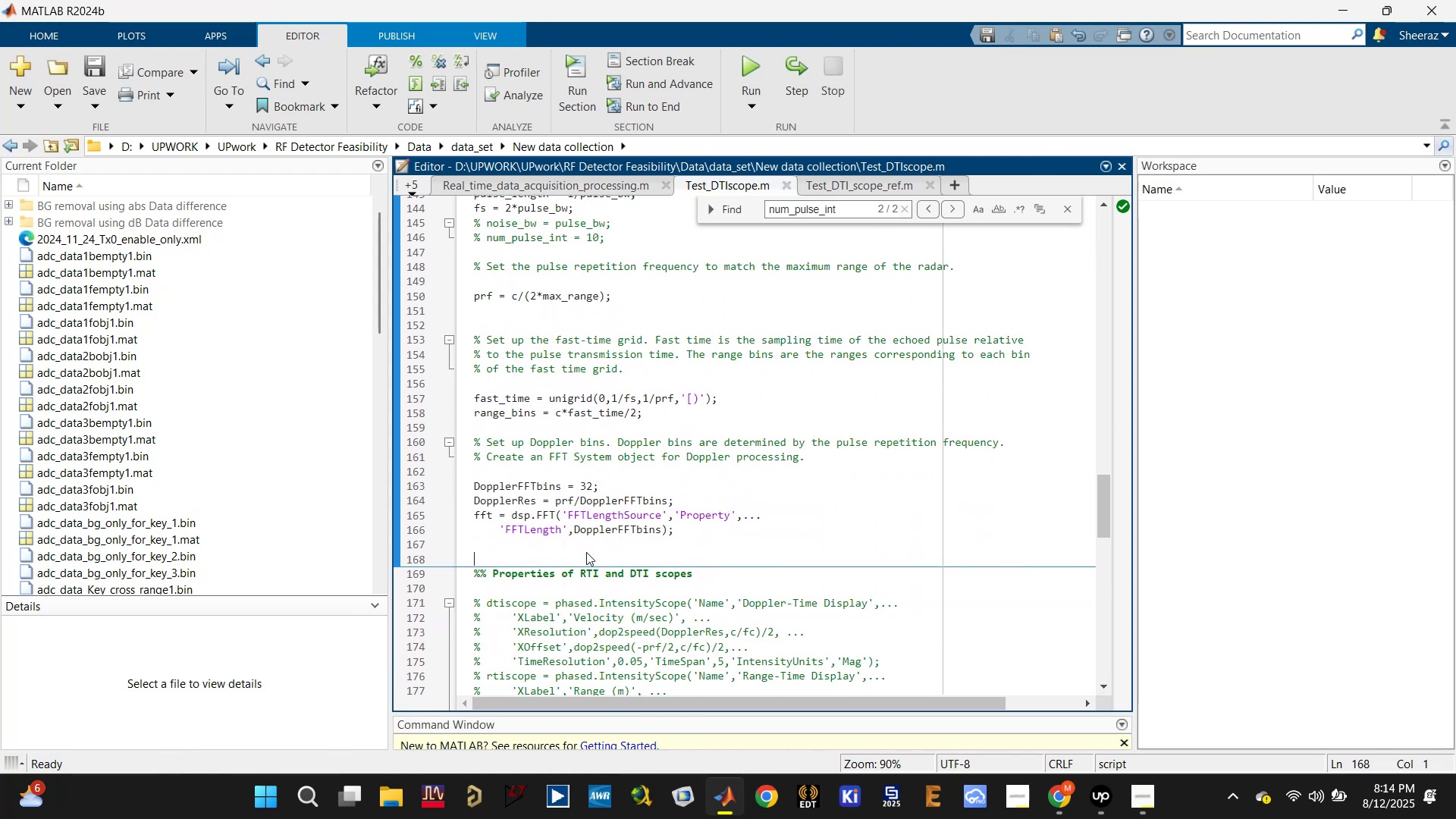 
type(return[F6])
 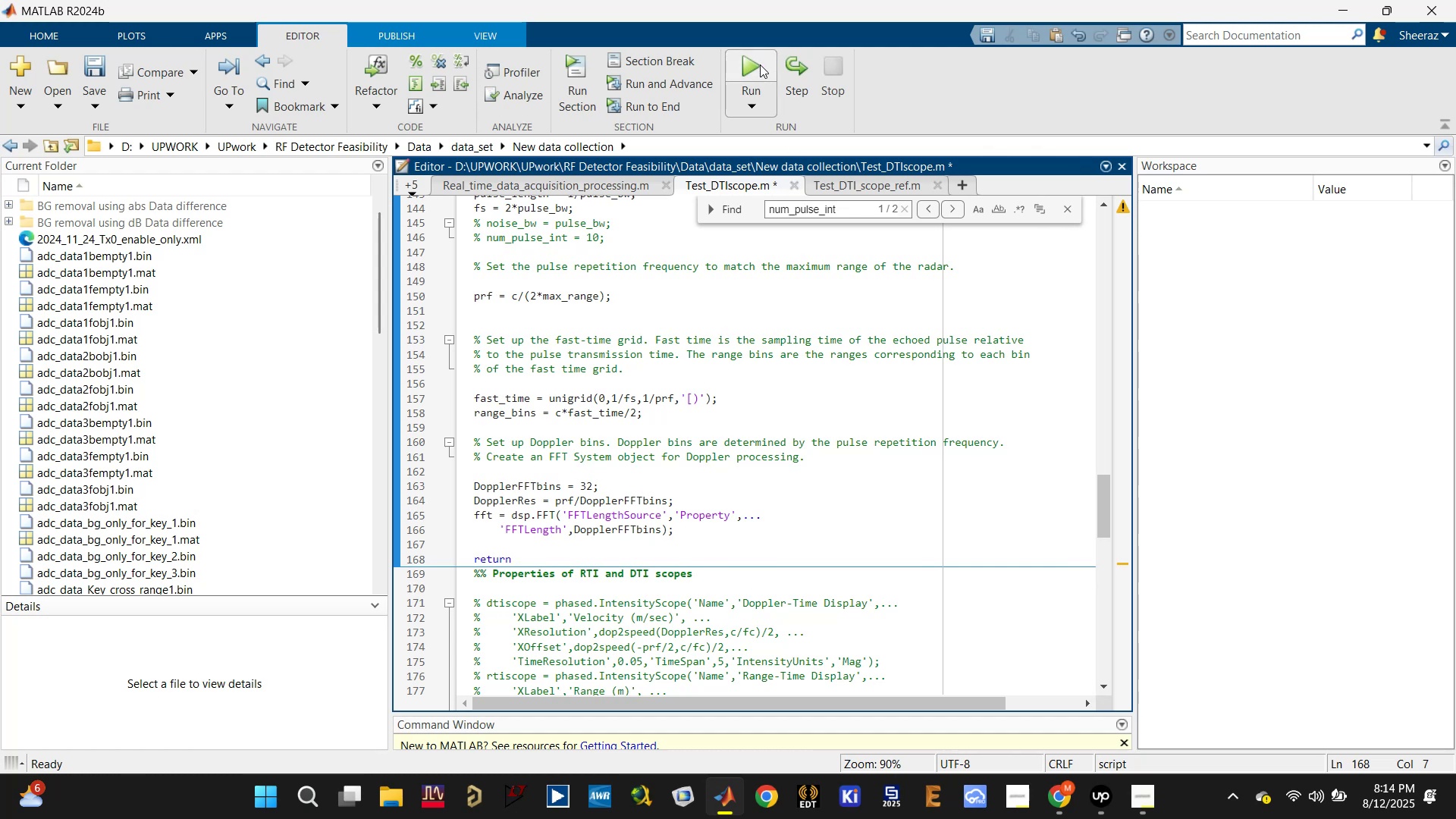 
left_click([756, 59])
 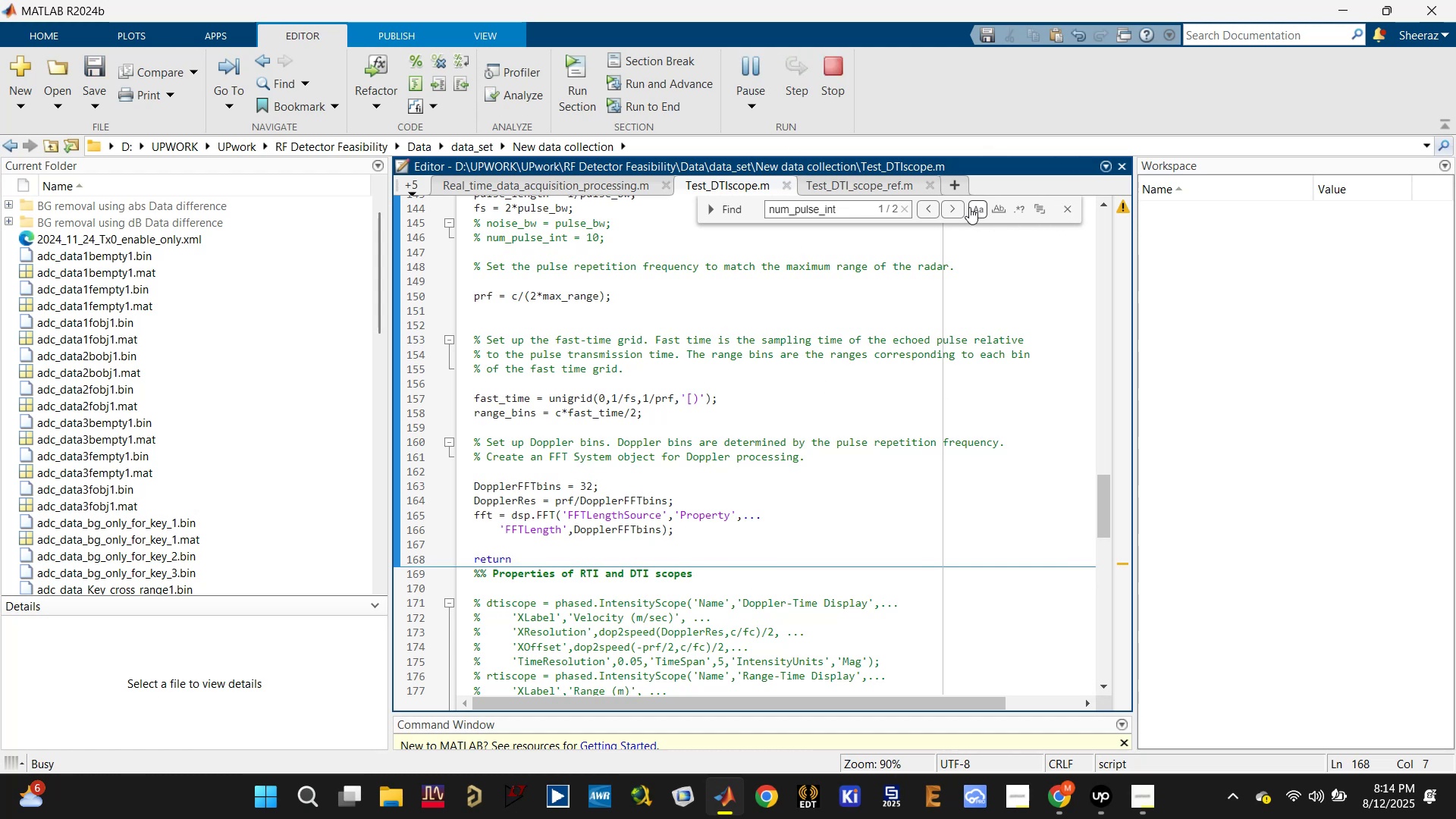 
left_click([1065, 208])
 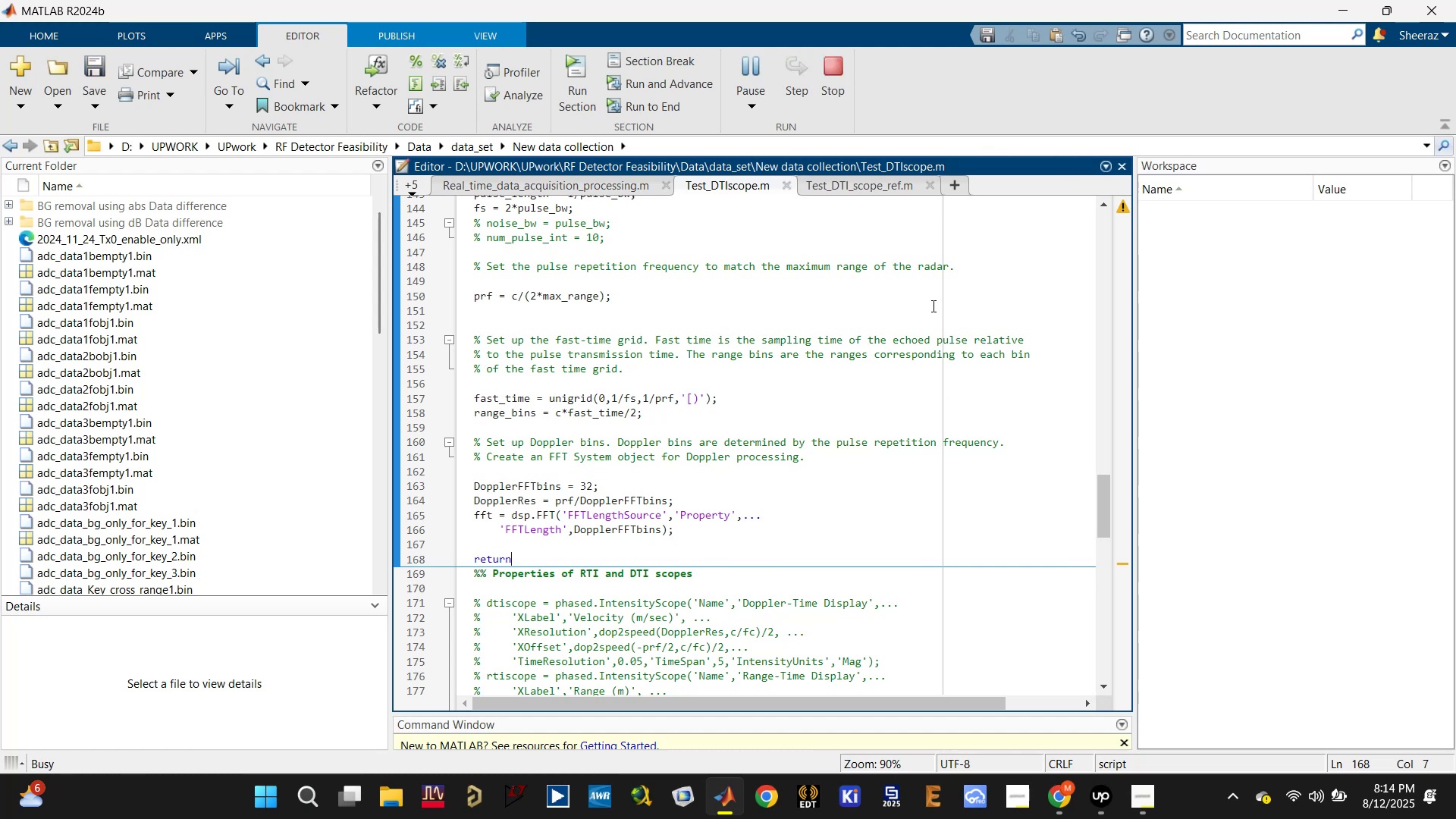 
left_click([932, 305])
 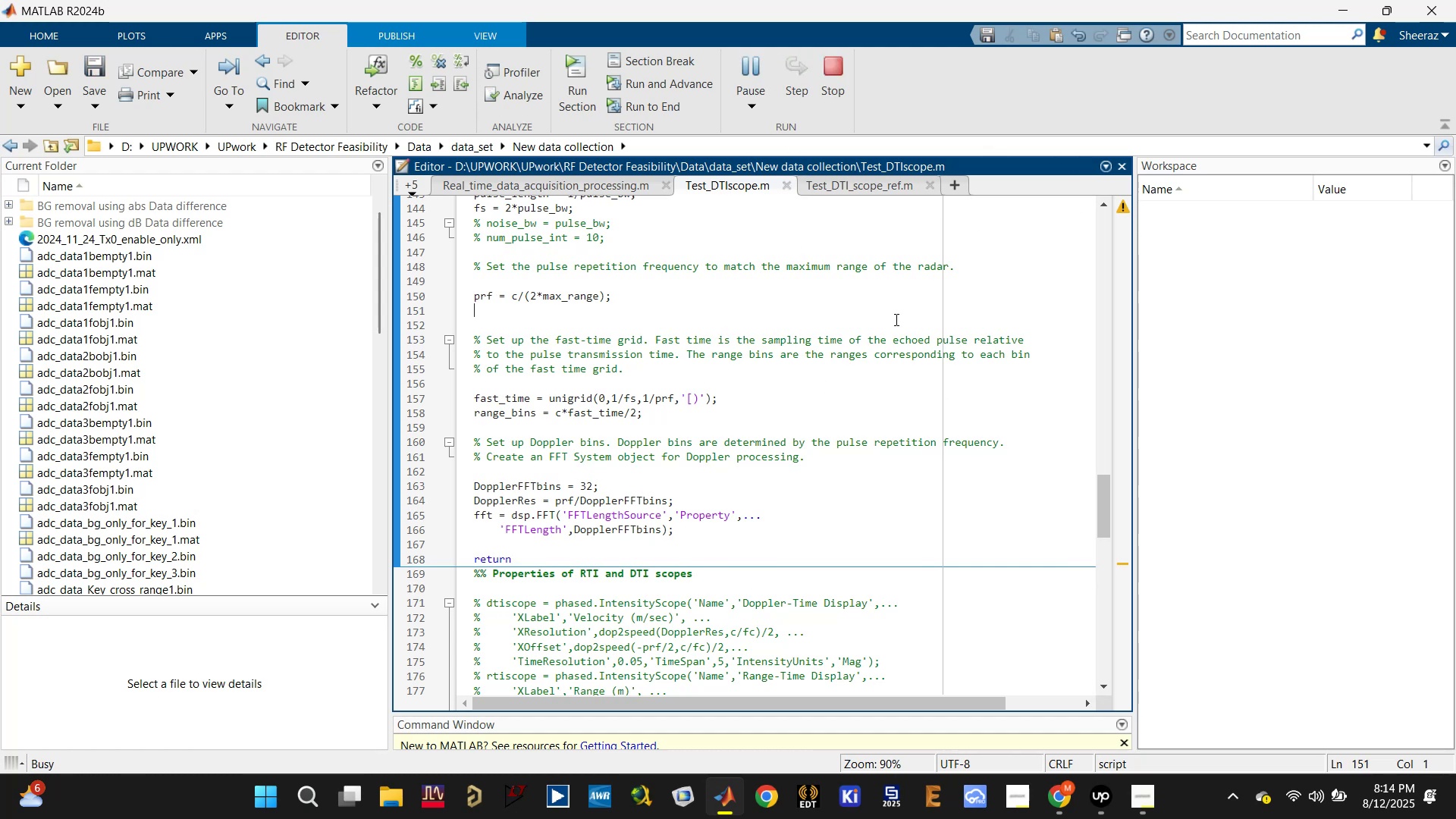 
scroll: coordinate [868, 341], scroll_direction: up, amount: 33.0
 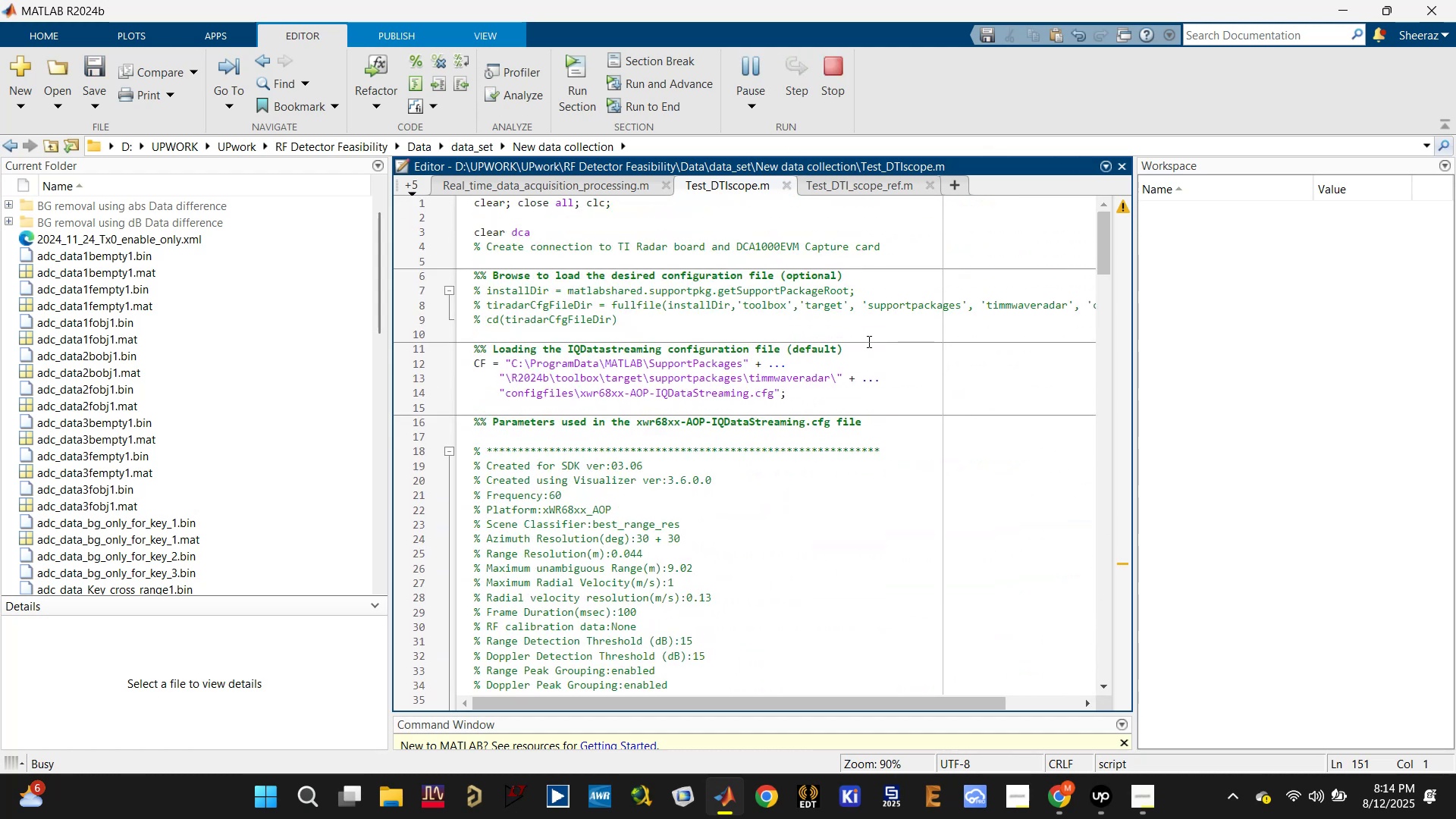 
scroll: coordinate [868, 347], scroll_direction: down, amount: 18.0
 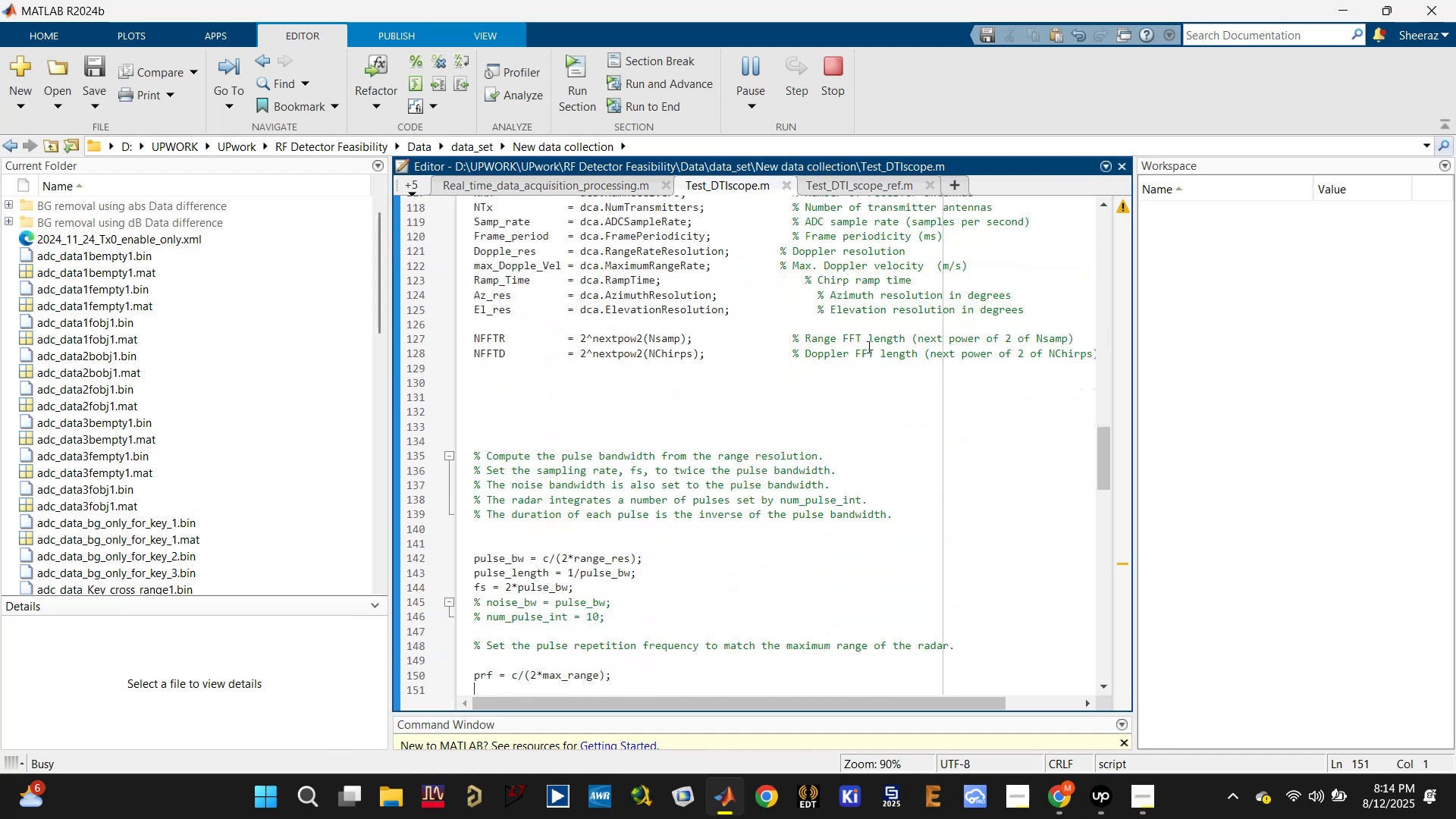 
scroll: coordinate [868, 347], scroll_direction: up, amount: 2.0
 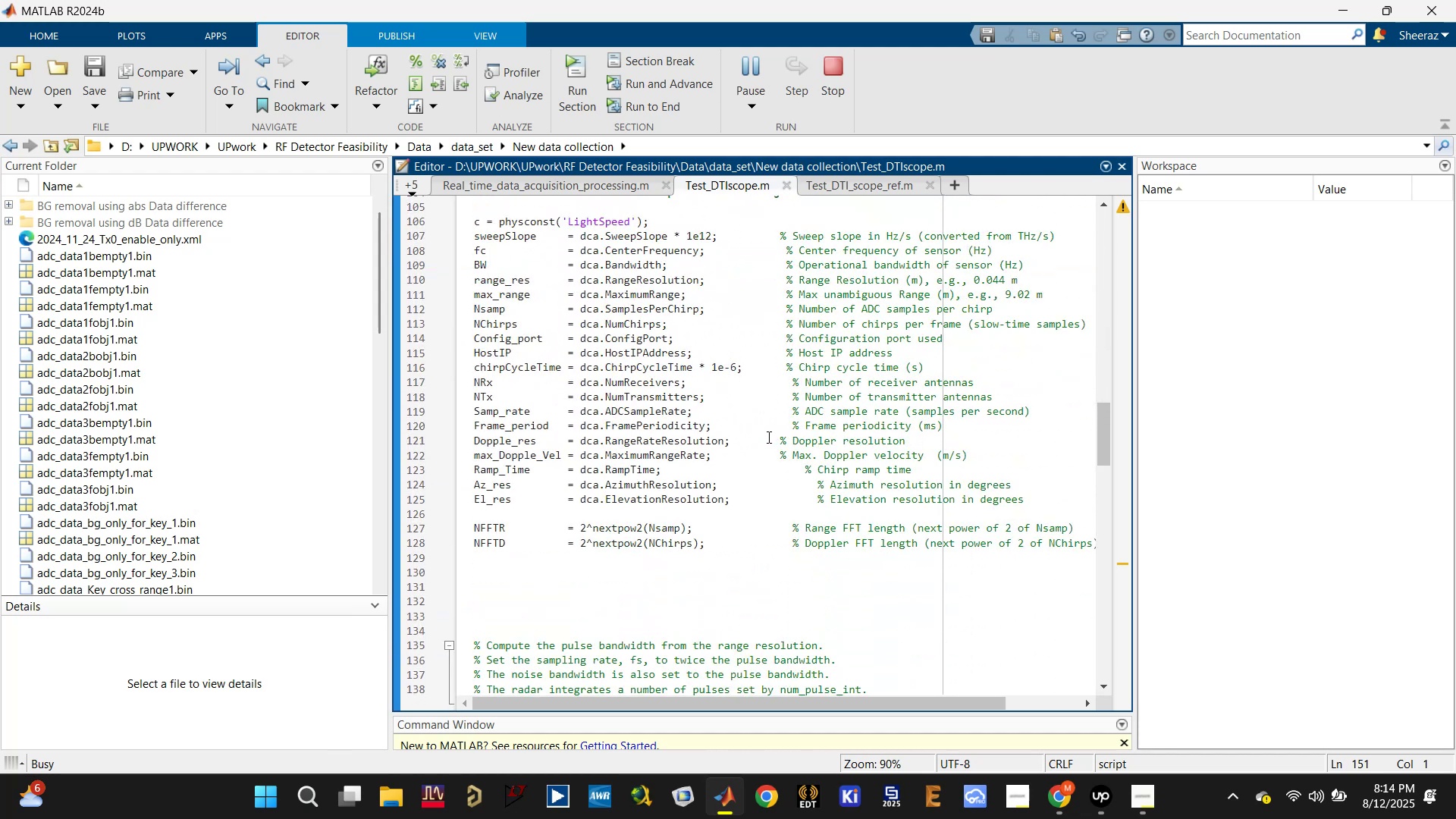 
wait(6.5)
 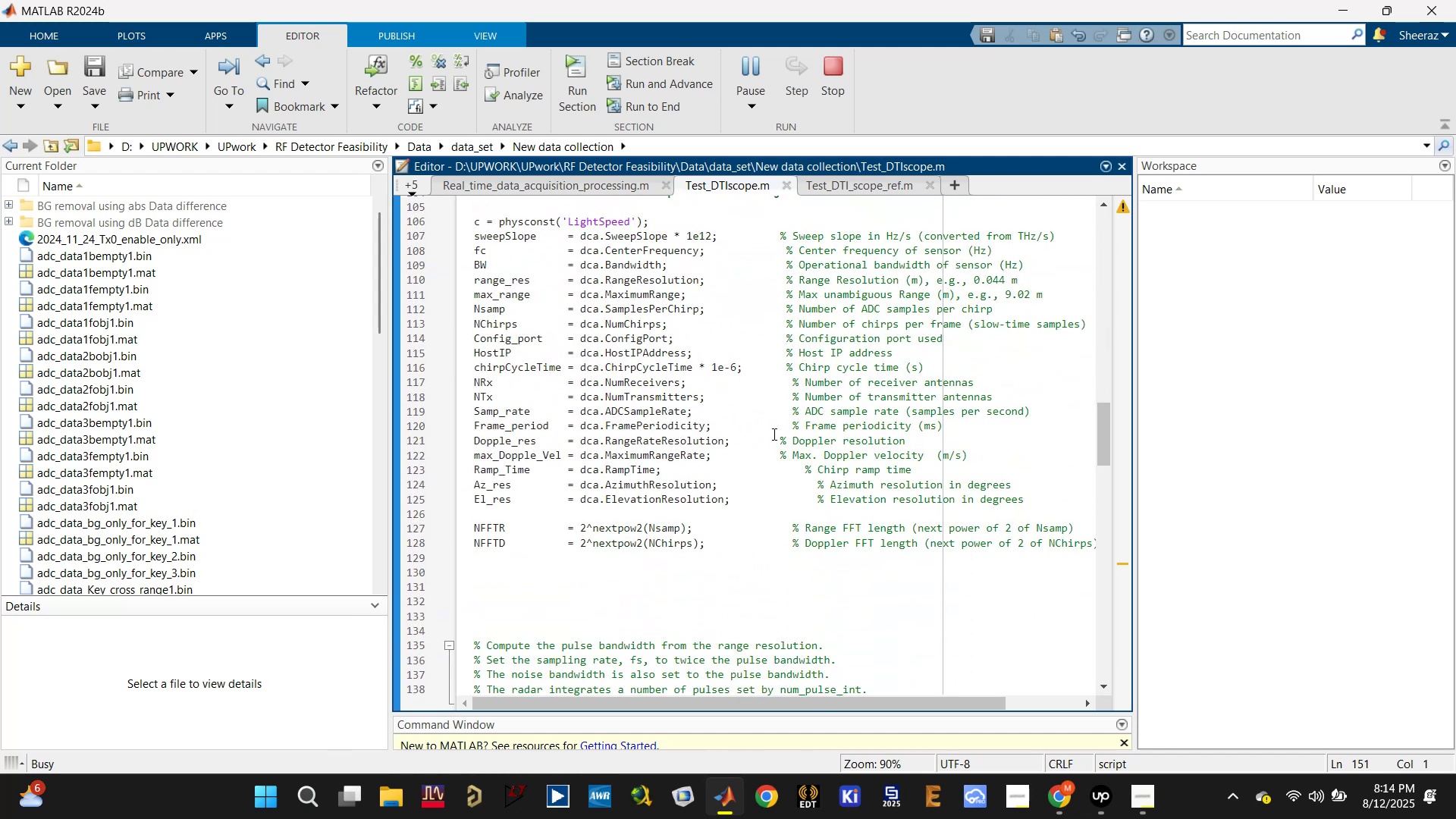 
left_click([804, 469])
 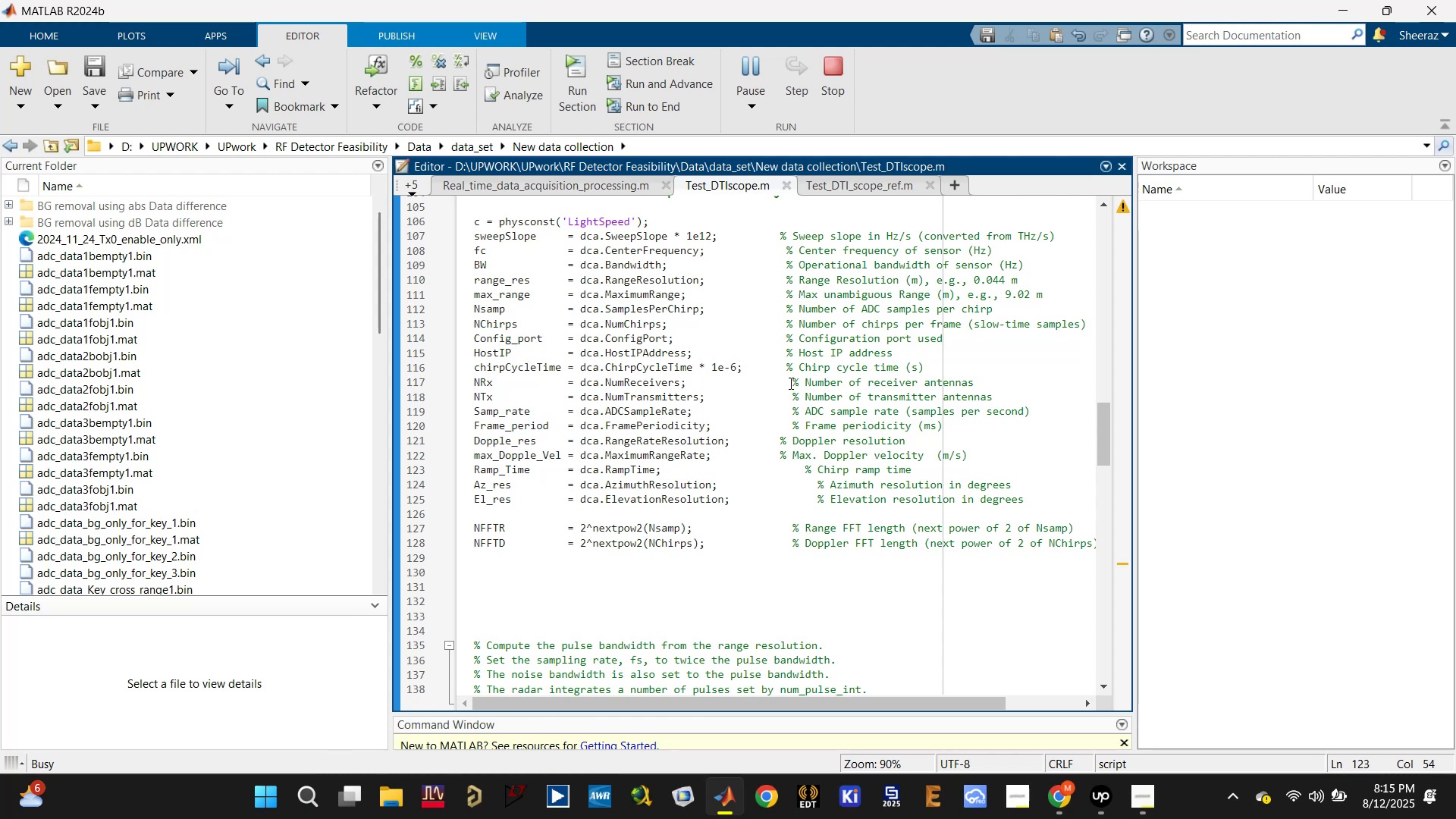 
left_click([789, 381])
 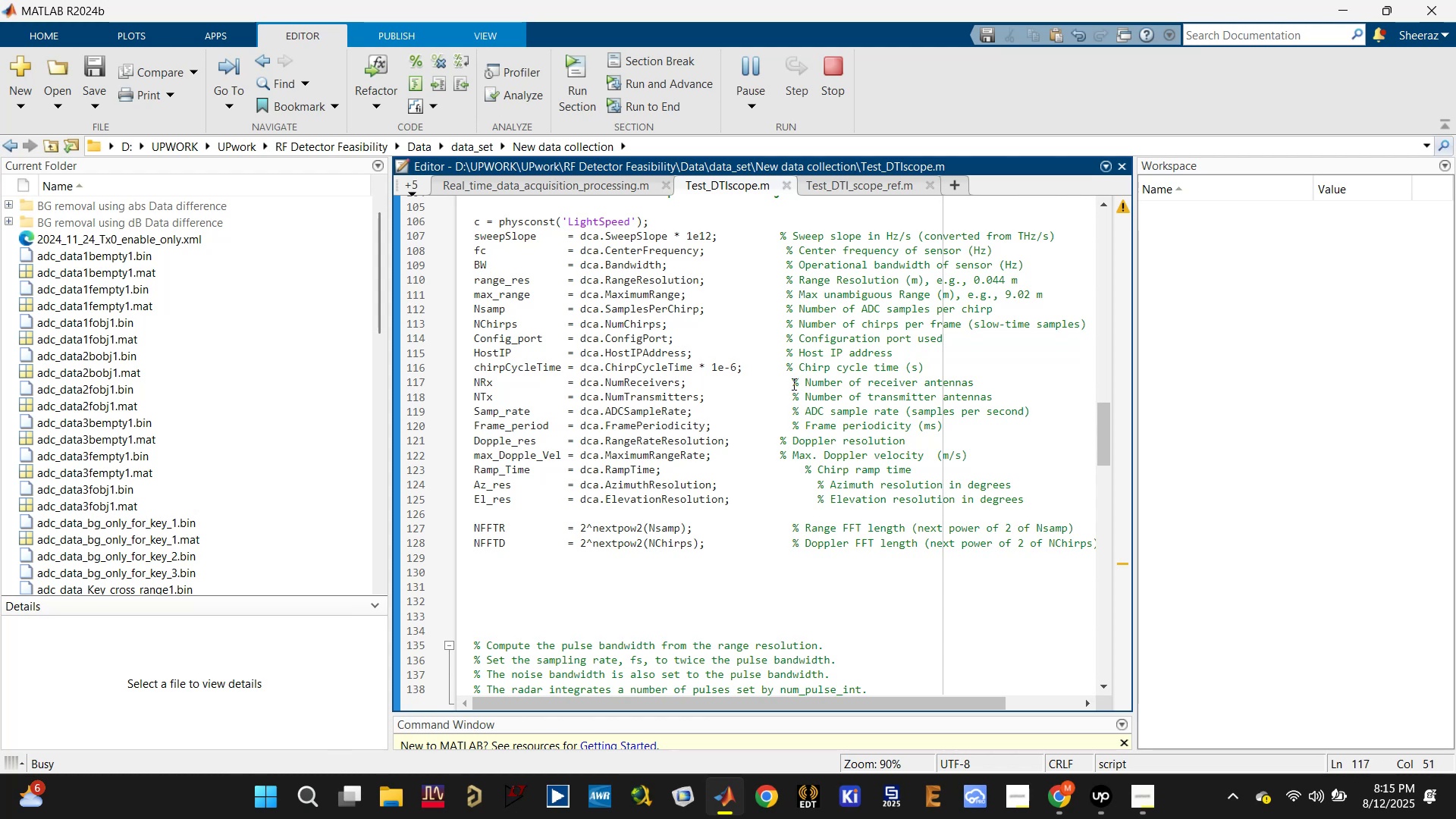 
key(Delete)
 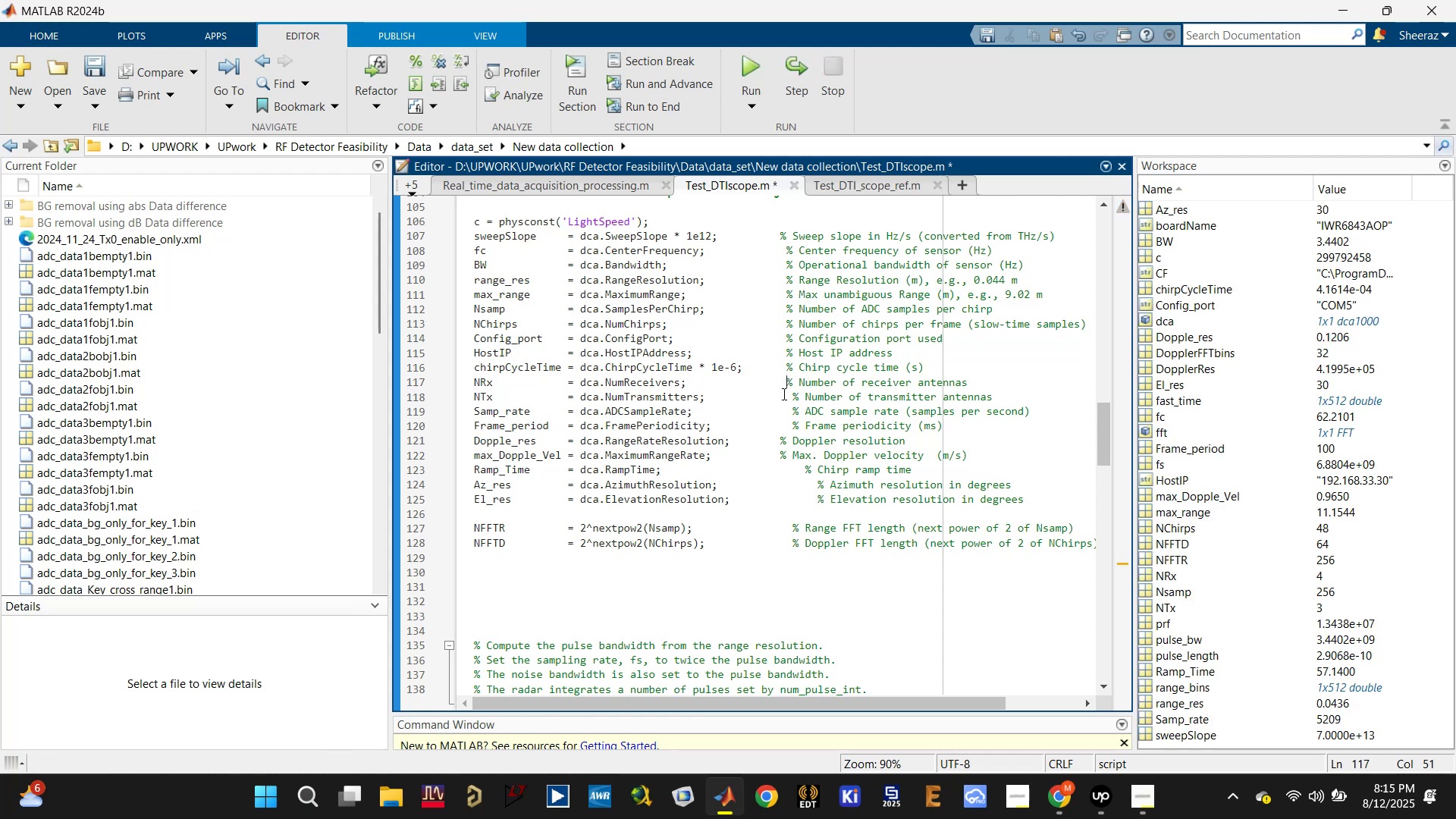 
left_click([783, 392])
 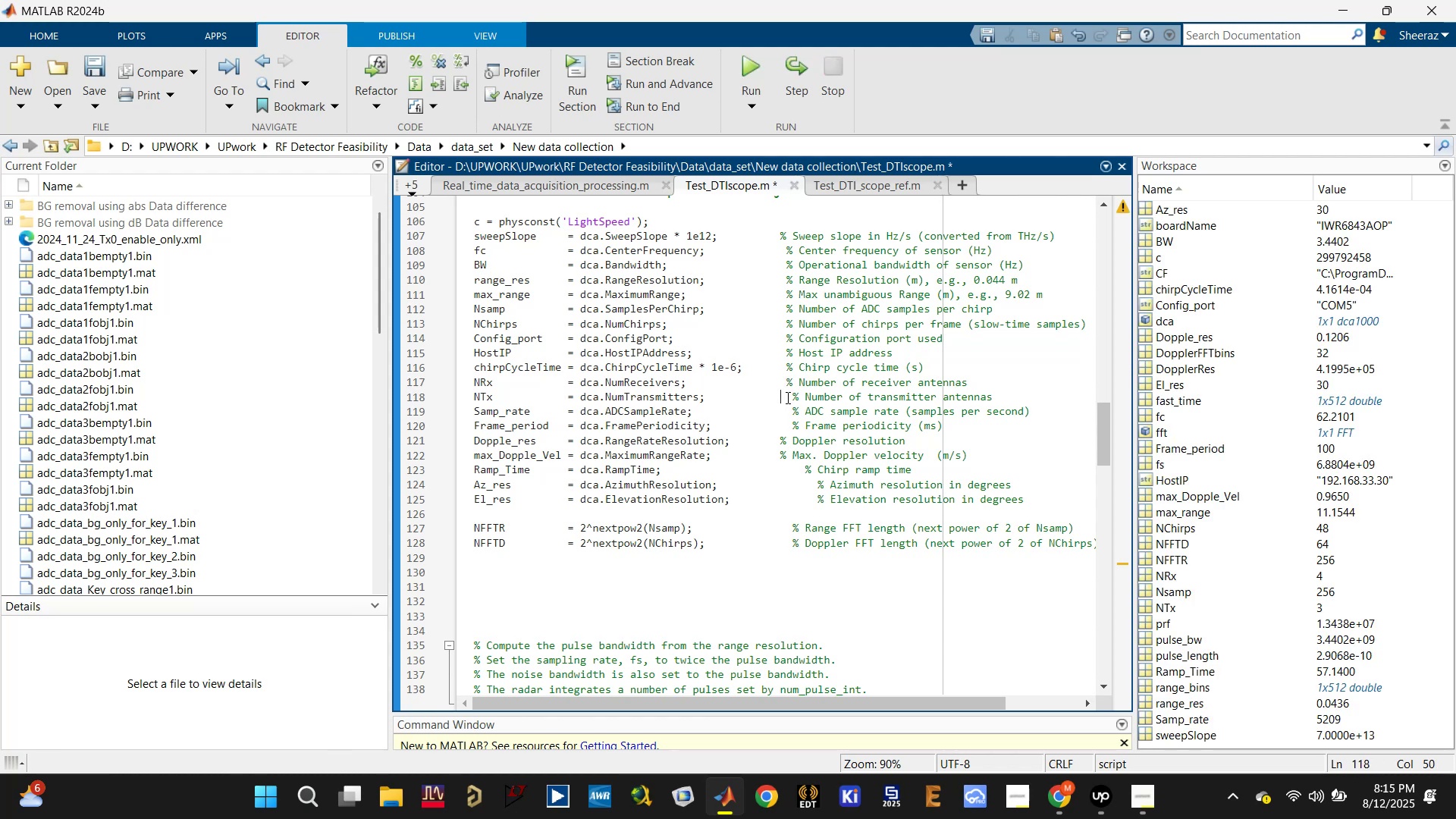 
key(Delete)
 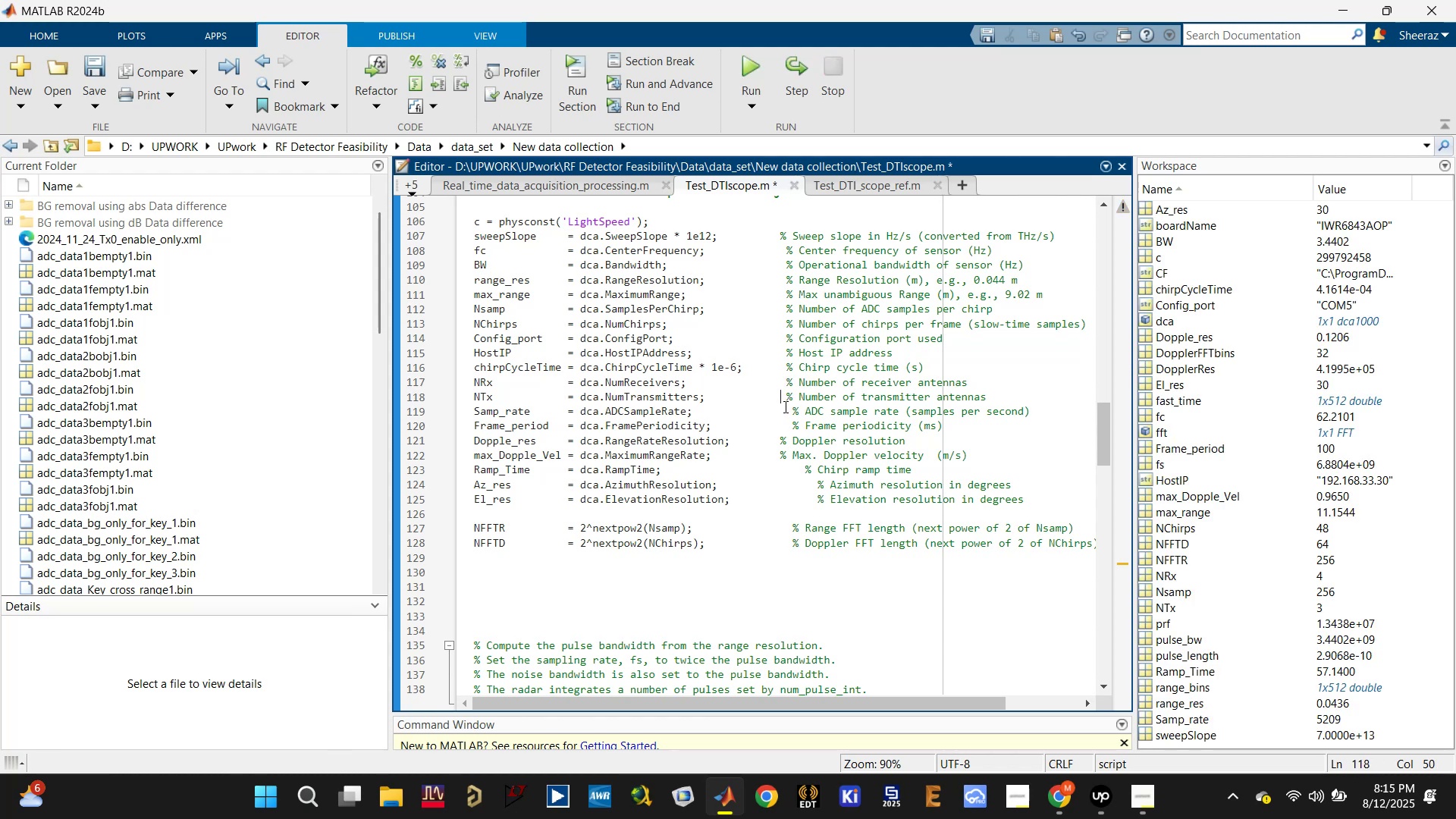 
left_click([783, 410])
 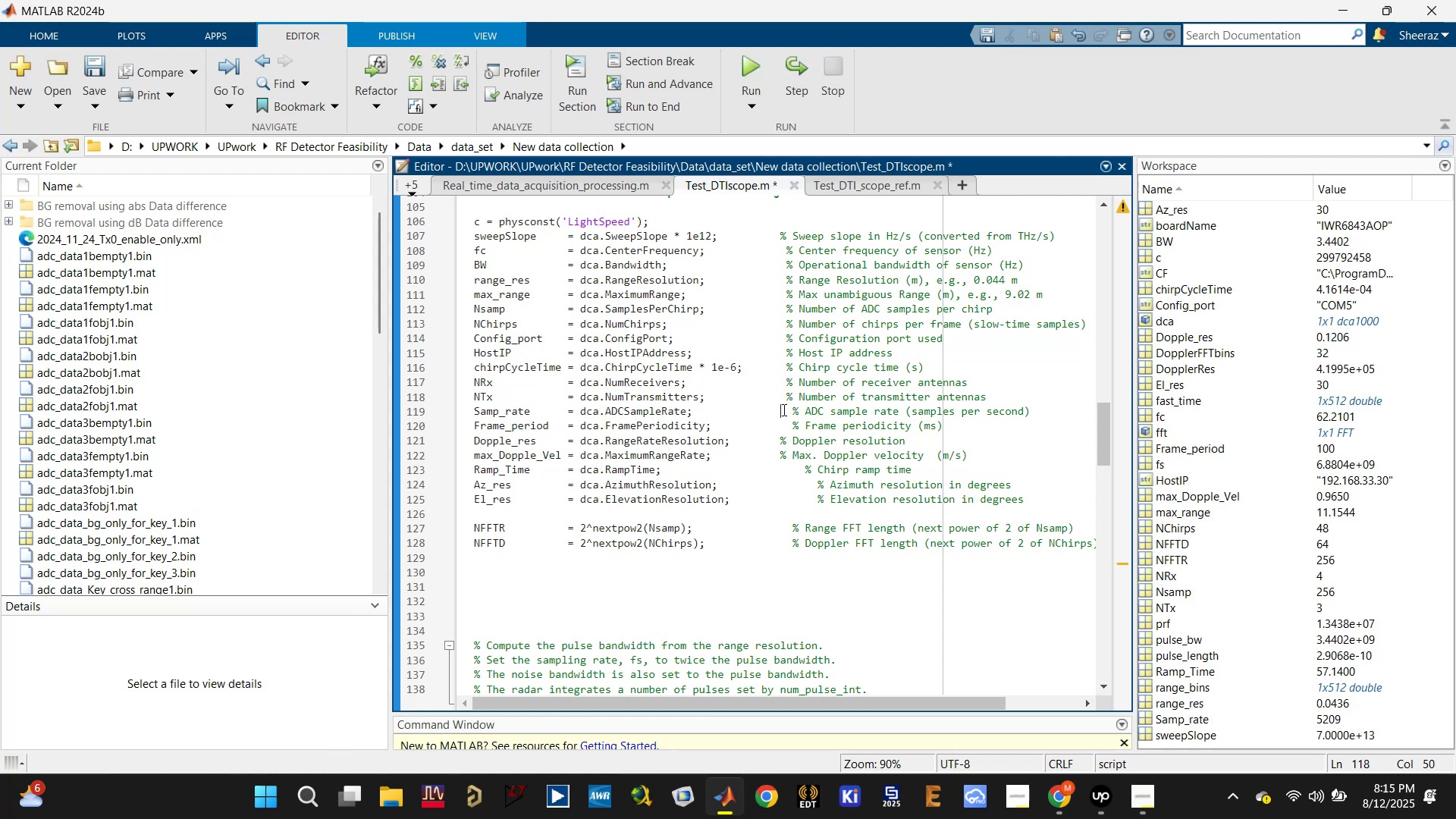 
key(Delete)
 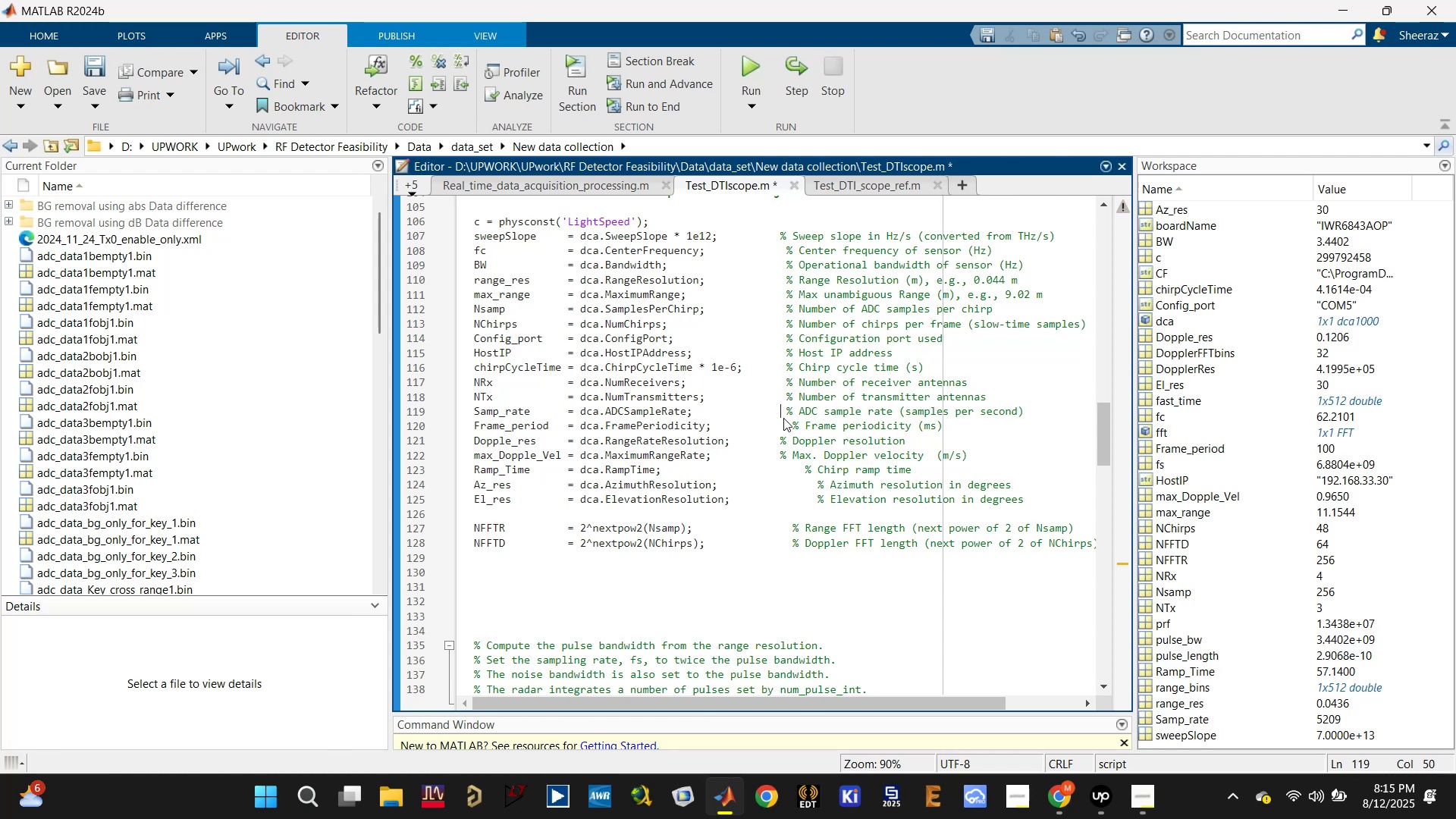 
left_click([780, 425])
 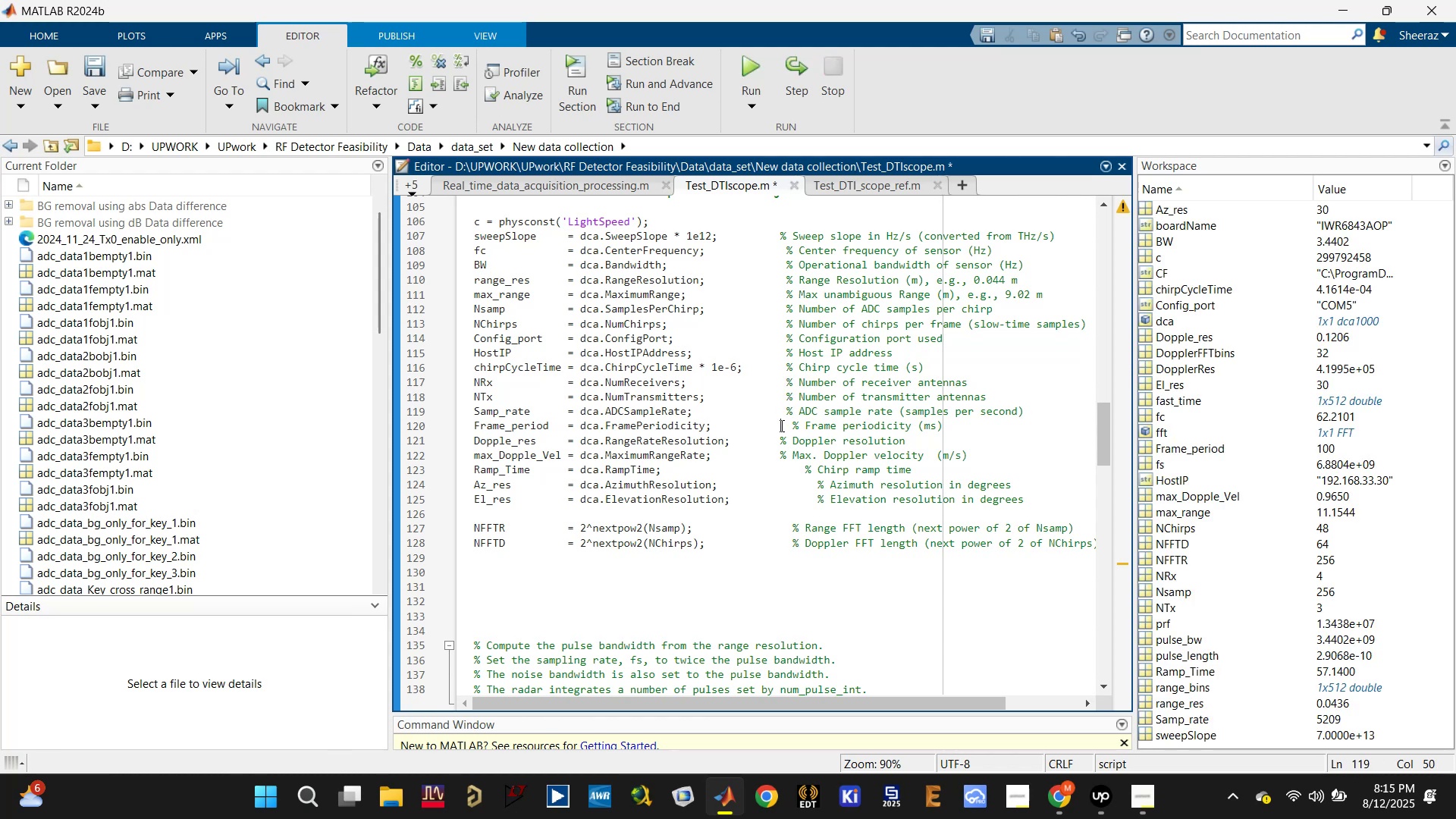 
key(Delete)
 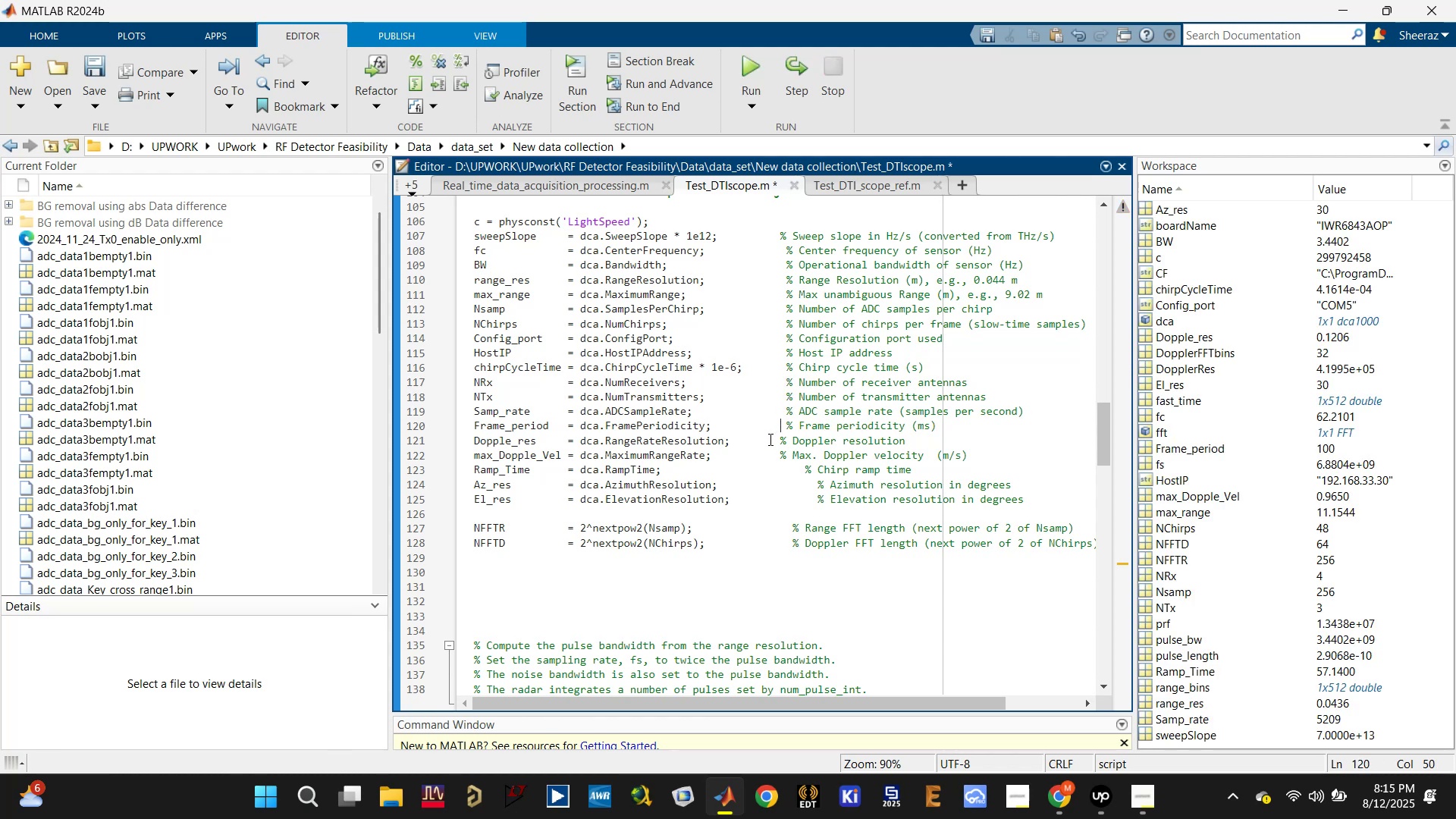 
left_click([769, 439])
 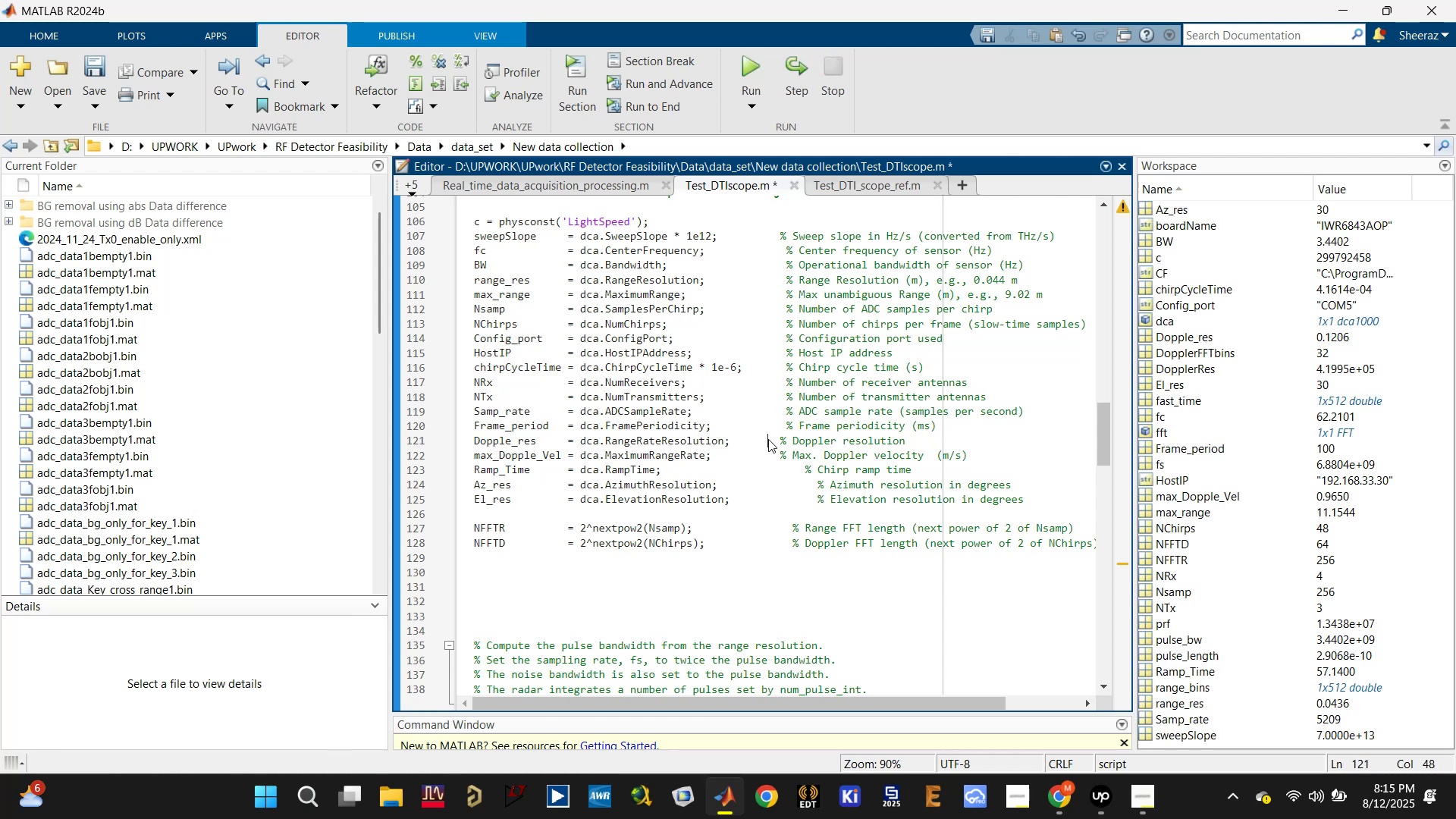 
key(Space)
 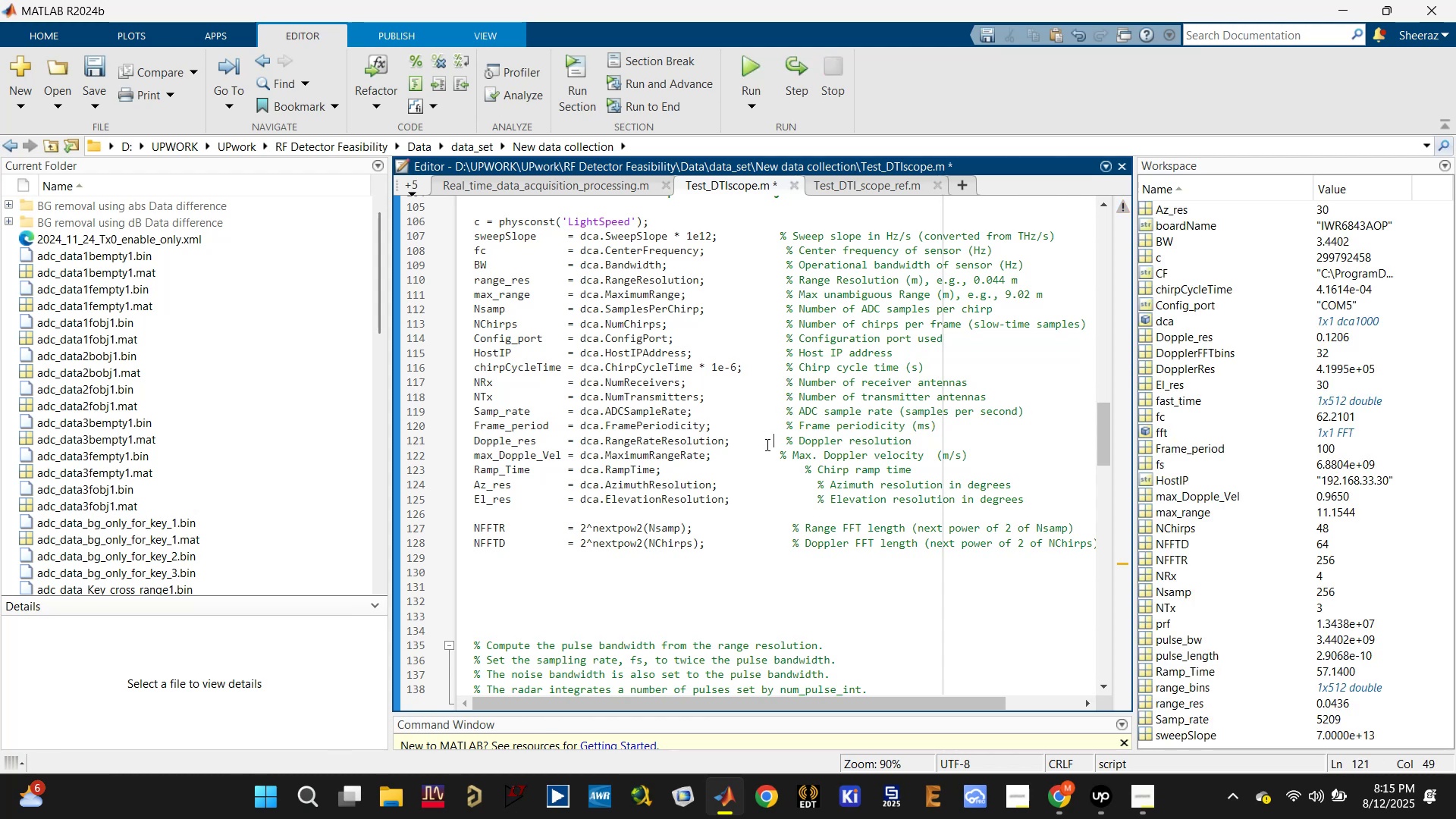 
left_click([765, 452])
 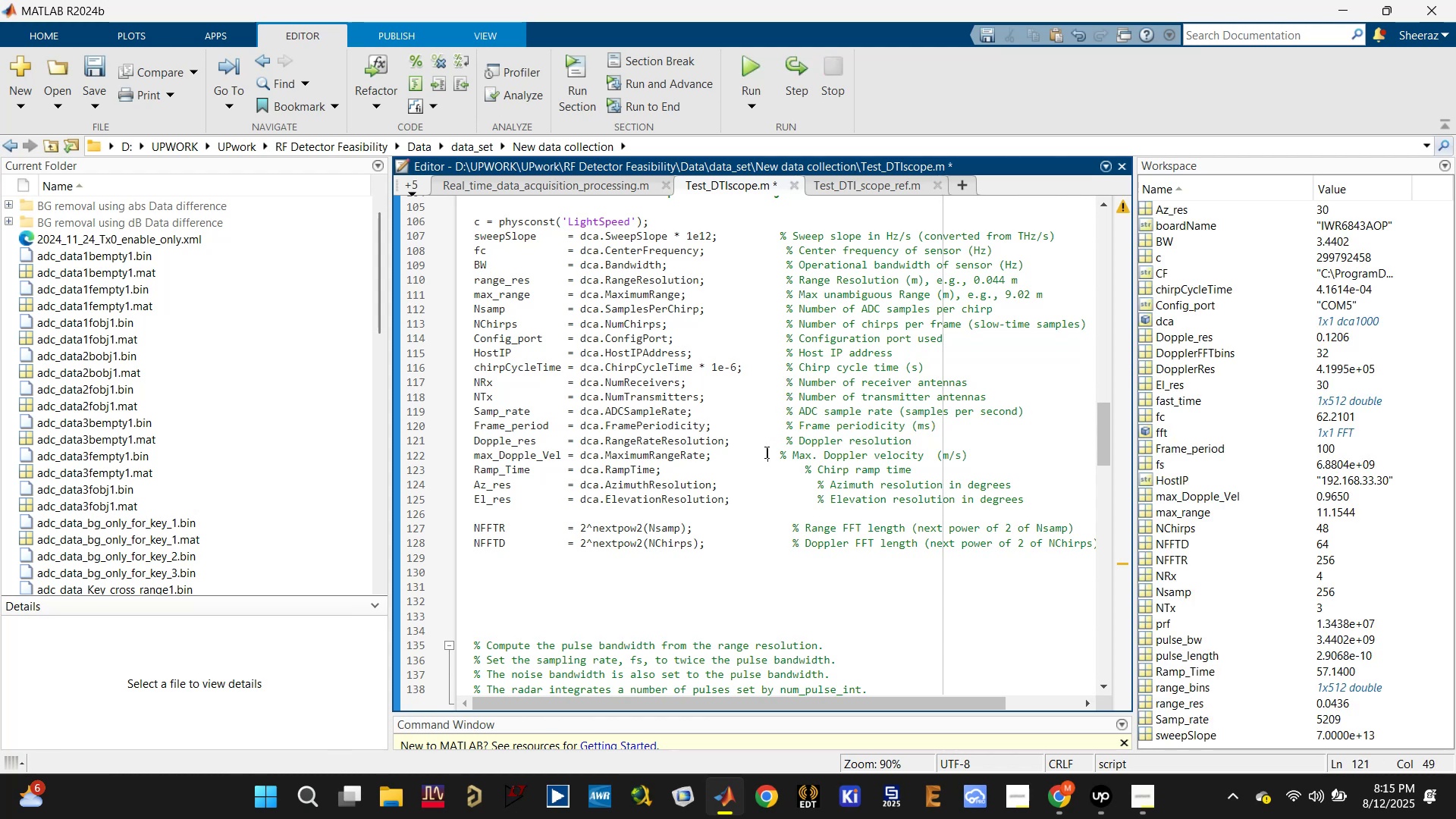 
key(Space)
 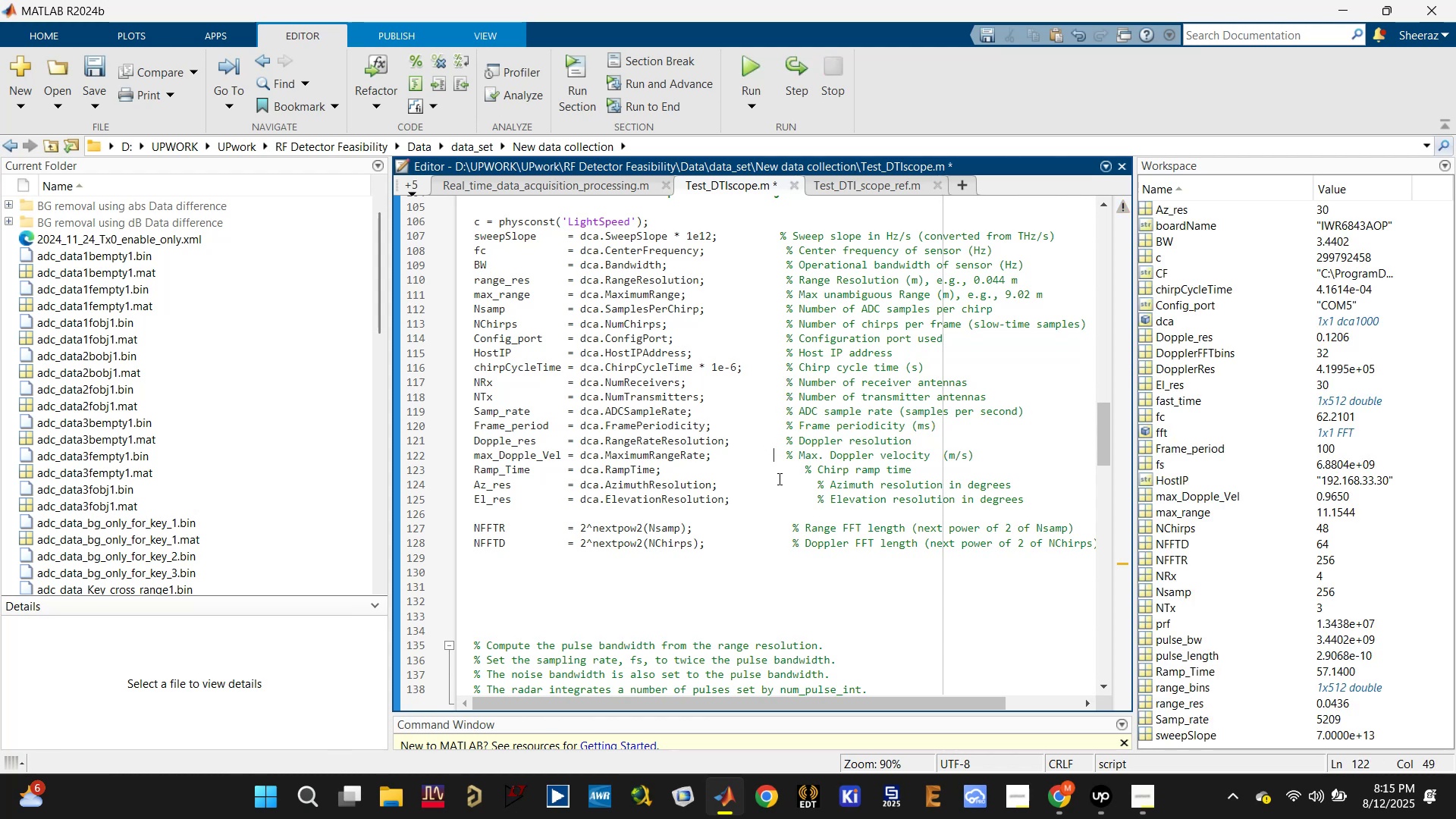 
left_click([777, 469])
 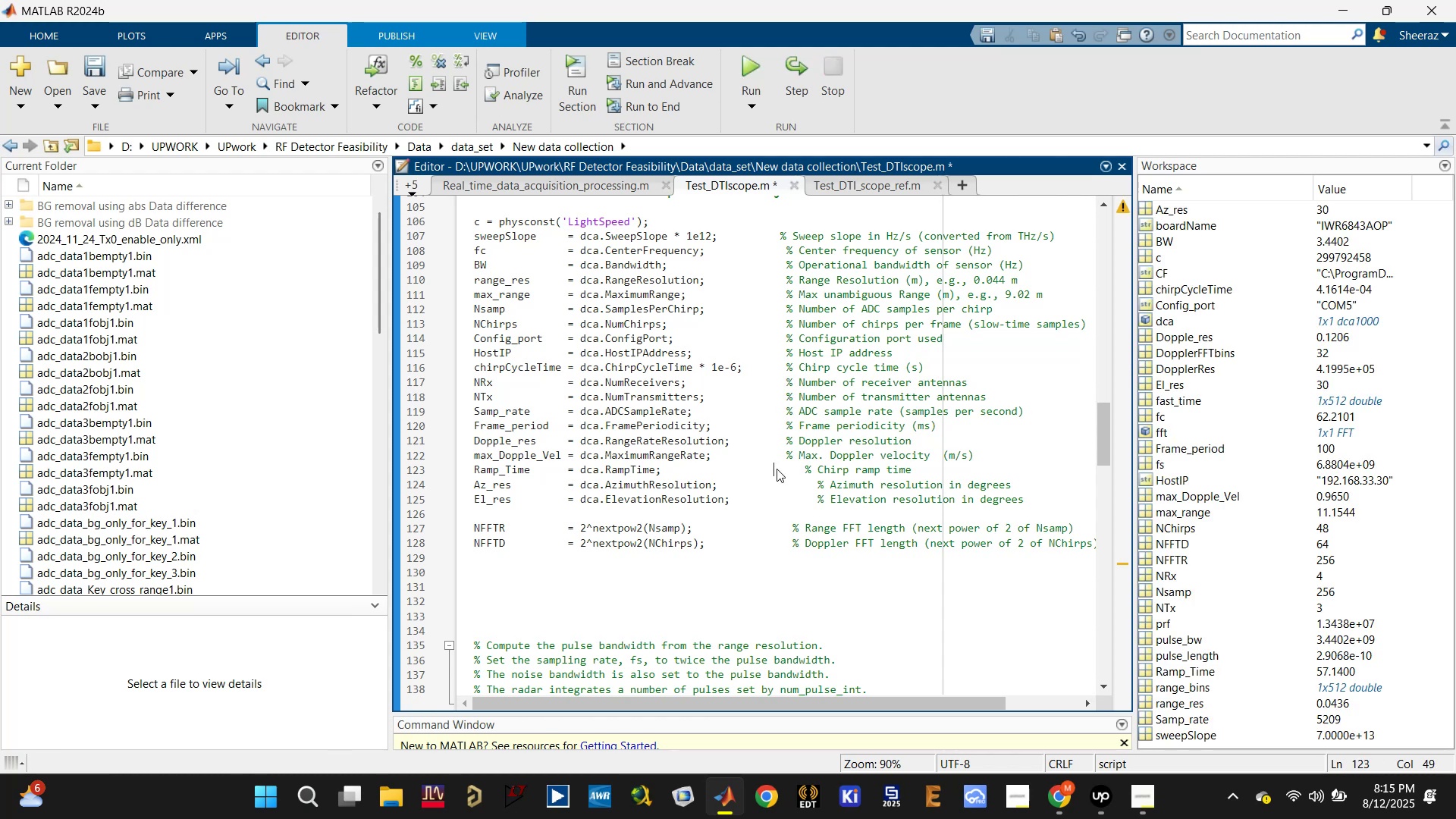 
key(Delete)
 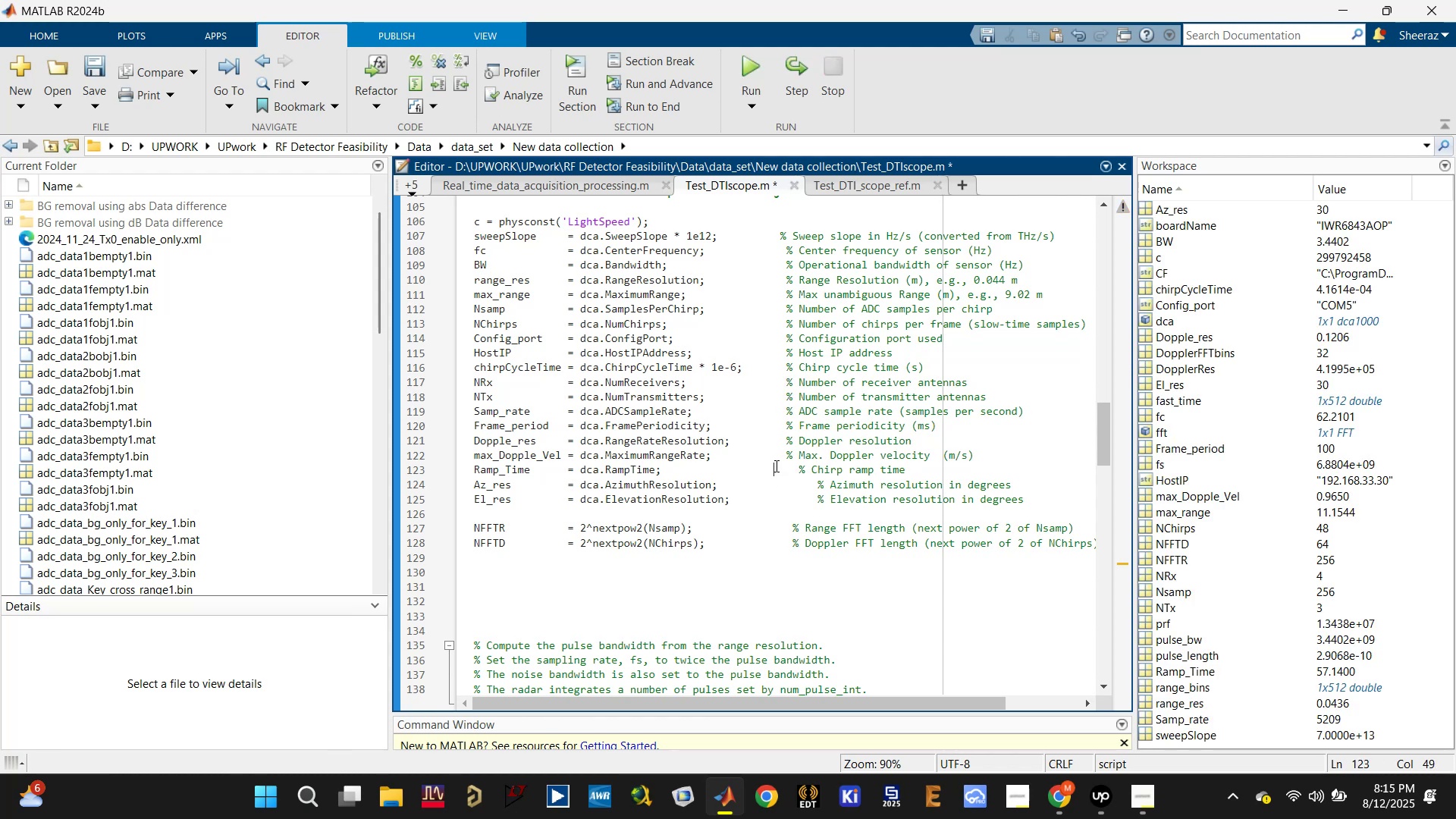 
key(Delete)
 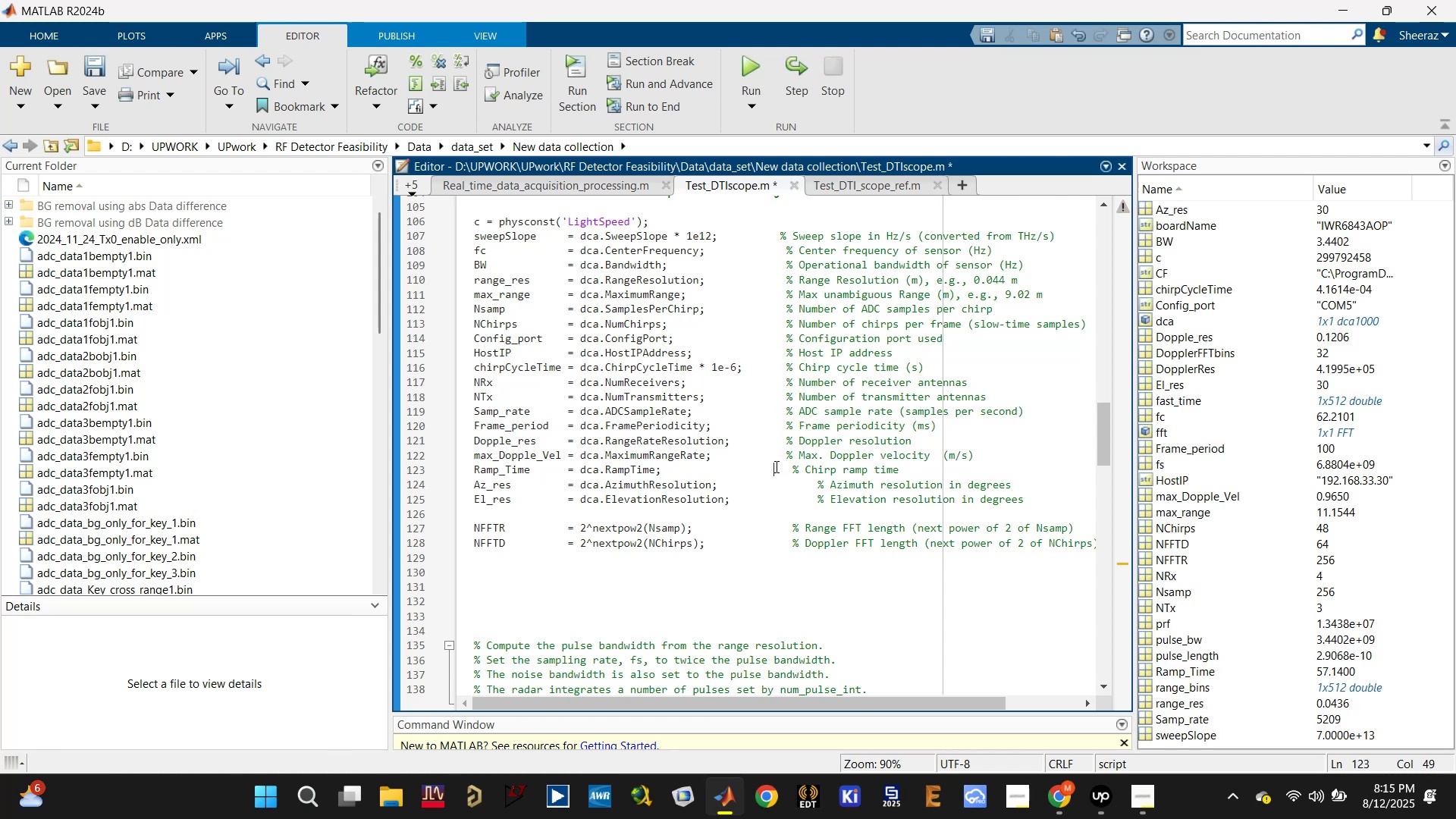 
key(Delete)
 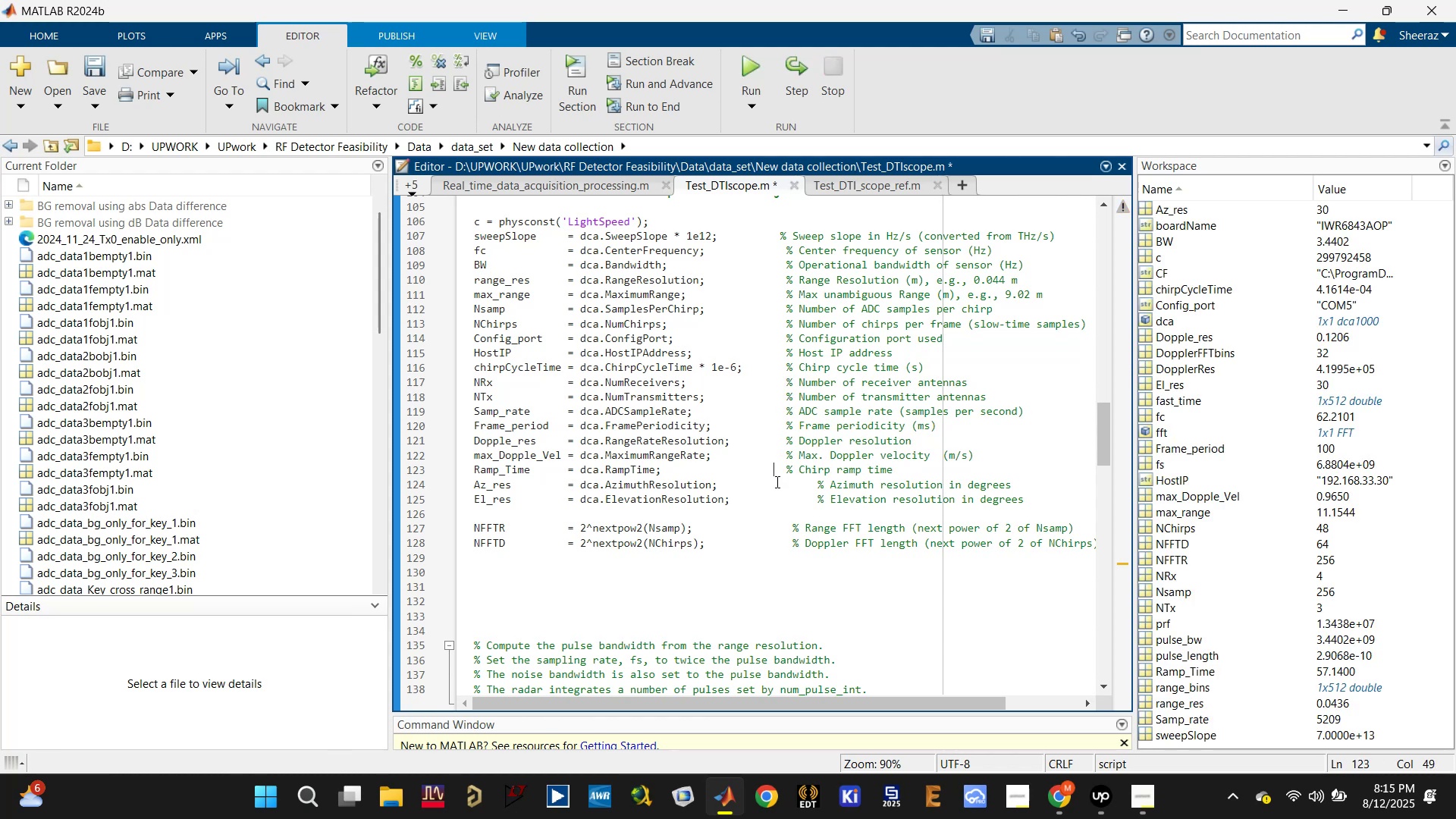 
left_click([777, 483])
 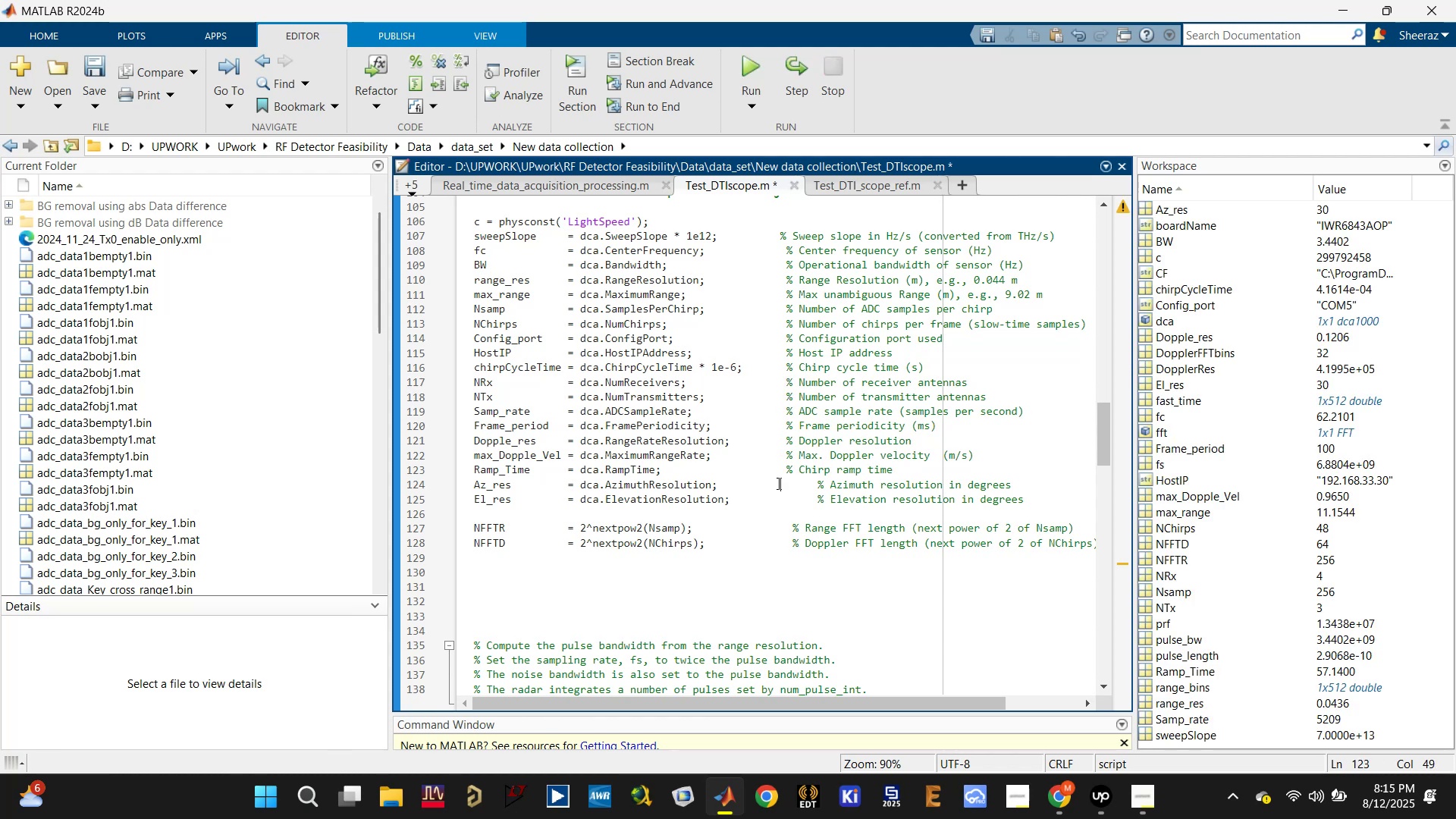 
key(Delete)
 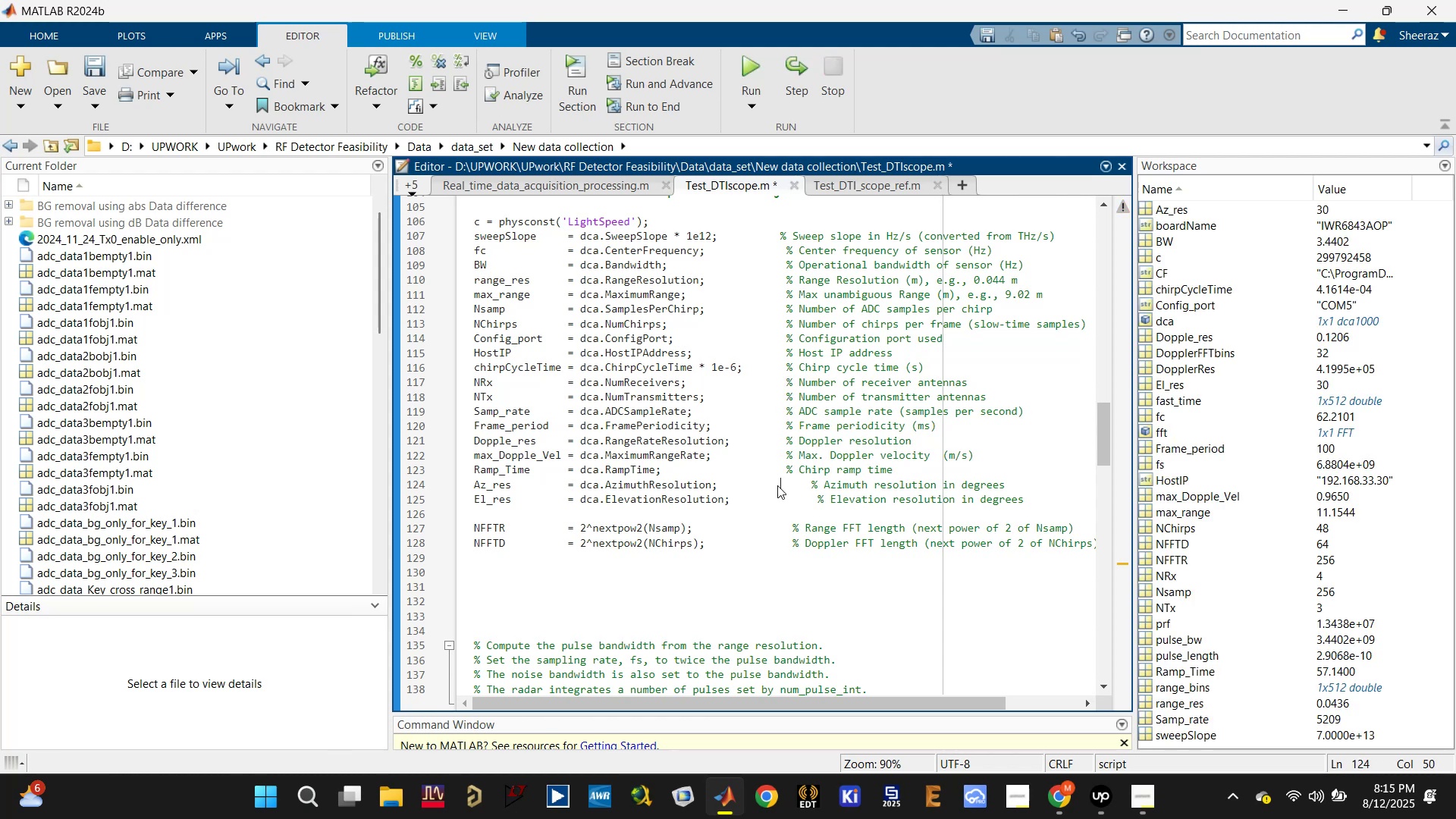 
key(Delete)
 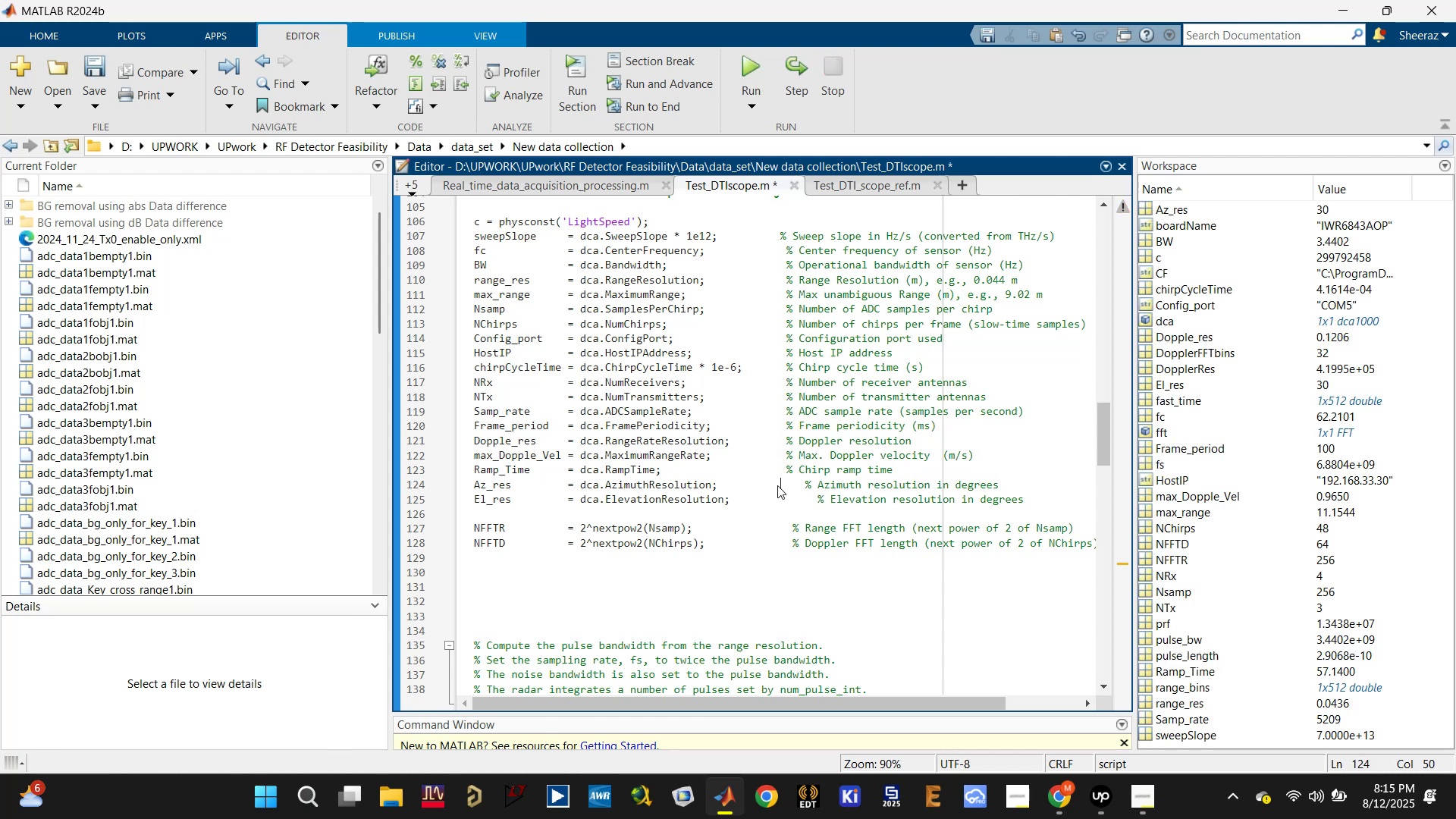 
key(Delete)
 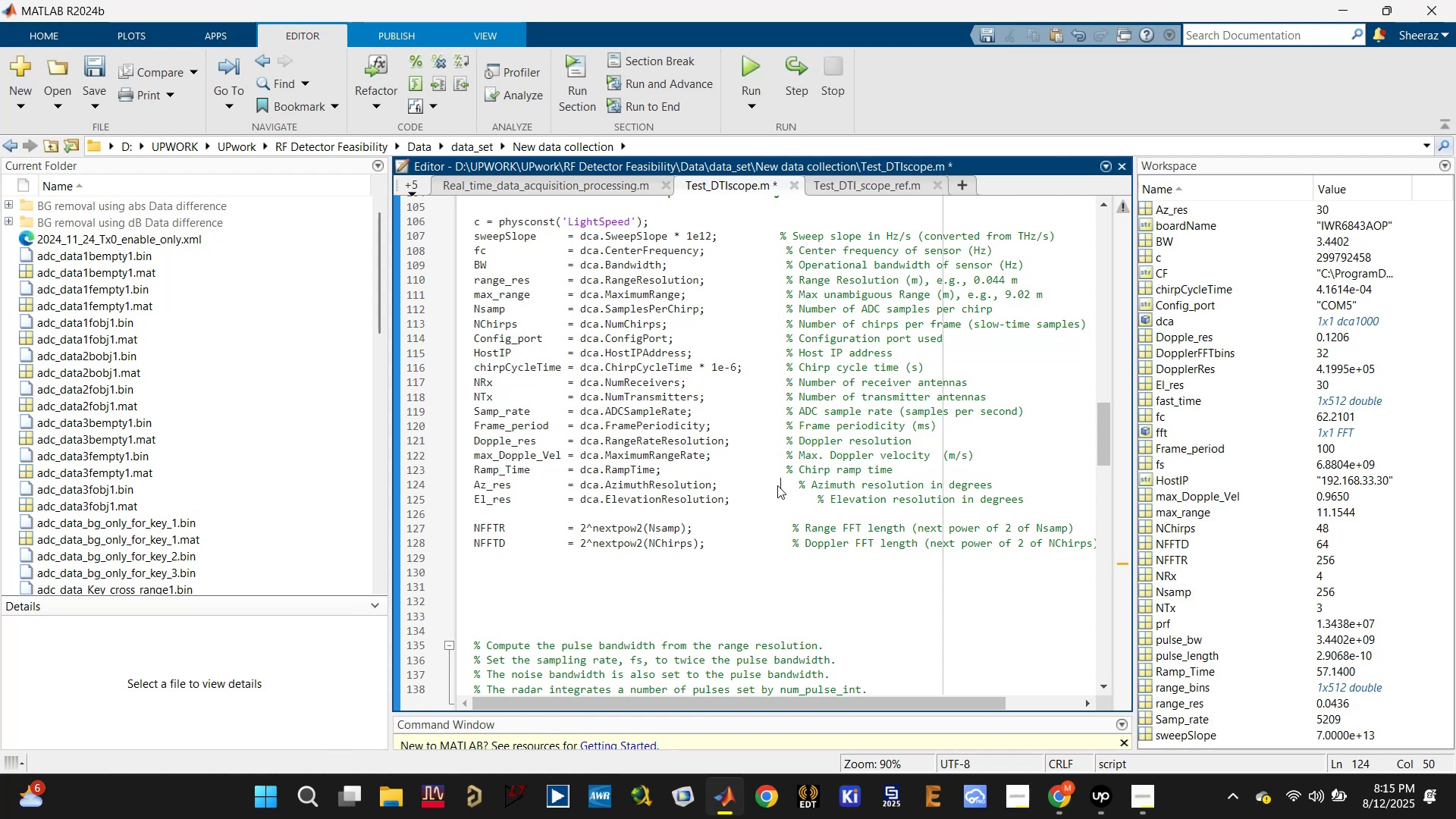 
key(Delete)
 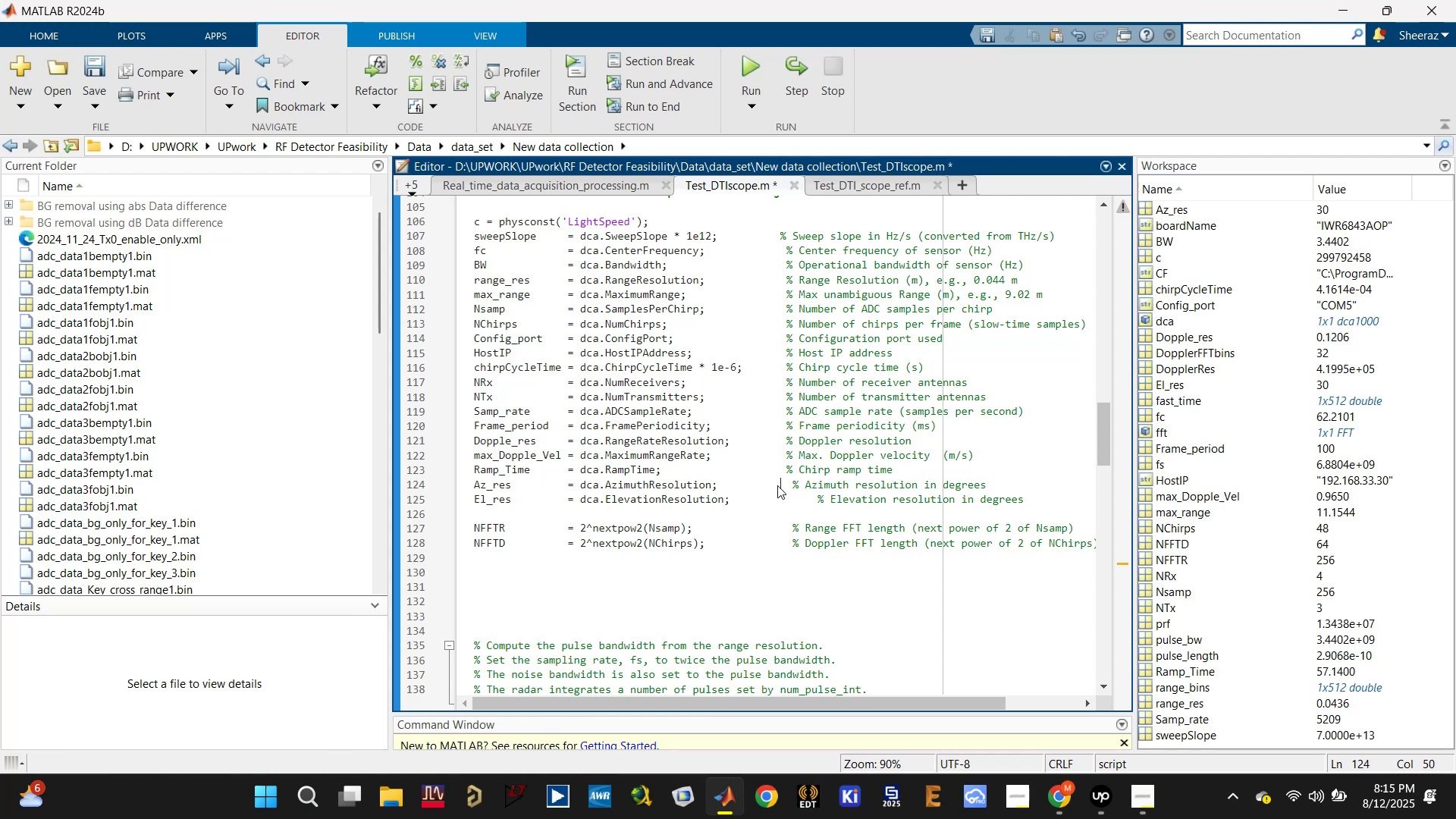 
key(Delete)
 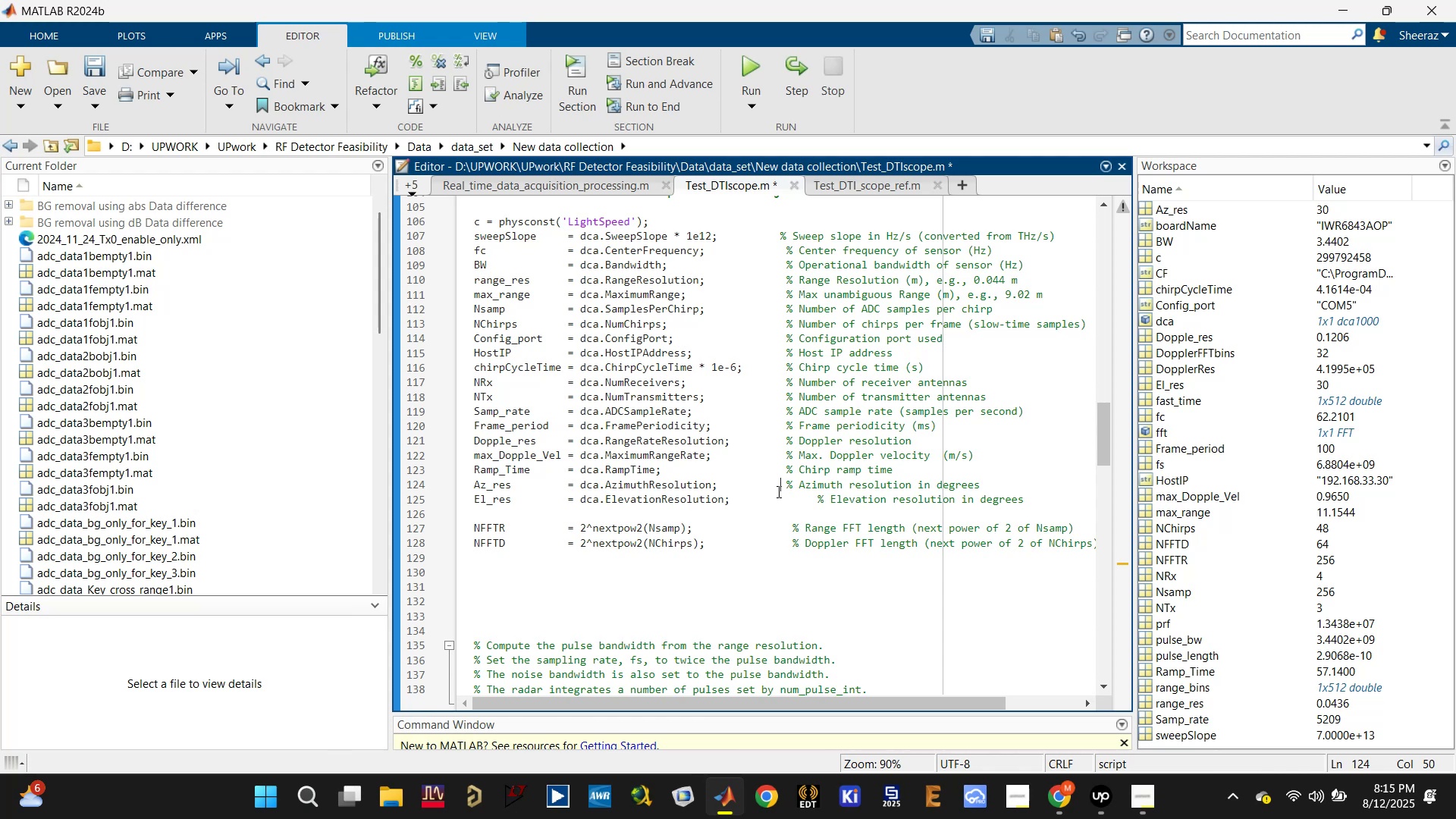 
left_click([777, 493])
 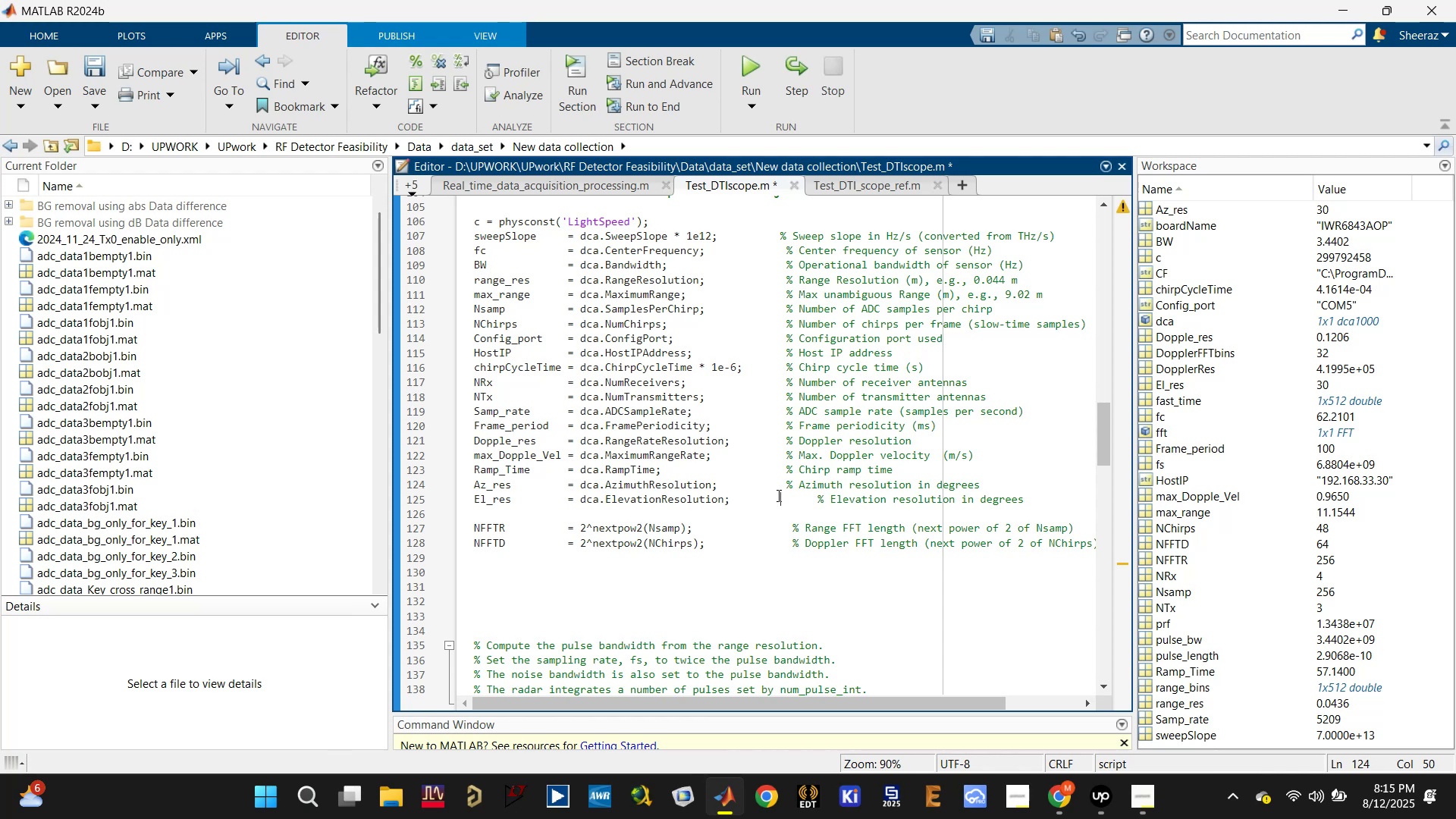 
key(Delete)
 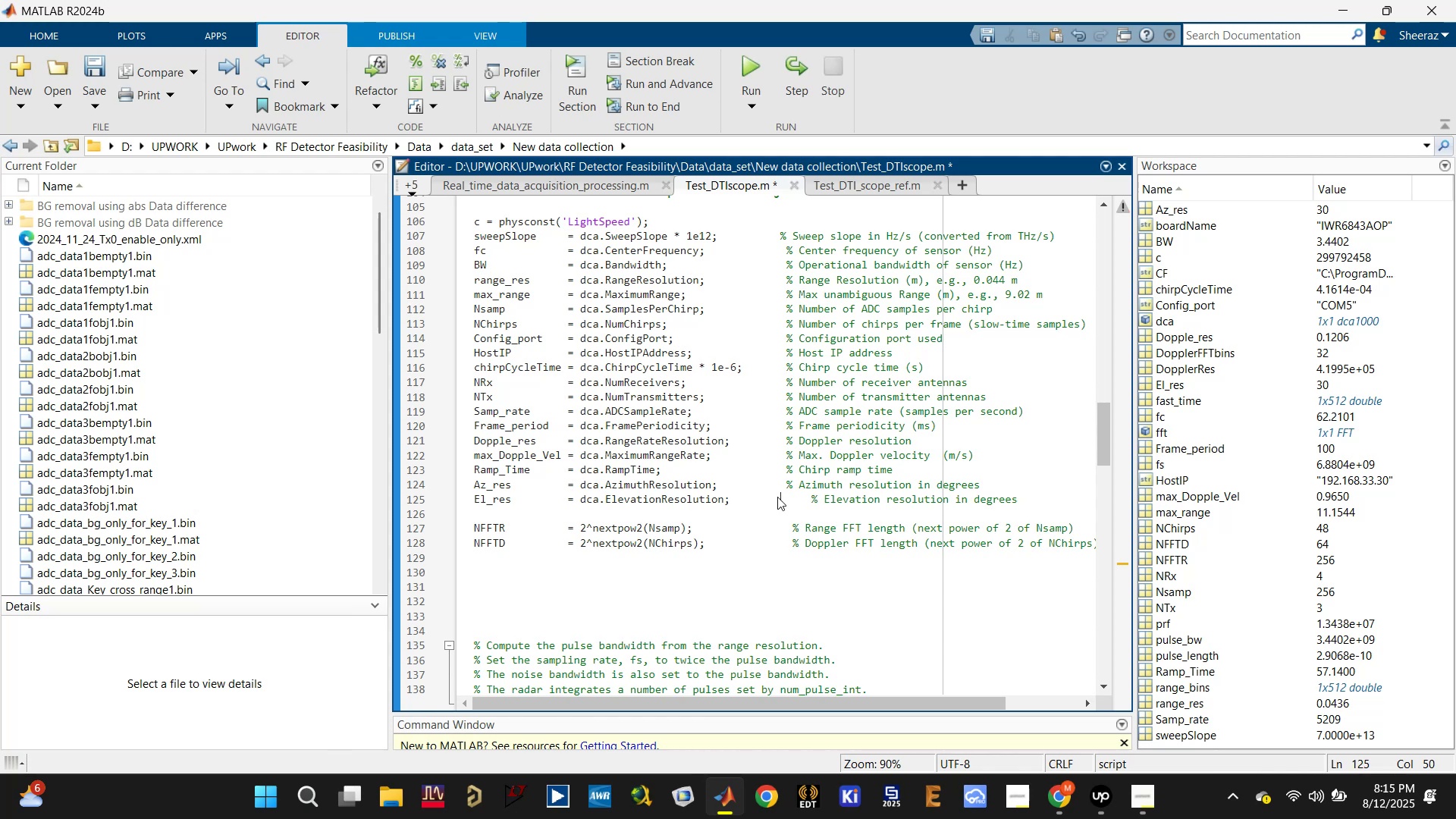 
key(Delete)
 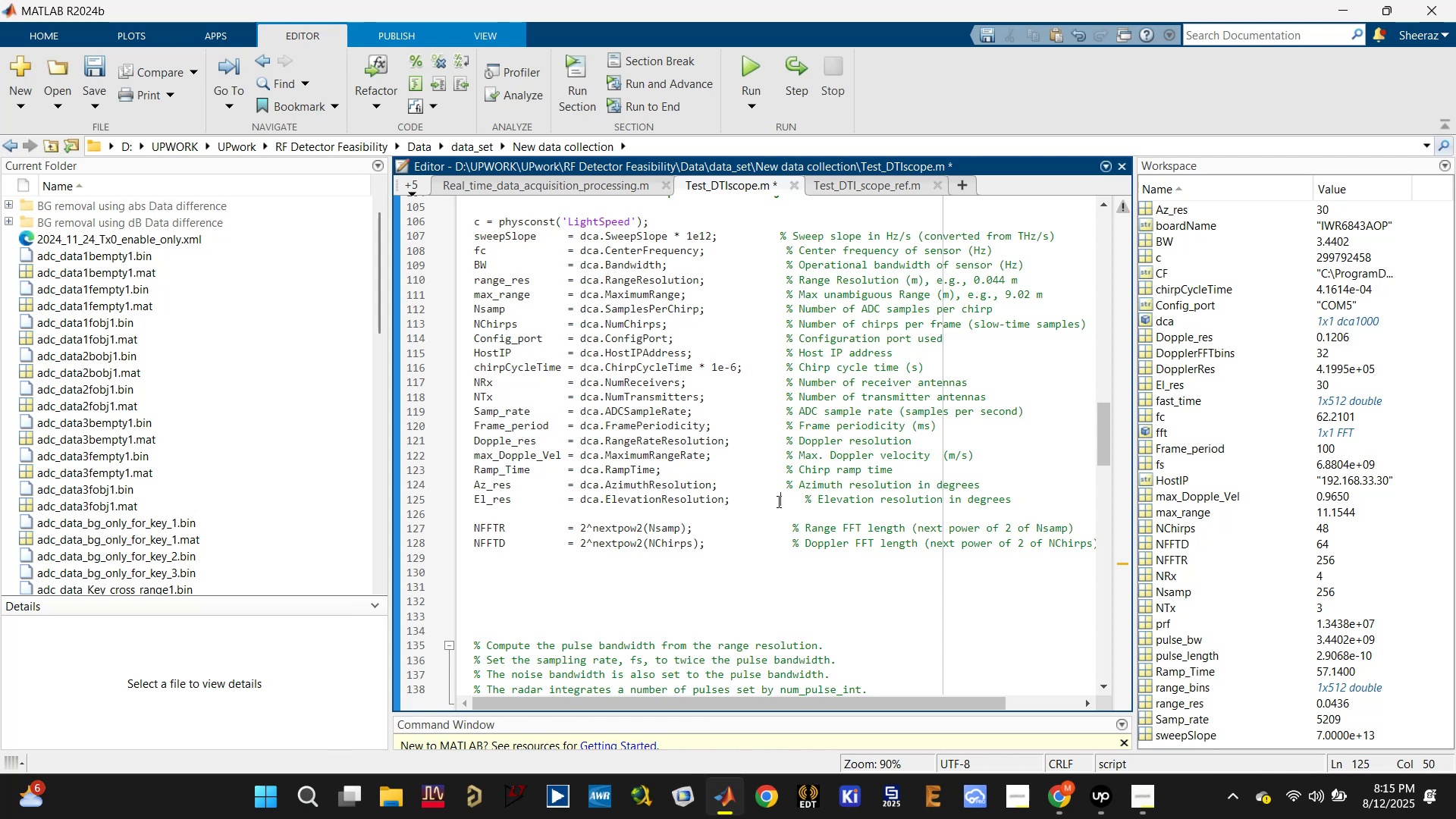 
key(Delete)
 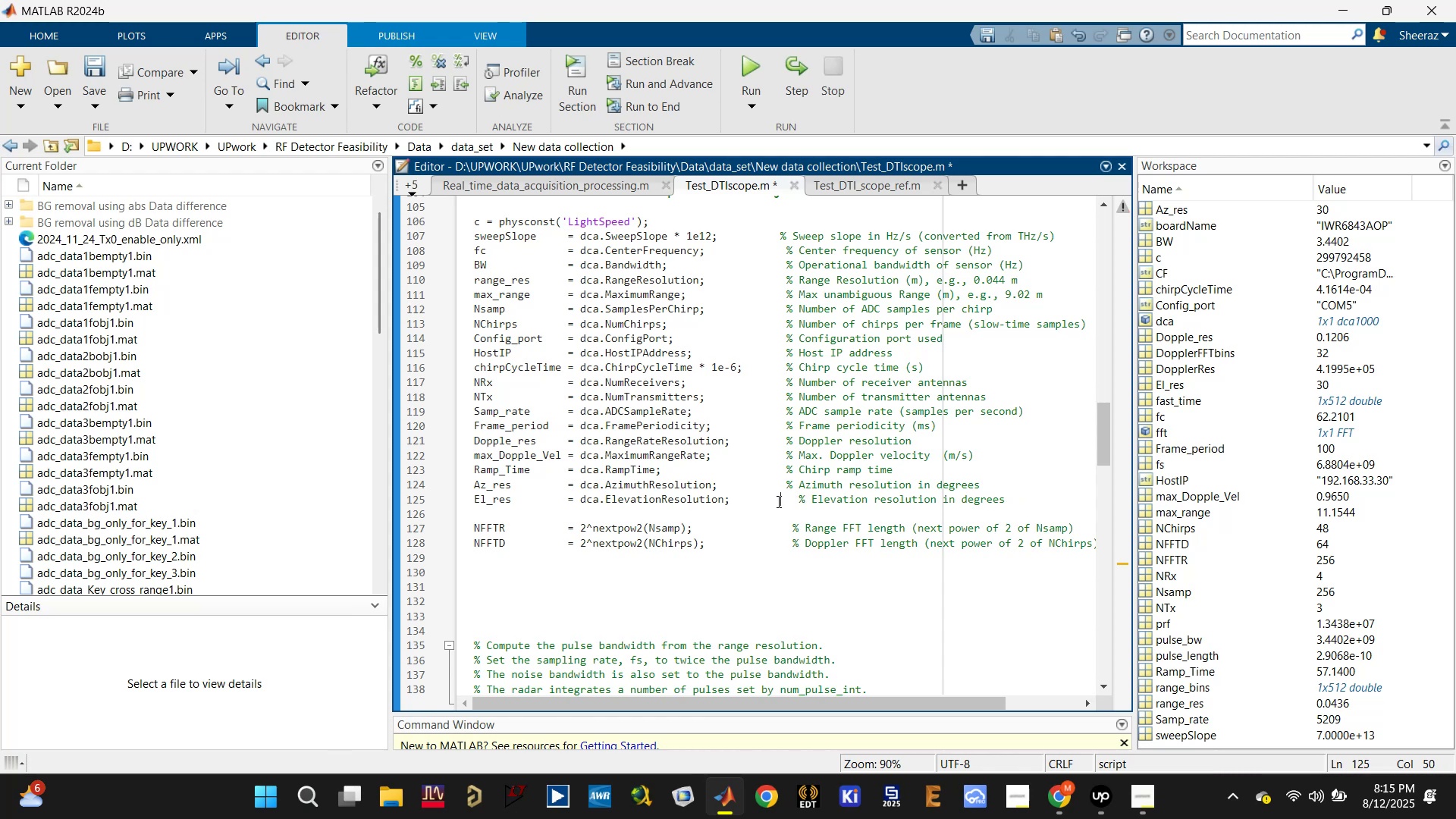 
key(Delete)
 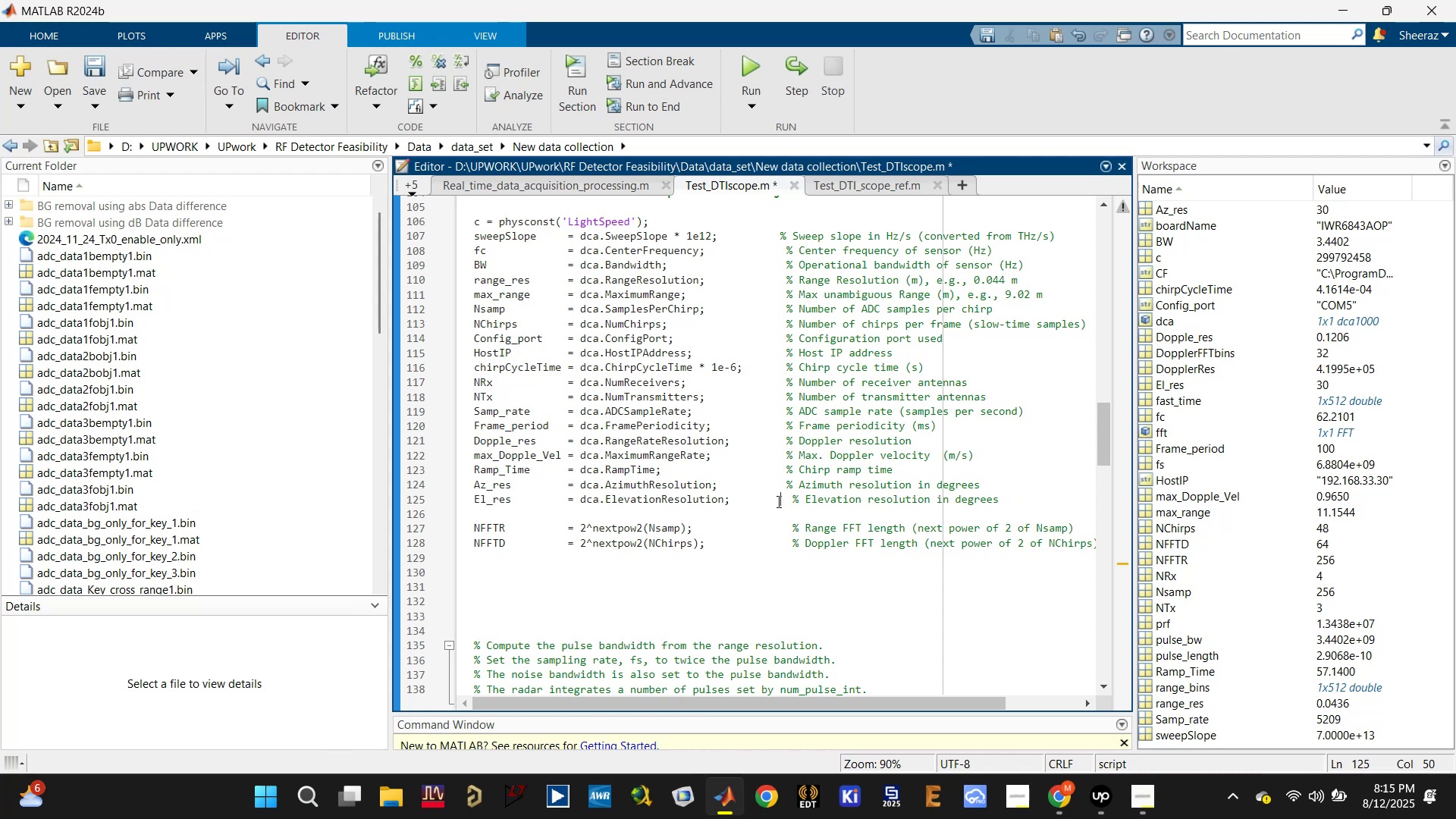 
key(Delete)
 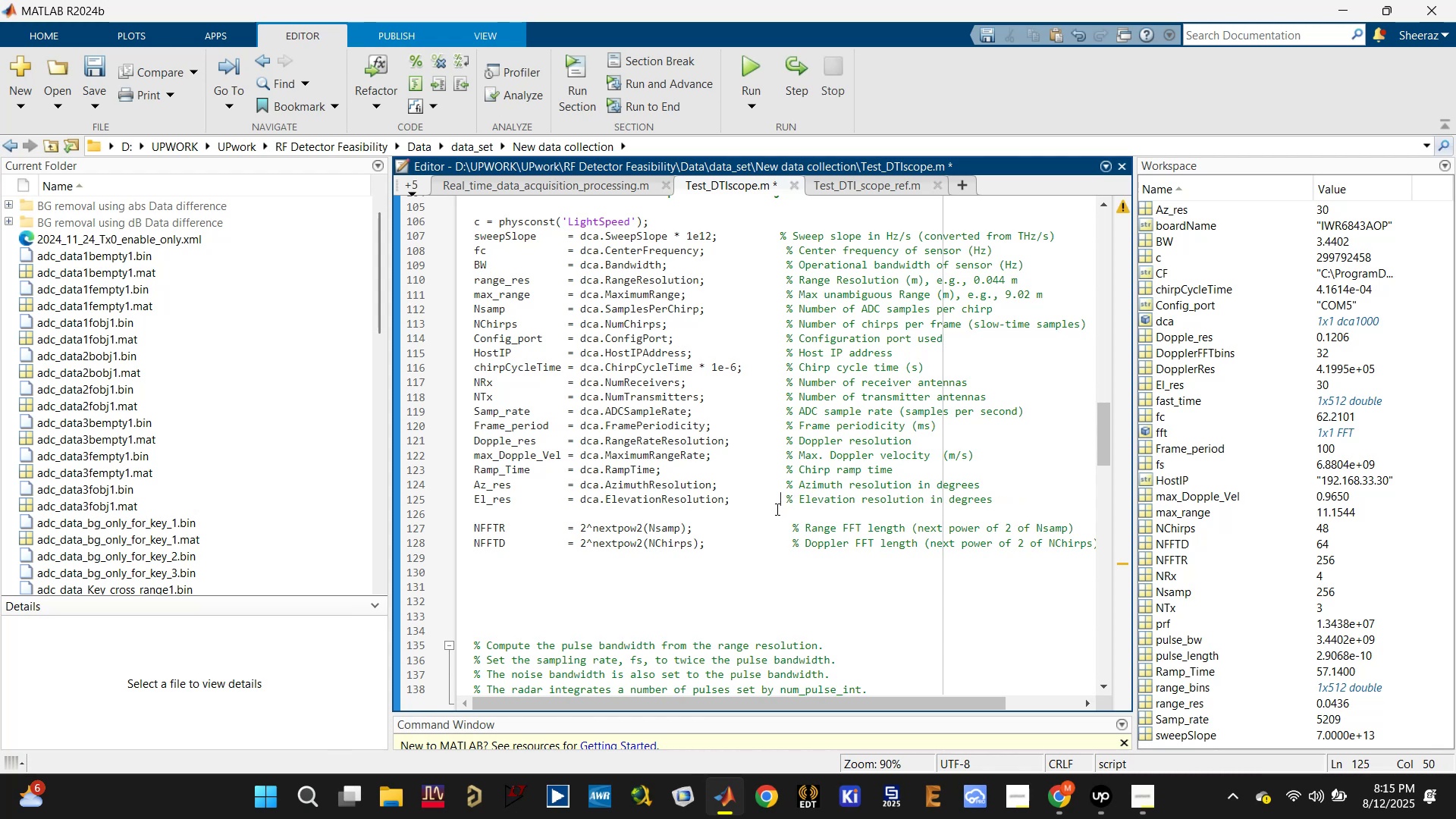 
left_click([775, 513])
 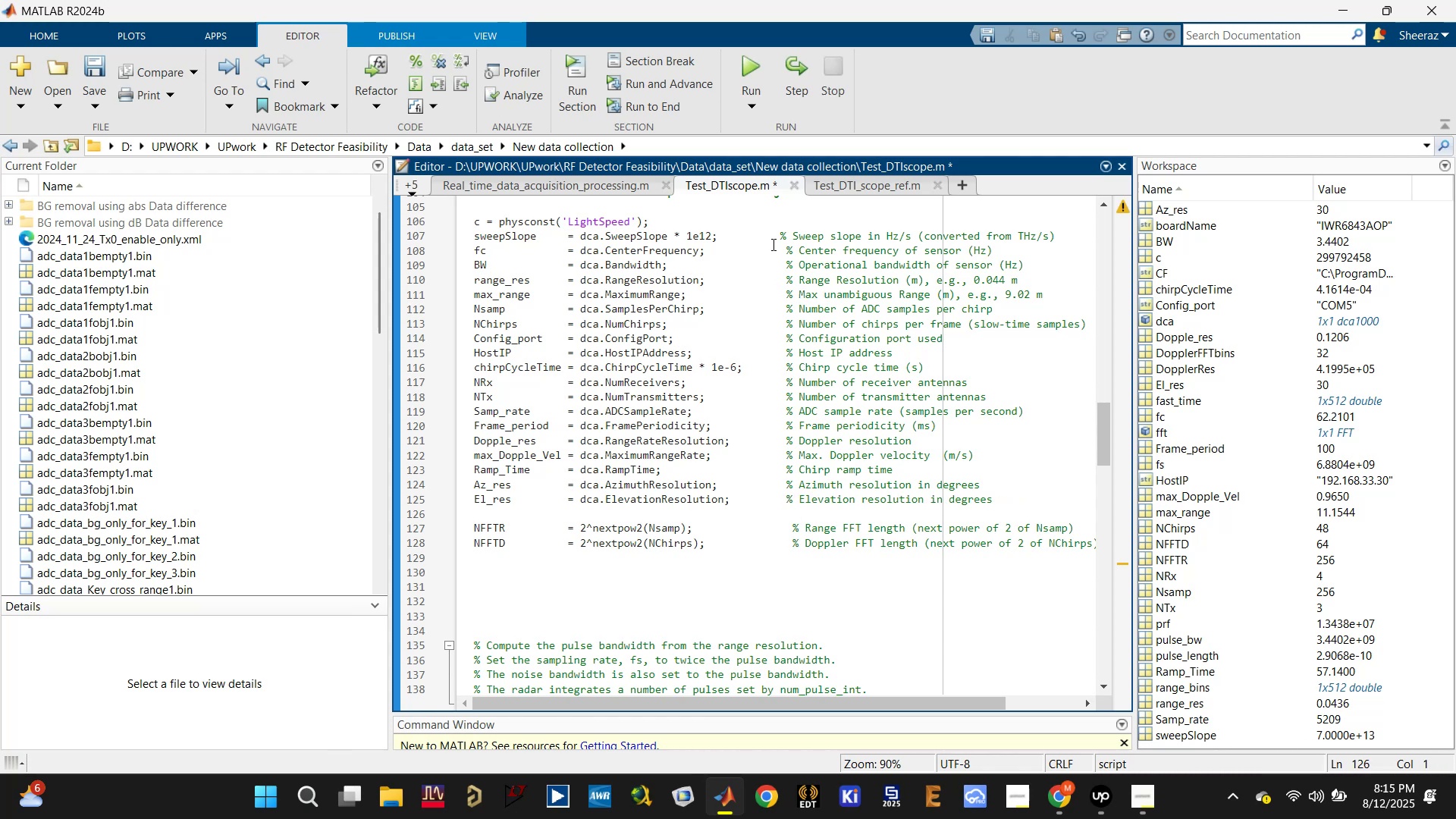 
left_click([773, 237])
 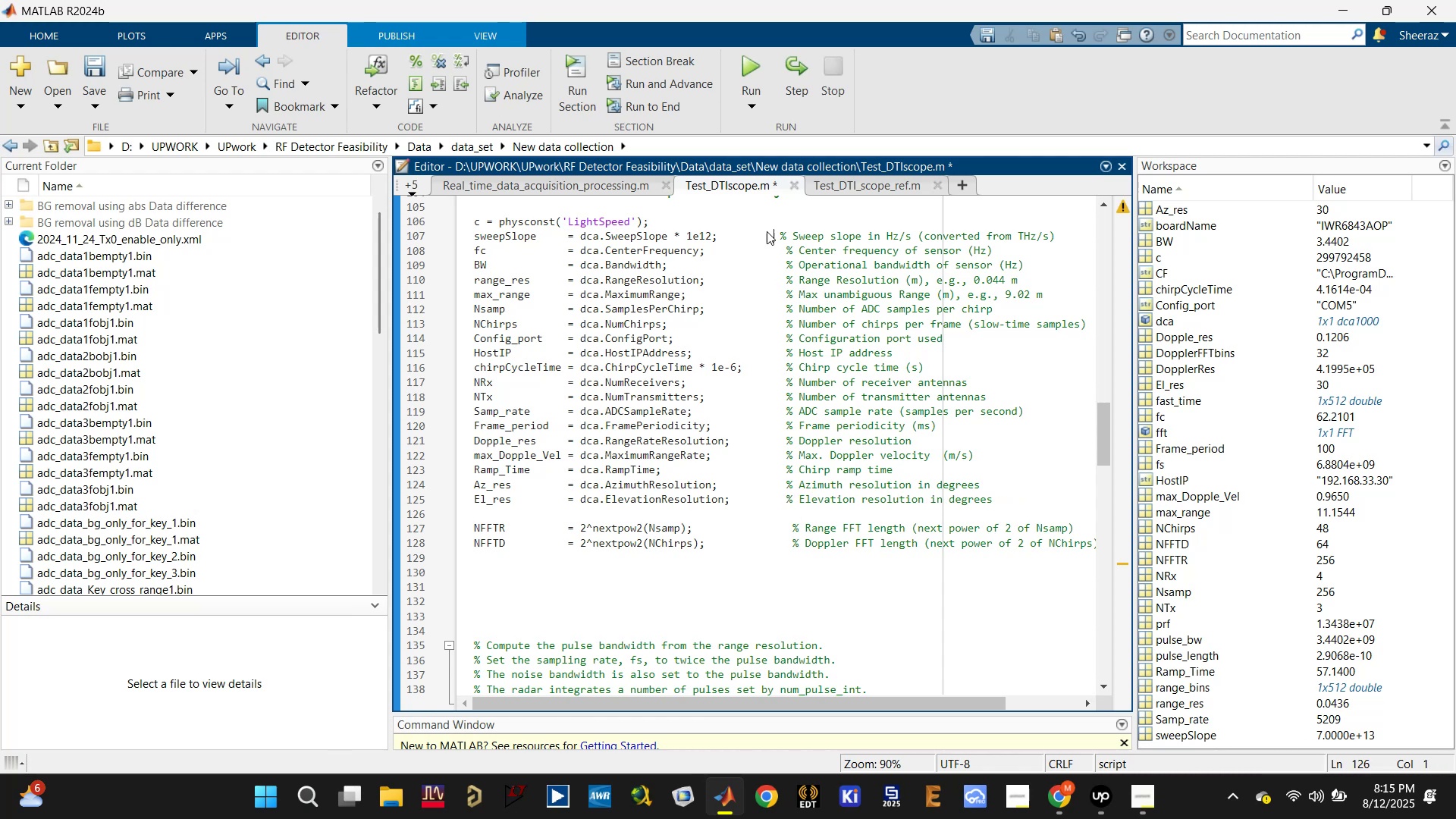 
key(Tab)
 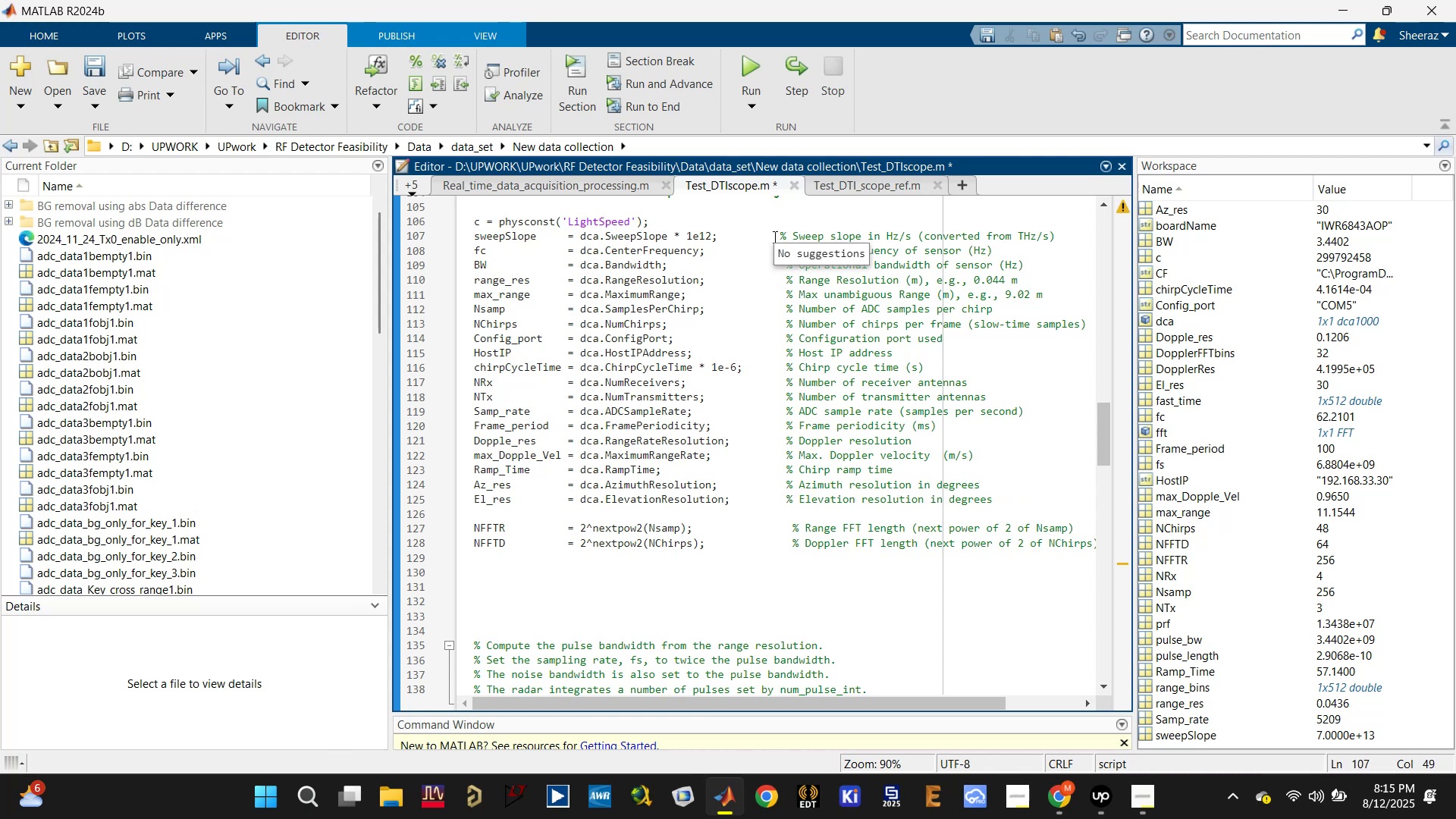 
key(Tab)
 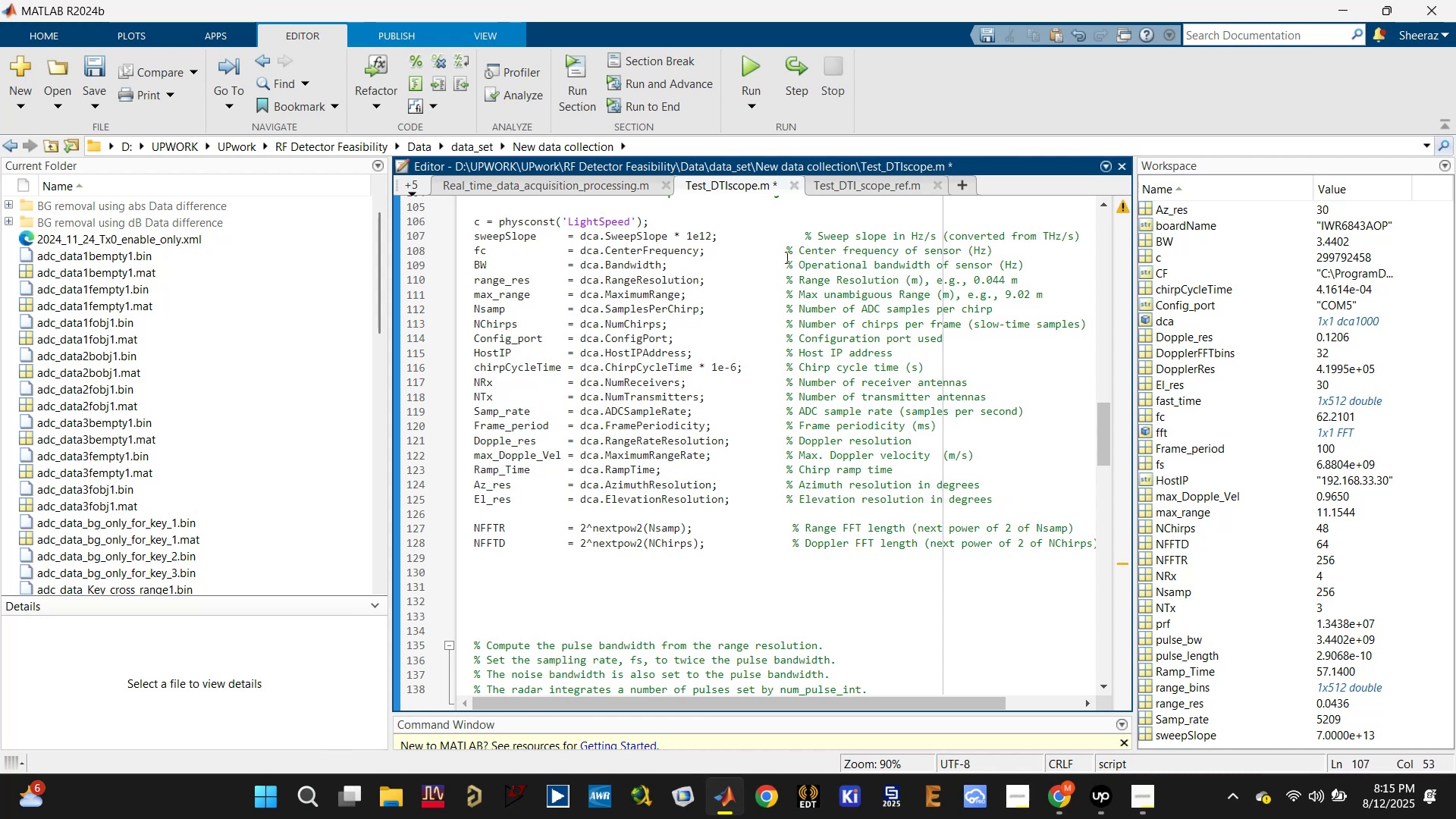 
key(Delete)
 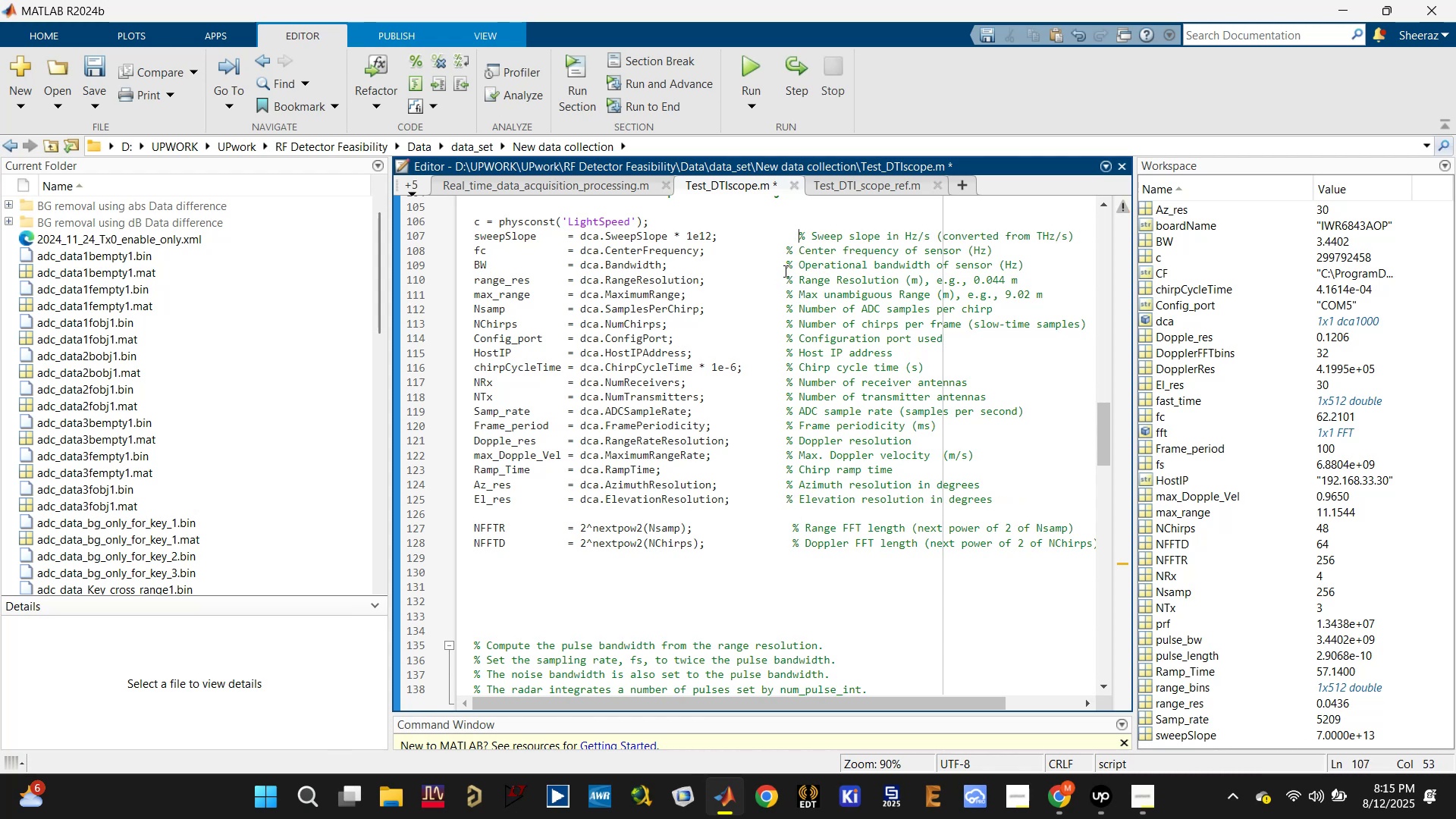 
key(Backspace)
 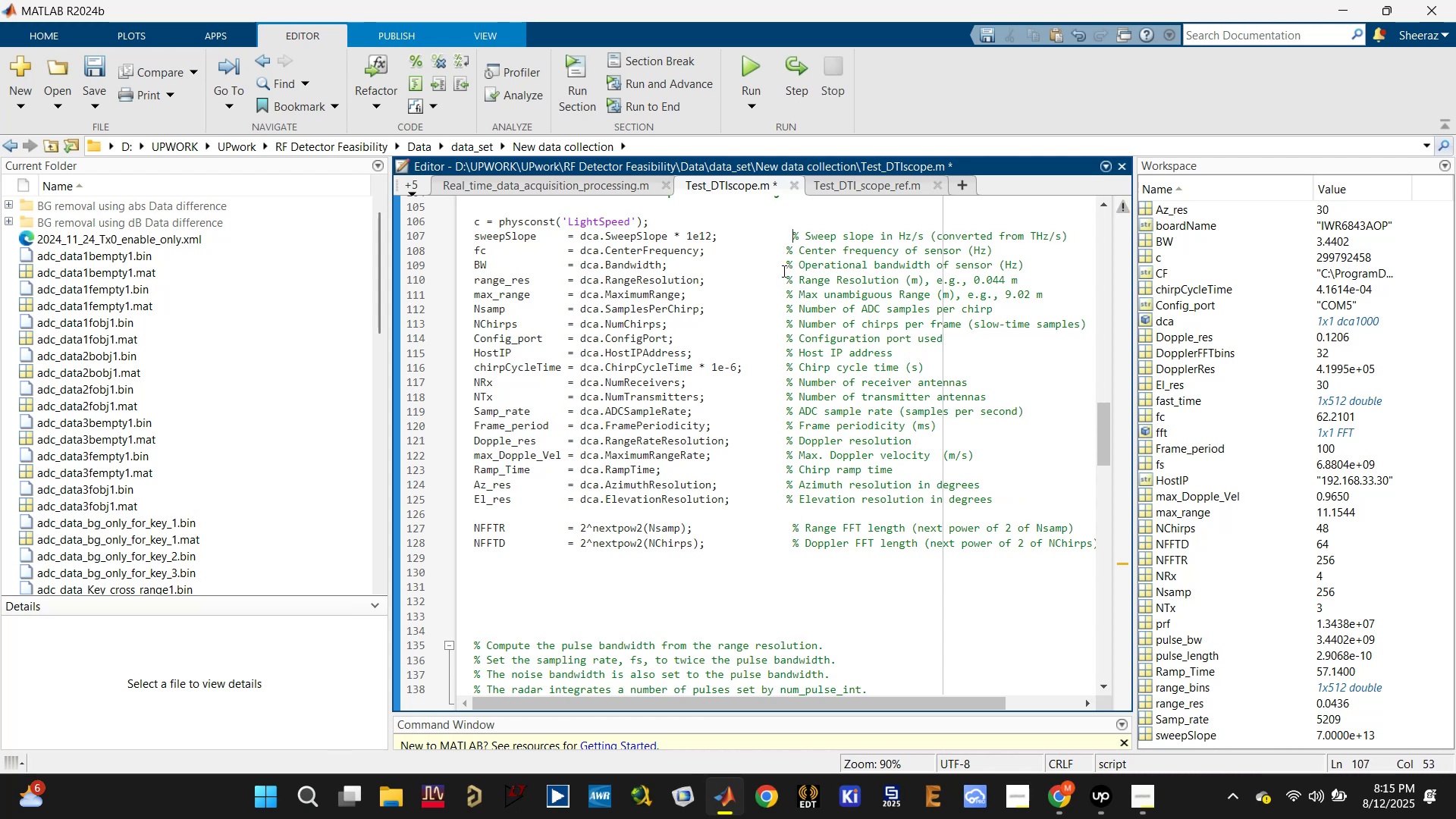 
key(Backspace)
 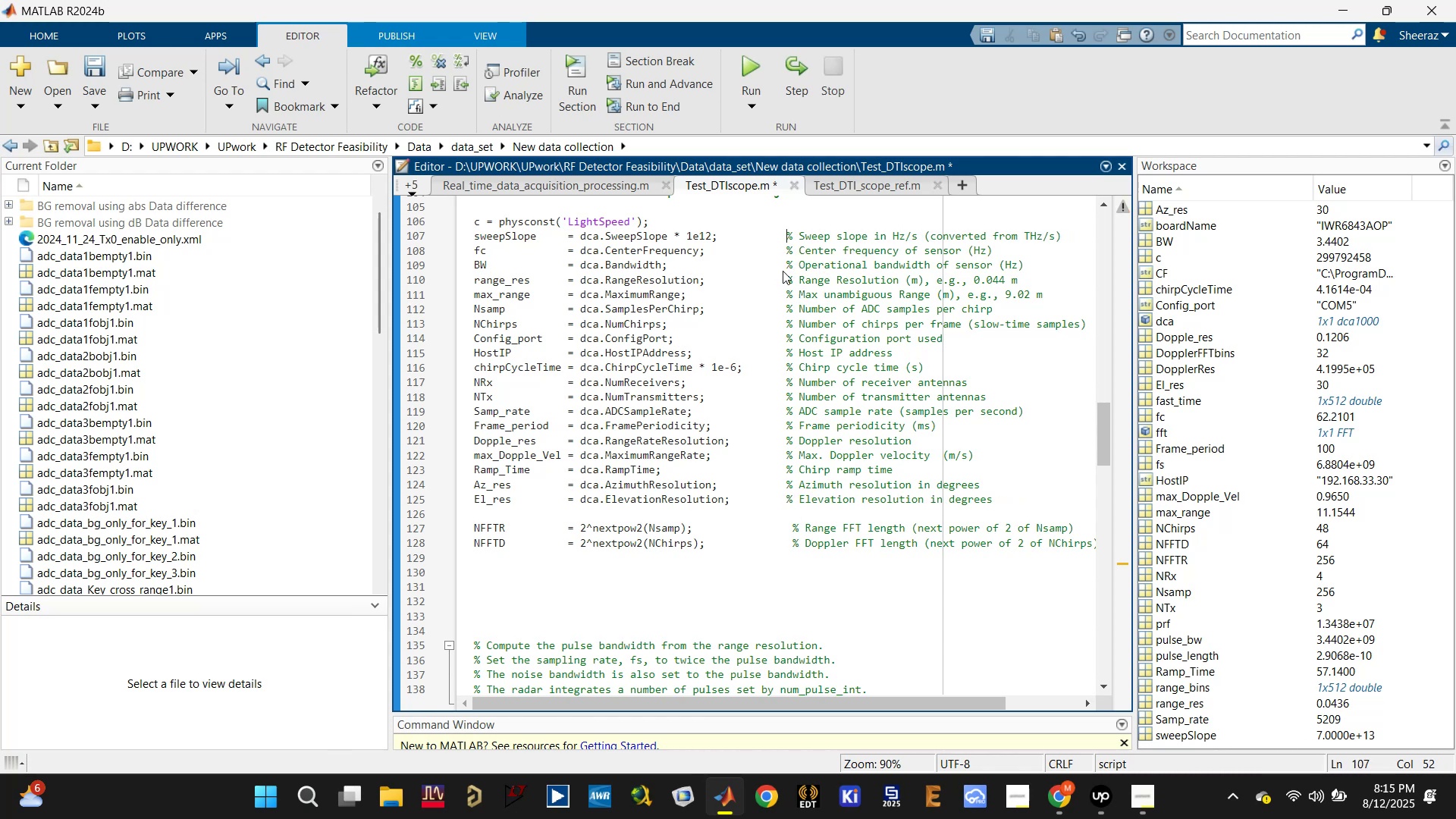 
left_click([783, 271])
 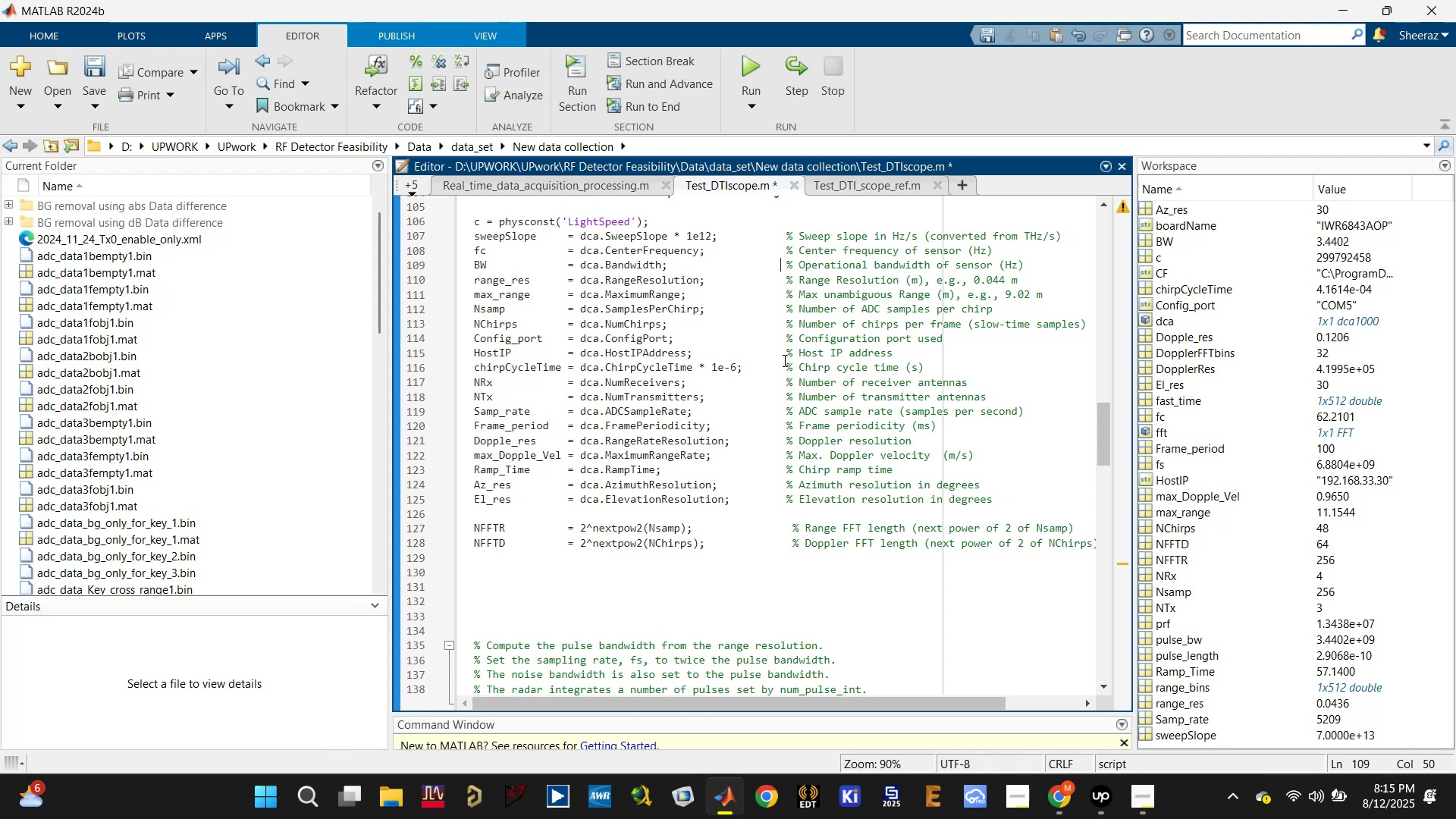 
key(Control+S)
 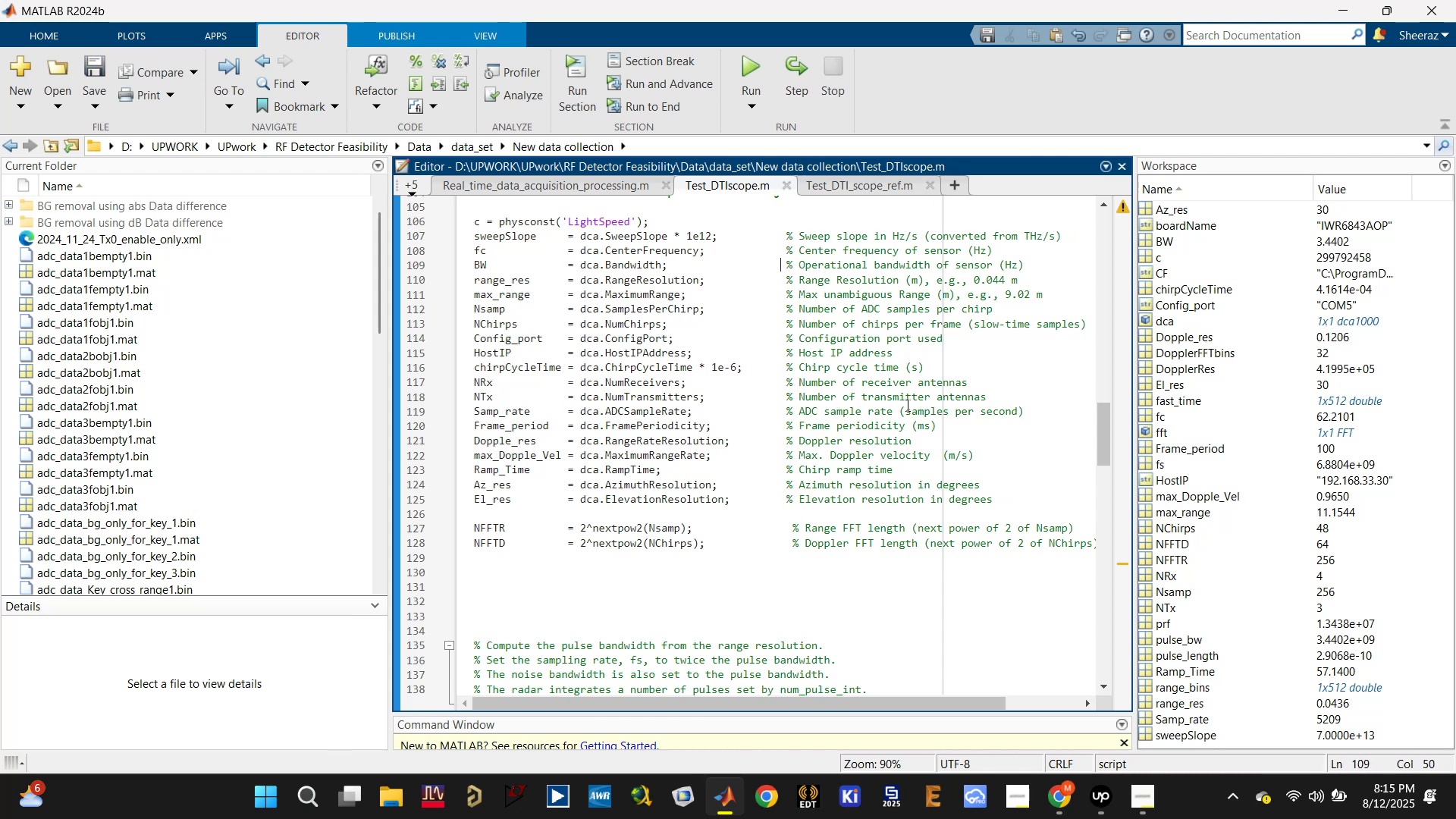 
scroll: coordinate [1282, 522], scroll_direction: down, amount: 9.0
 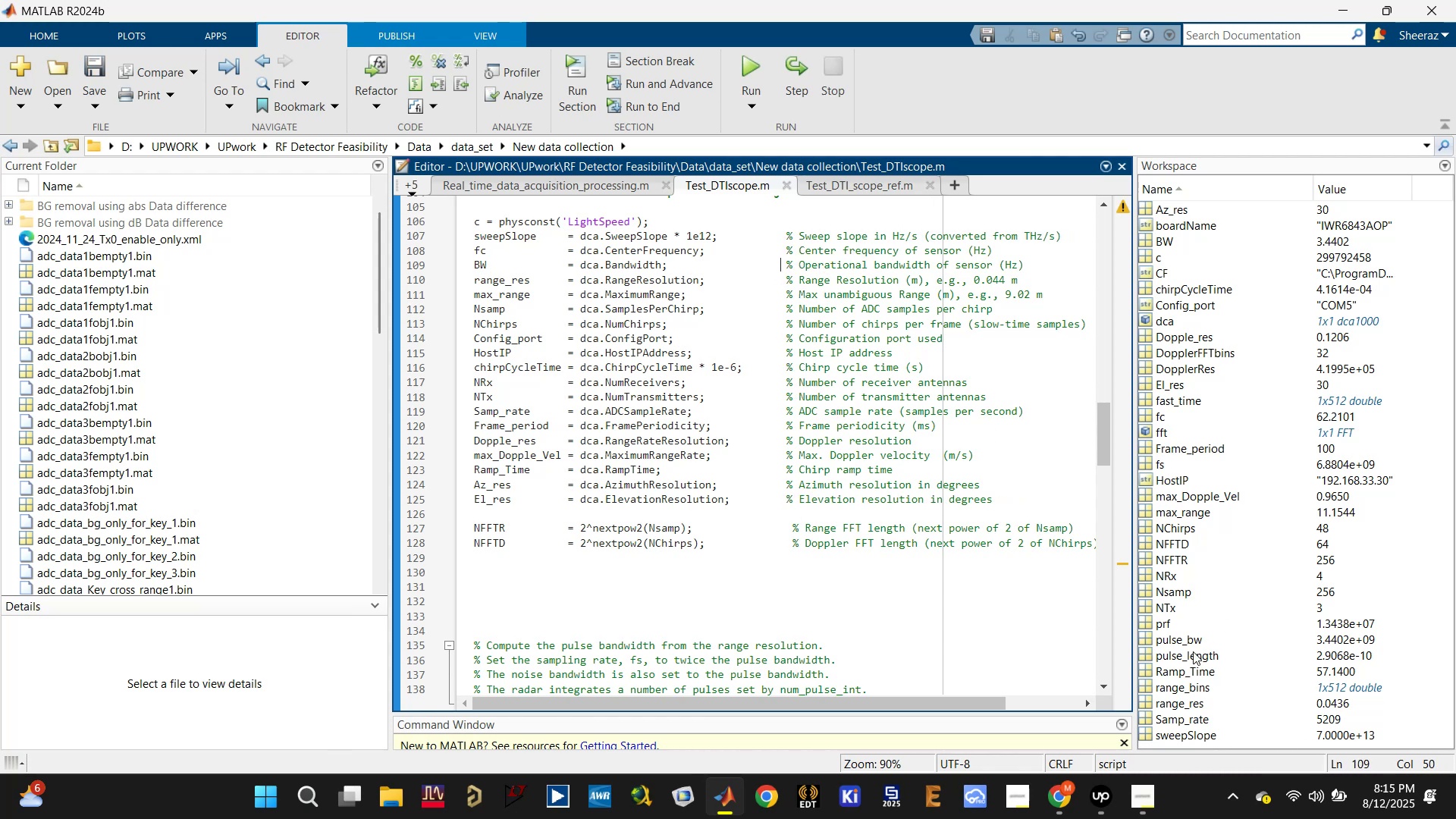 
left_click([1185, 644])
 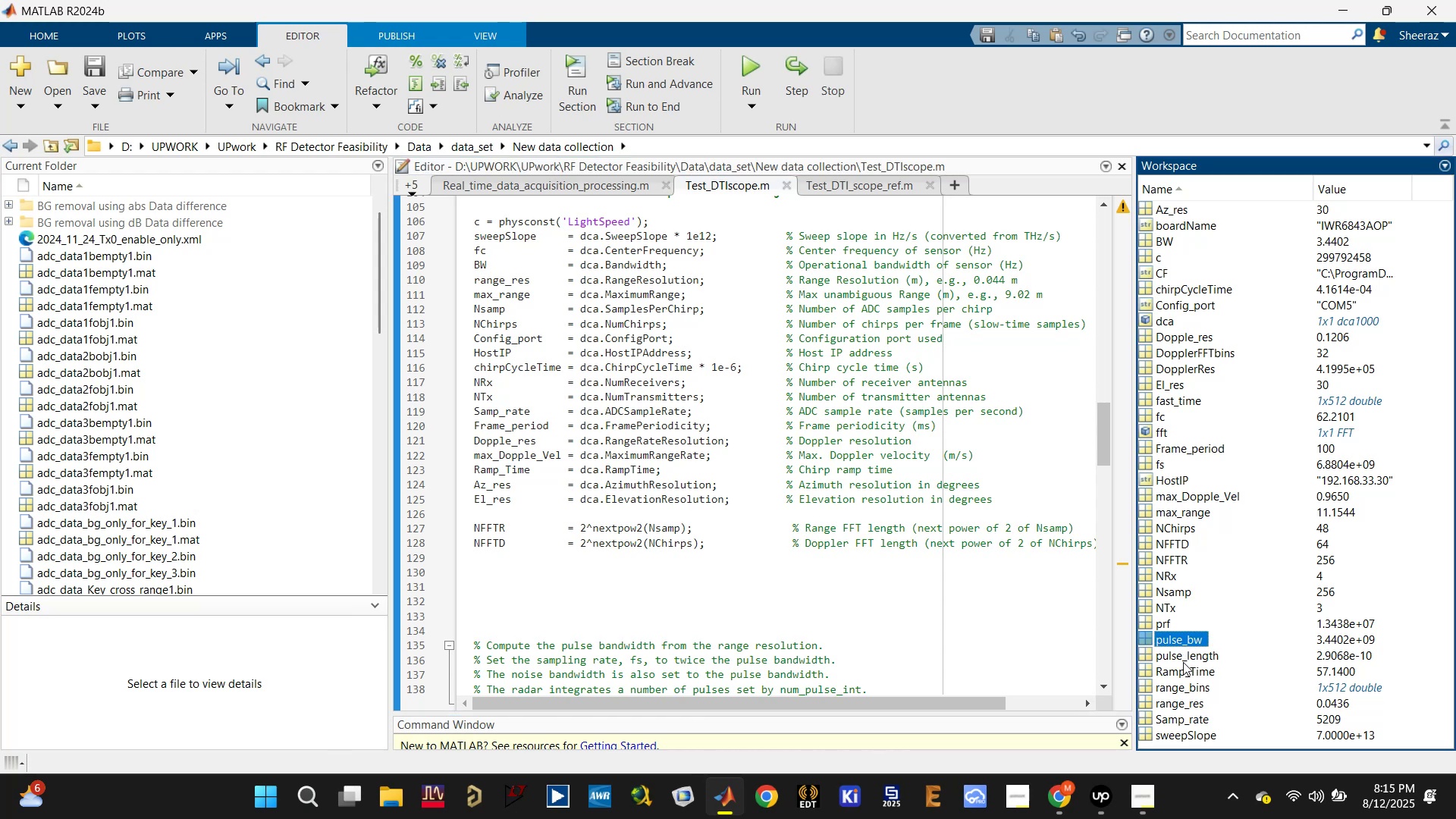 
left_click([1188, 657])
 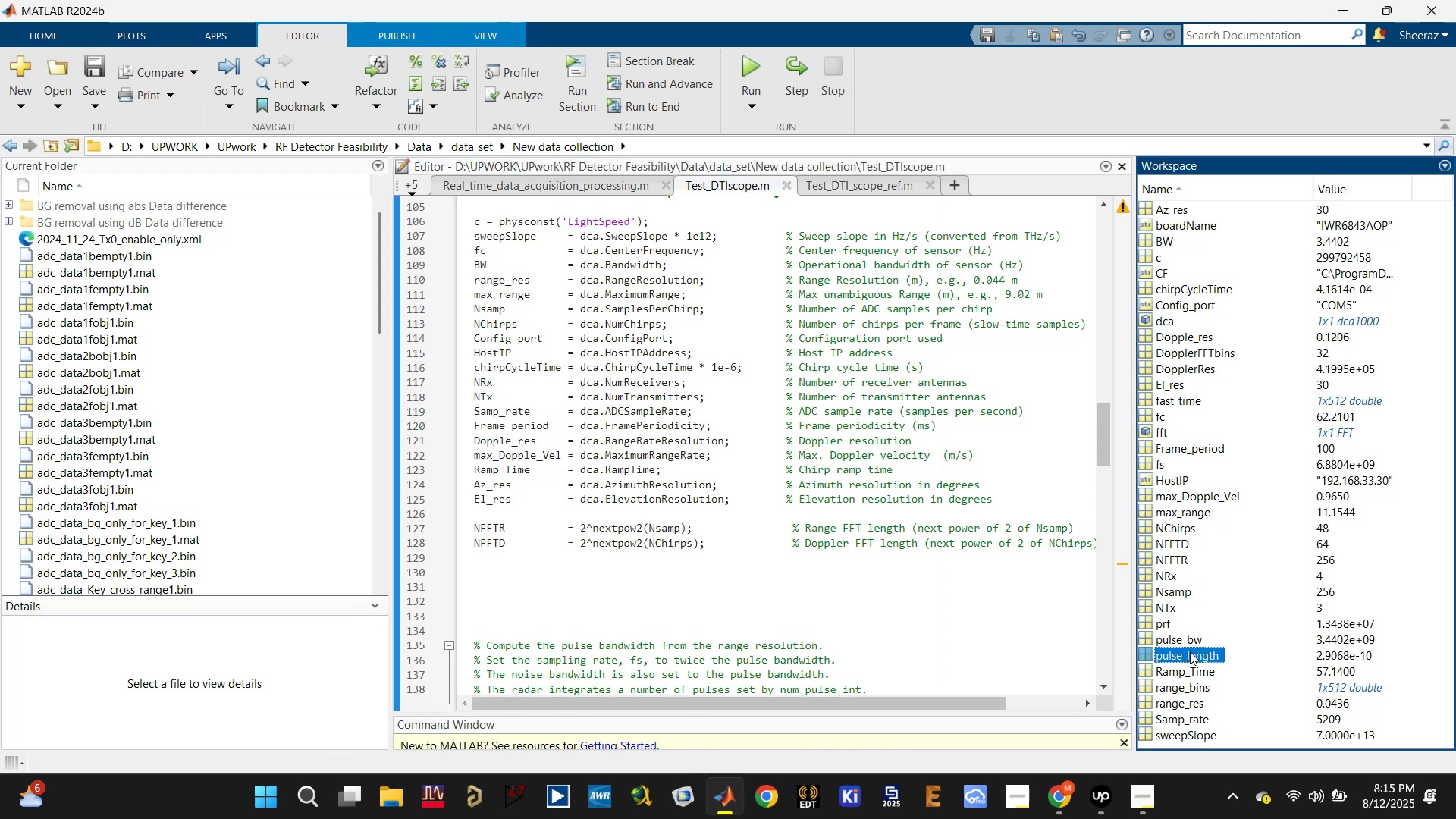 
left_click([1190, 641])
 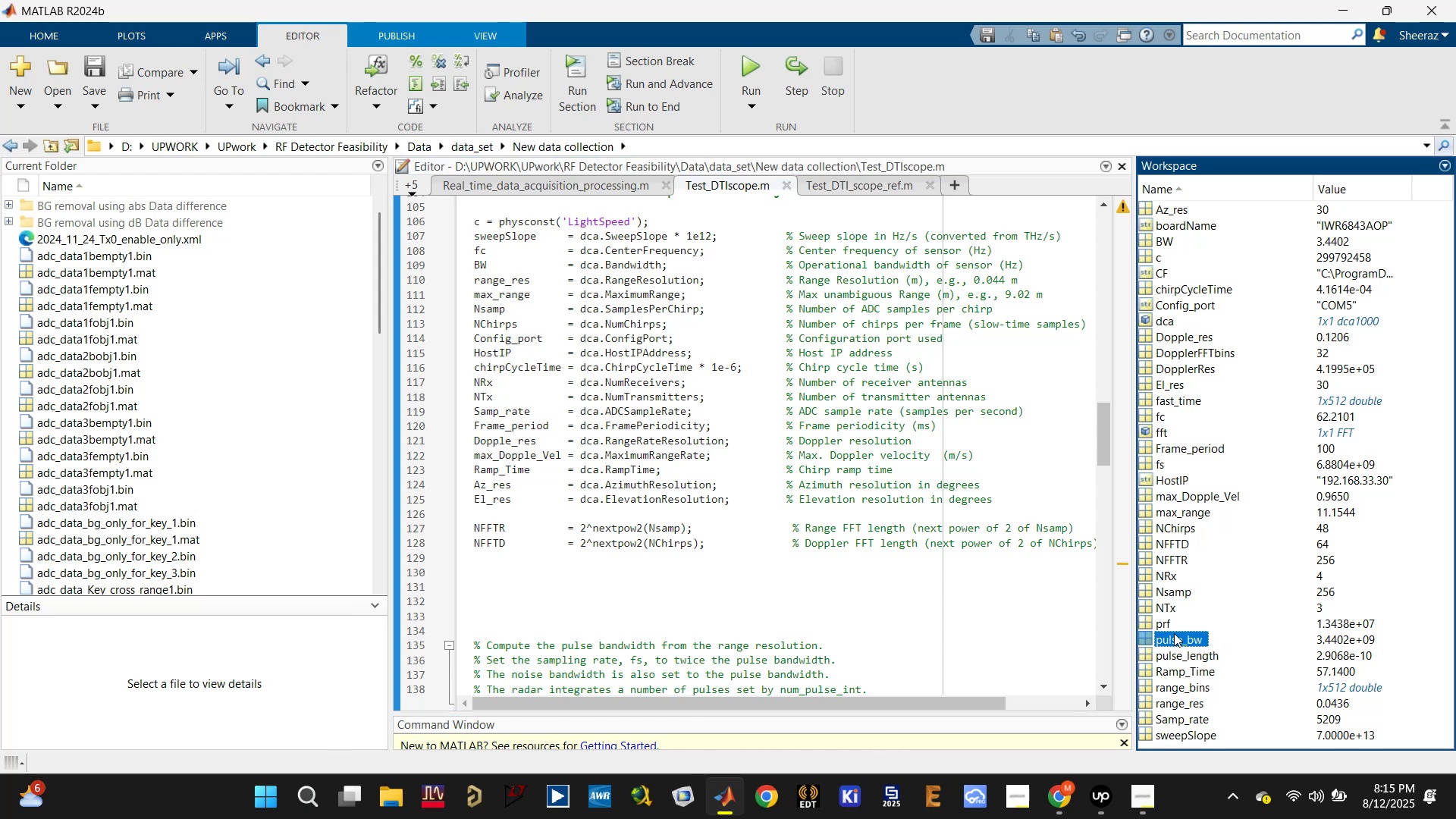 
left_click([1166, 624])
 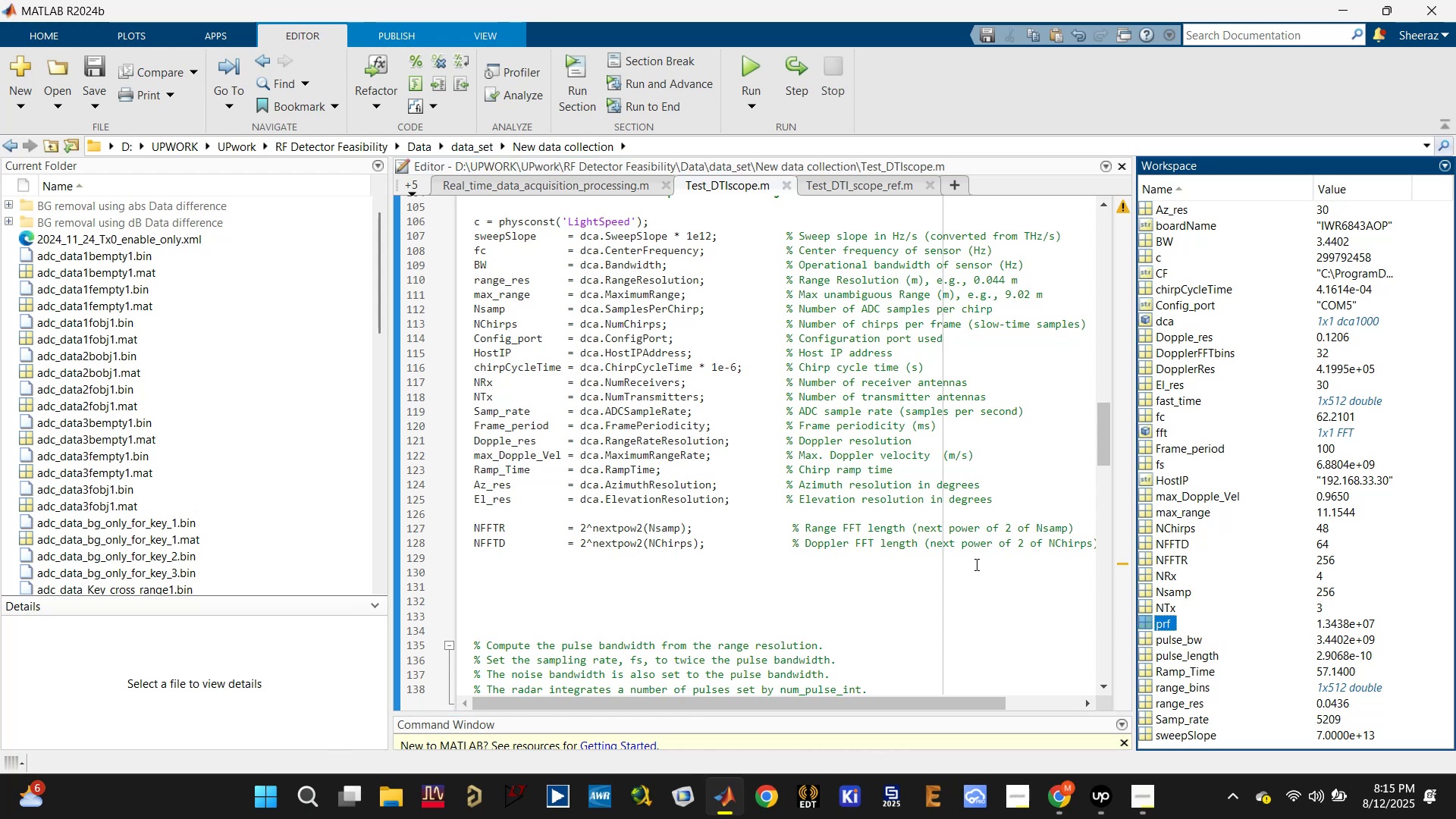 
scroll: coordinate [852, 526], scroll_direction: down, amount: 4.0
 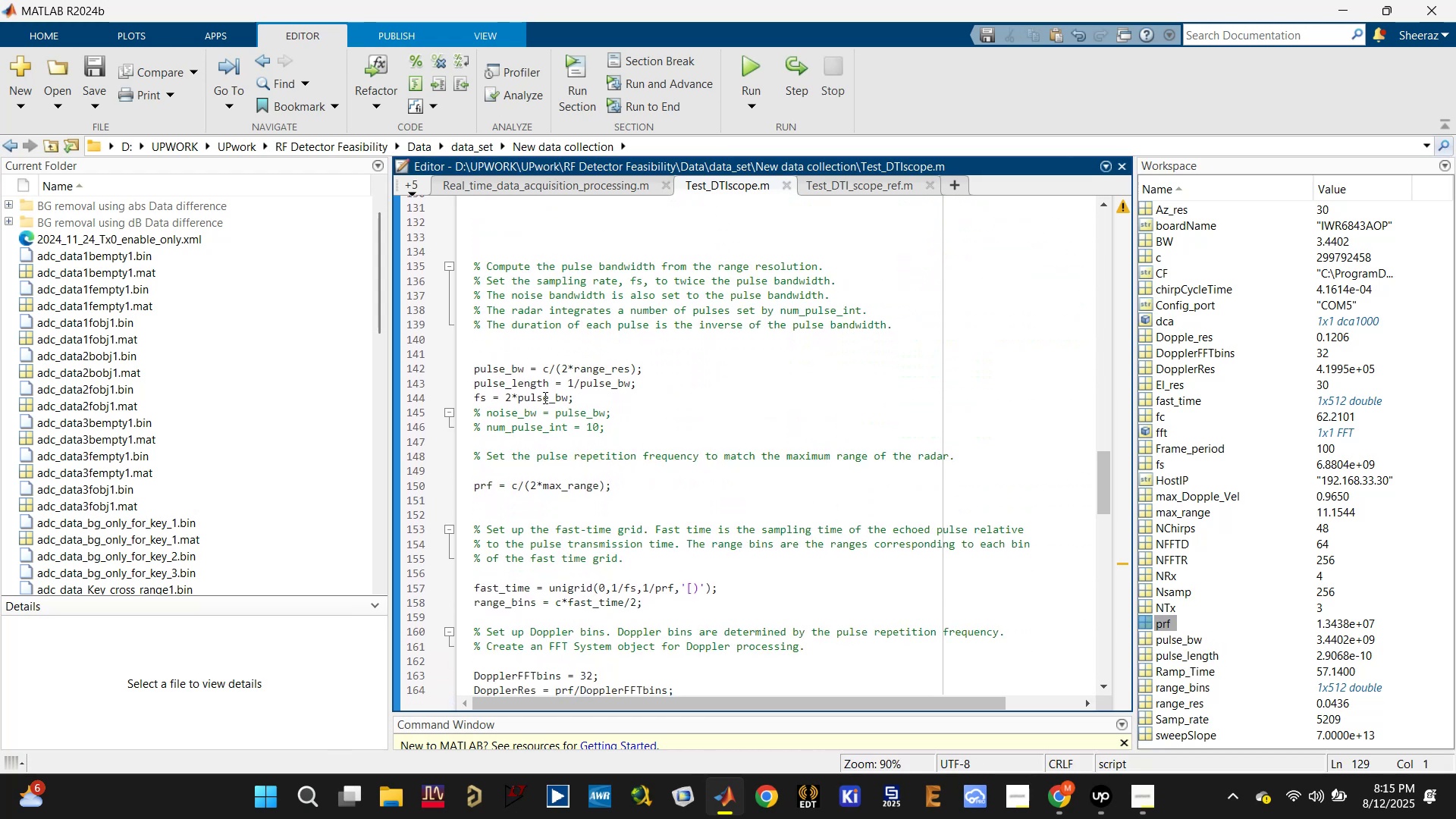 
left_click([529, 392])
 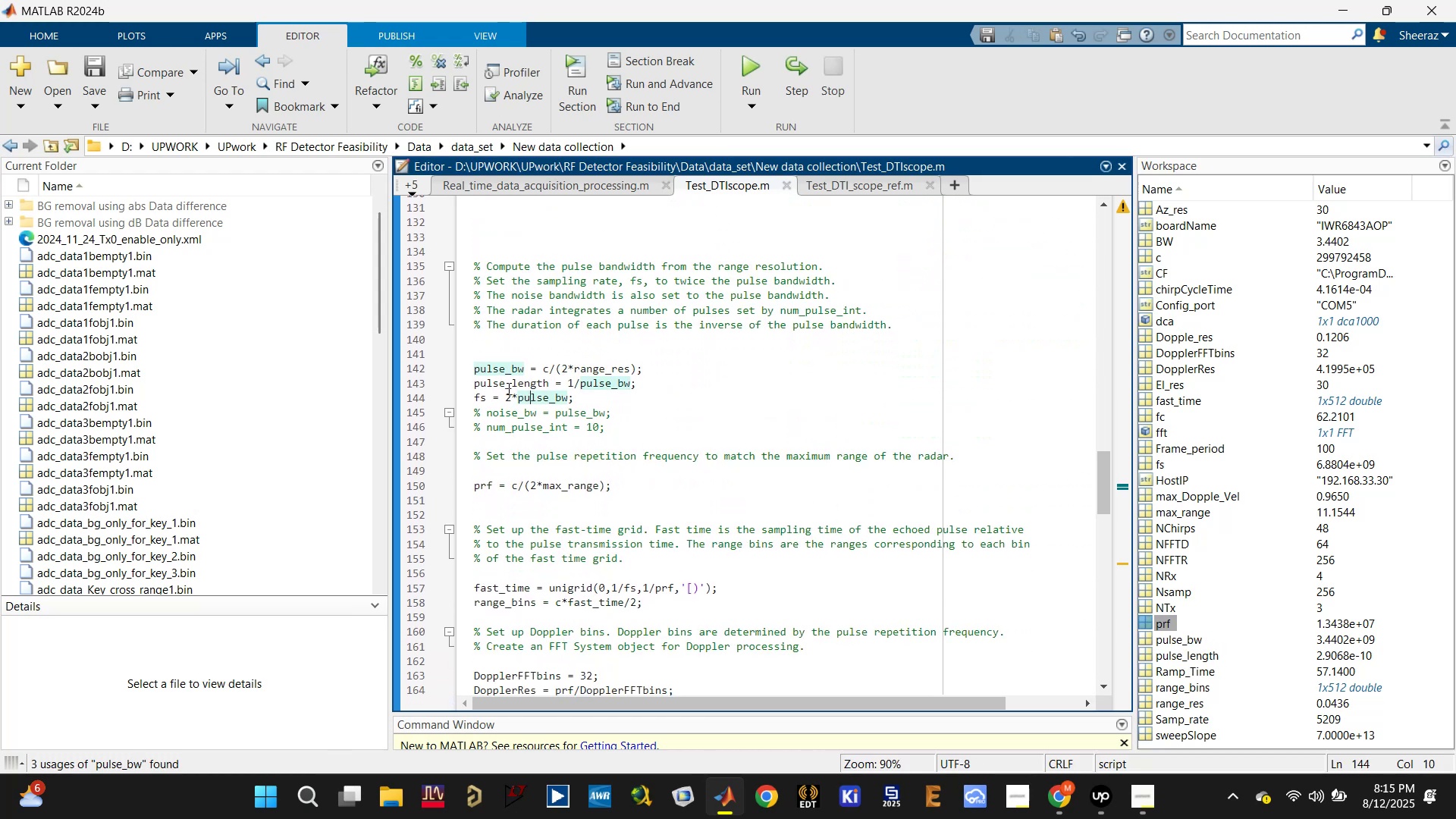 
left_click([507, 380])
 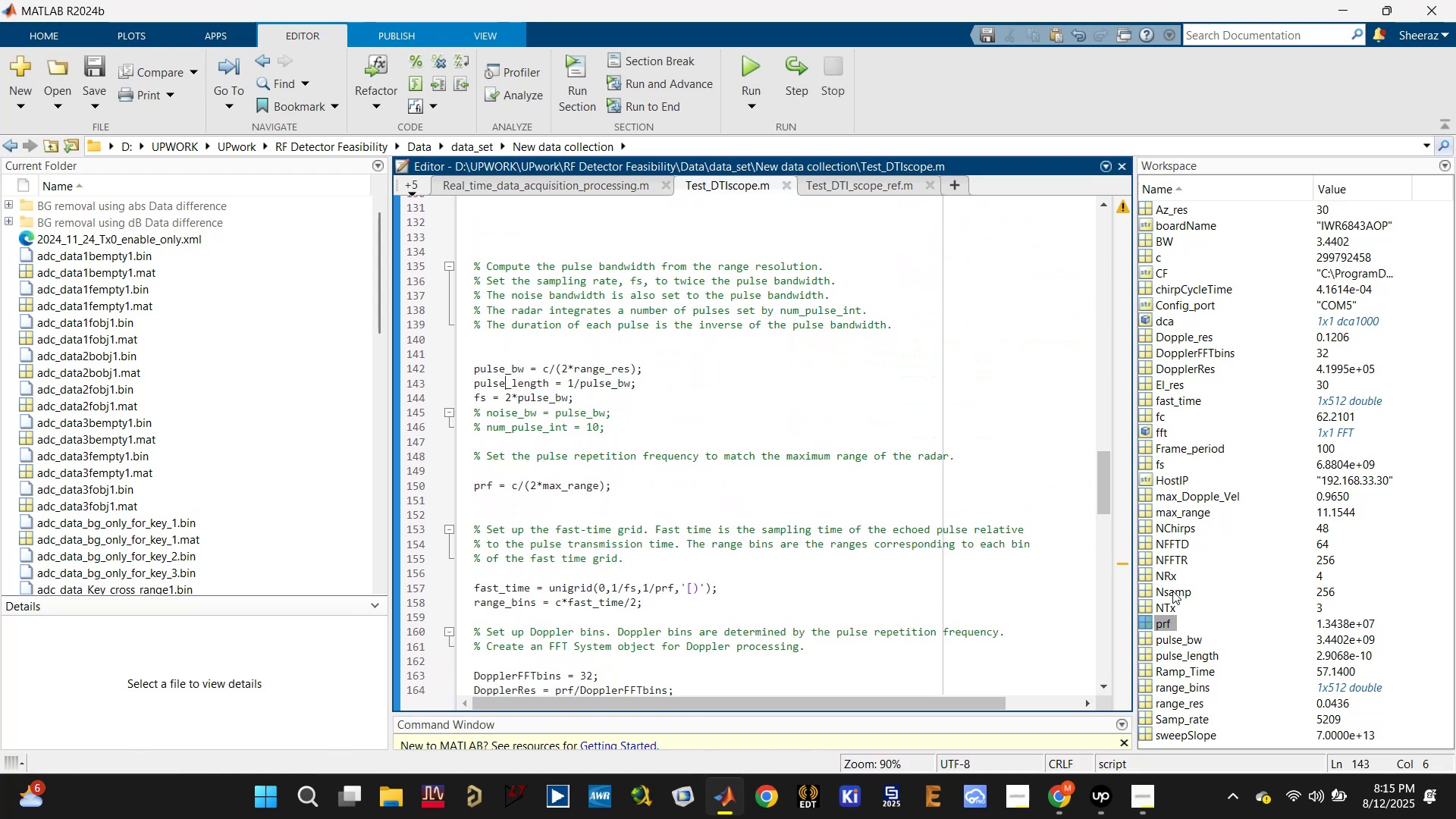 
left_click([1182, 528])
 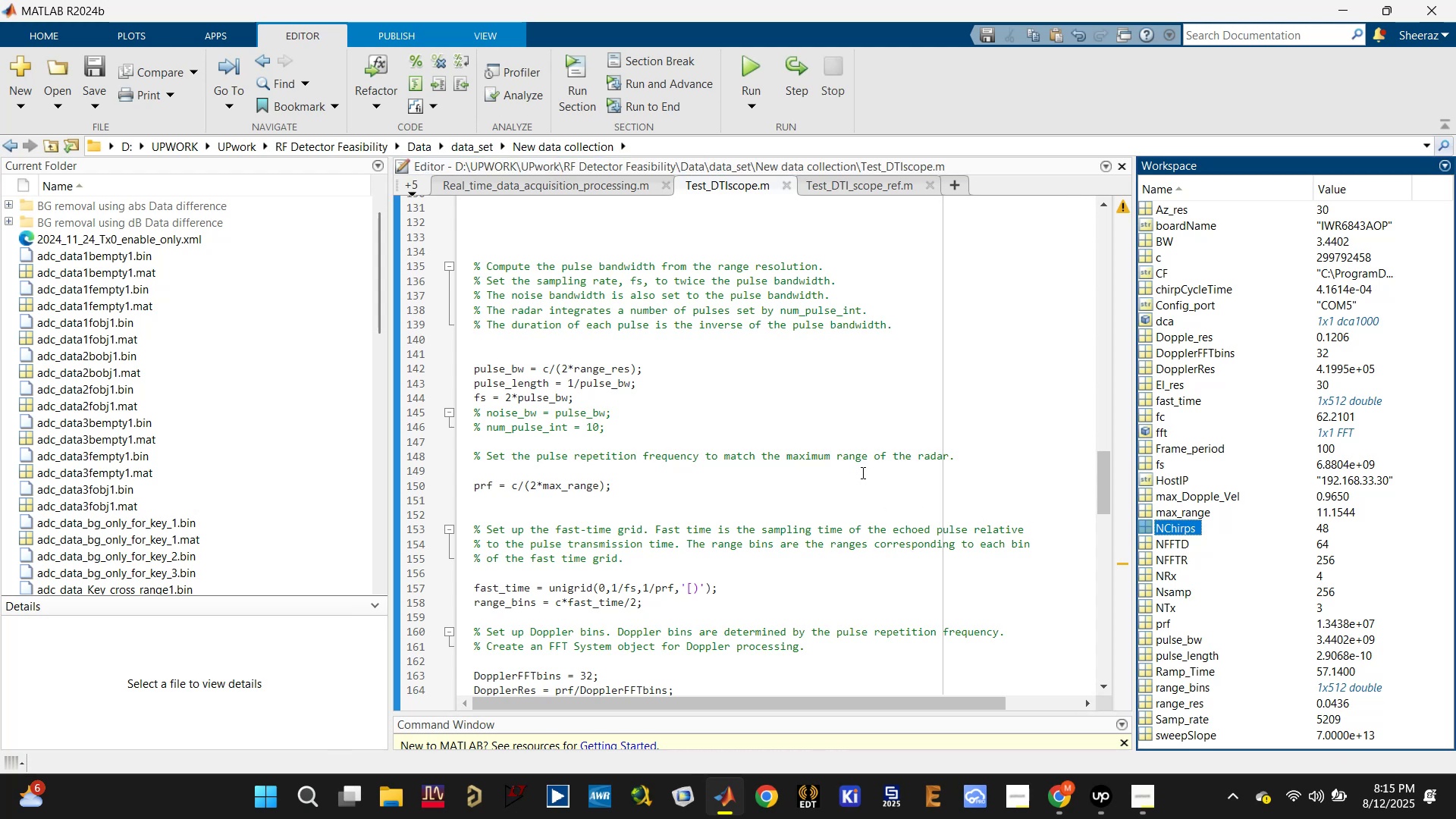 
scroll: coordinate [846, 478], scroll_direction: down, amount: 2.0
 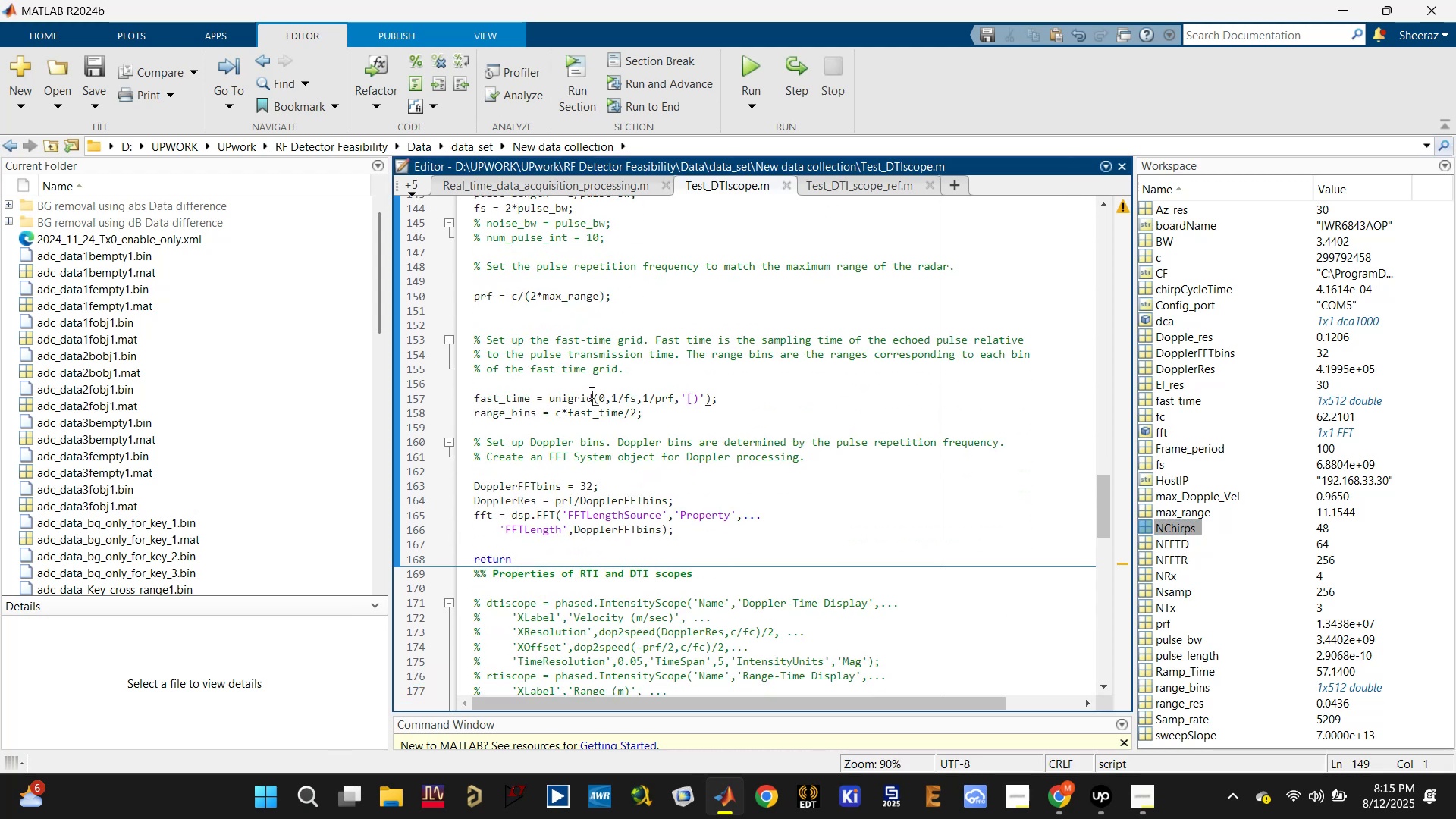 
double_click([499, 393])
 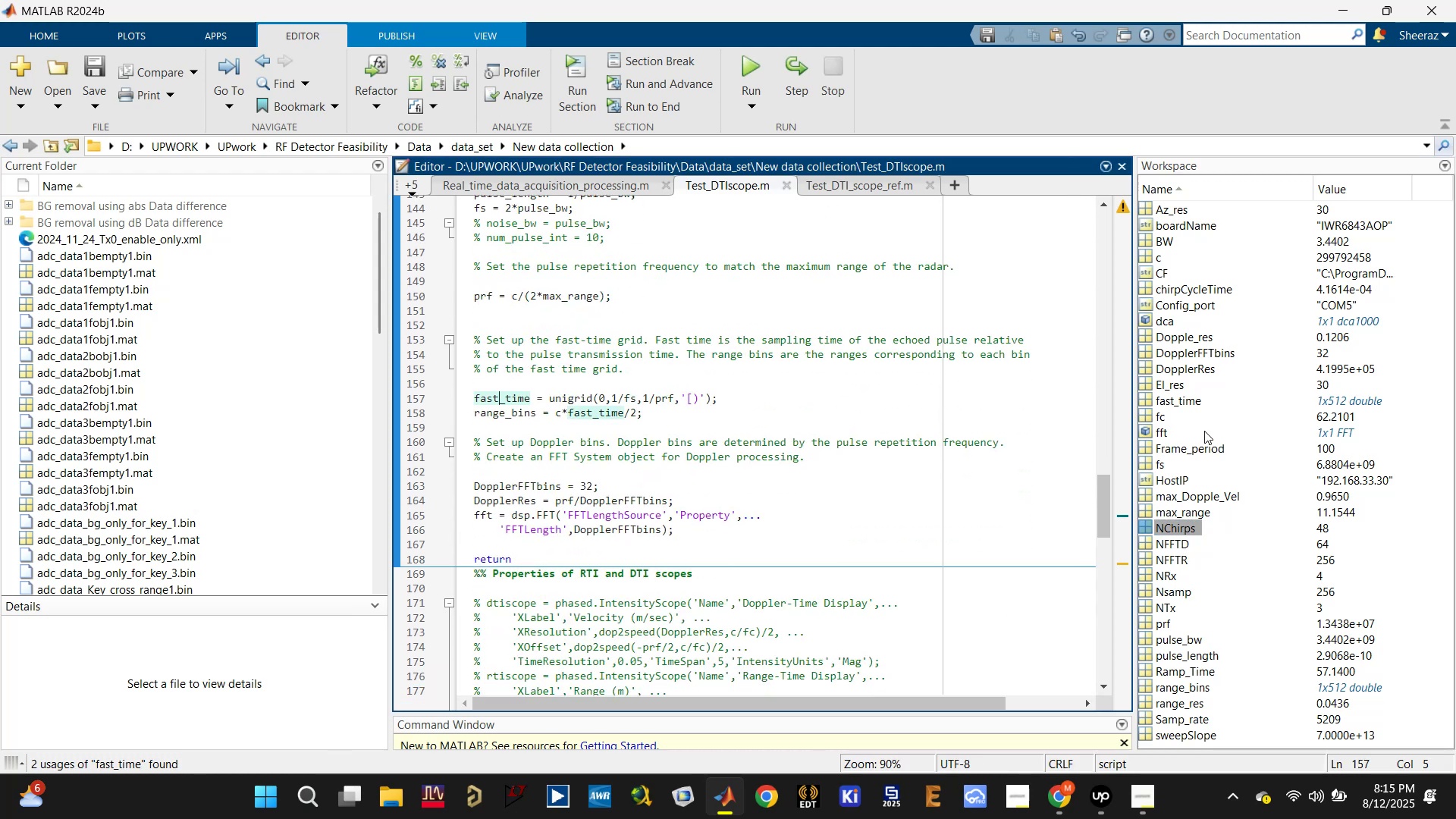 
left_click([1185, 399])
 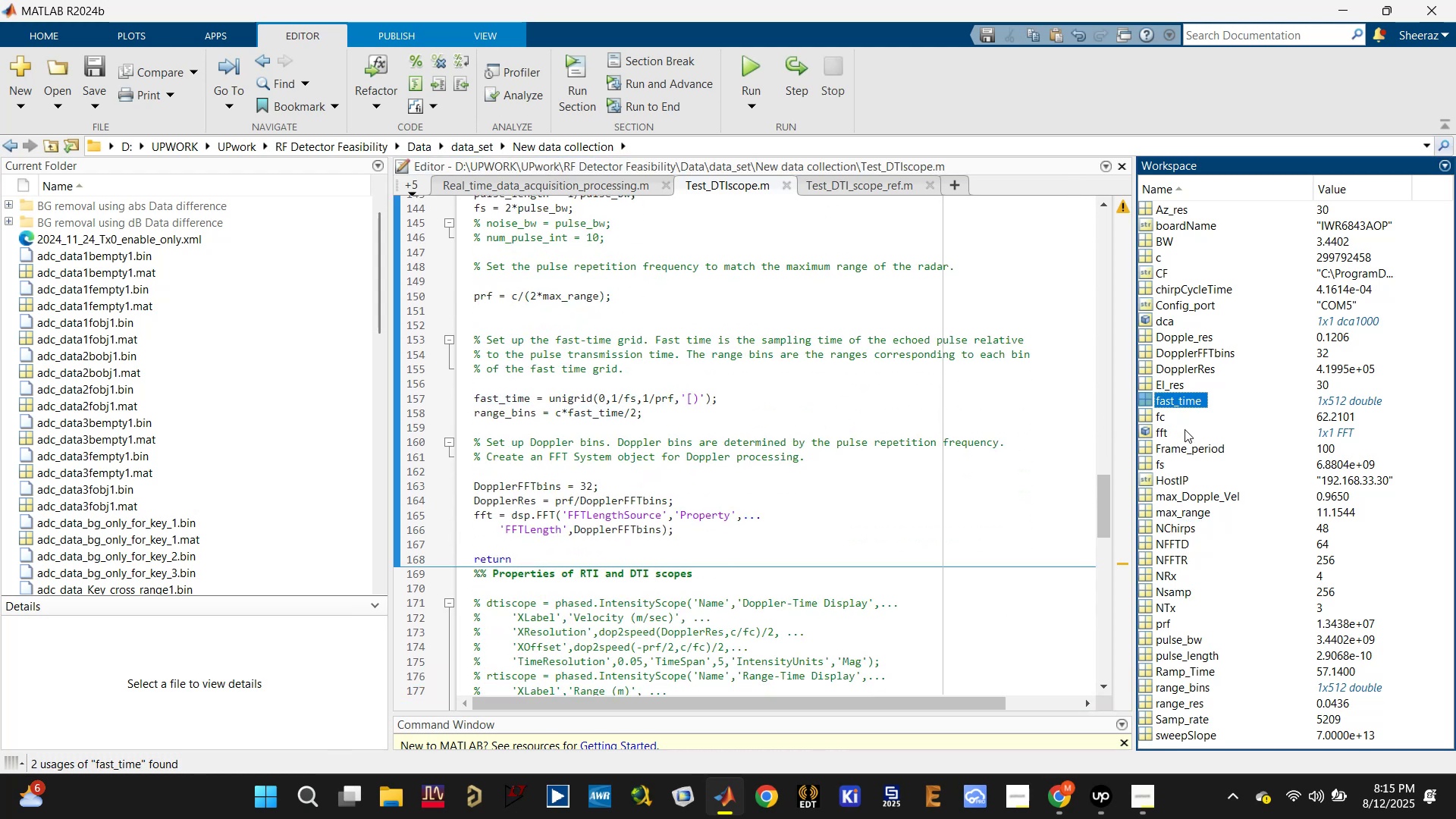 
left_click([1174, 384])
 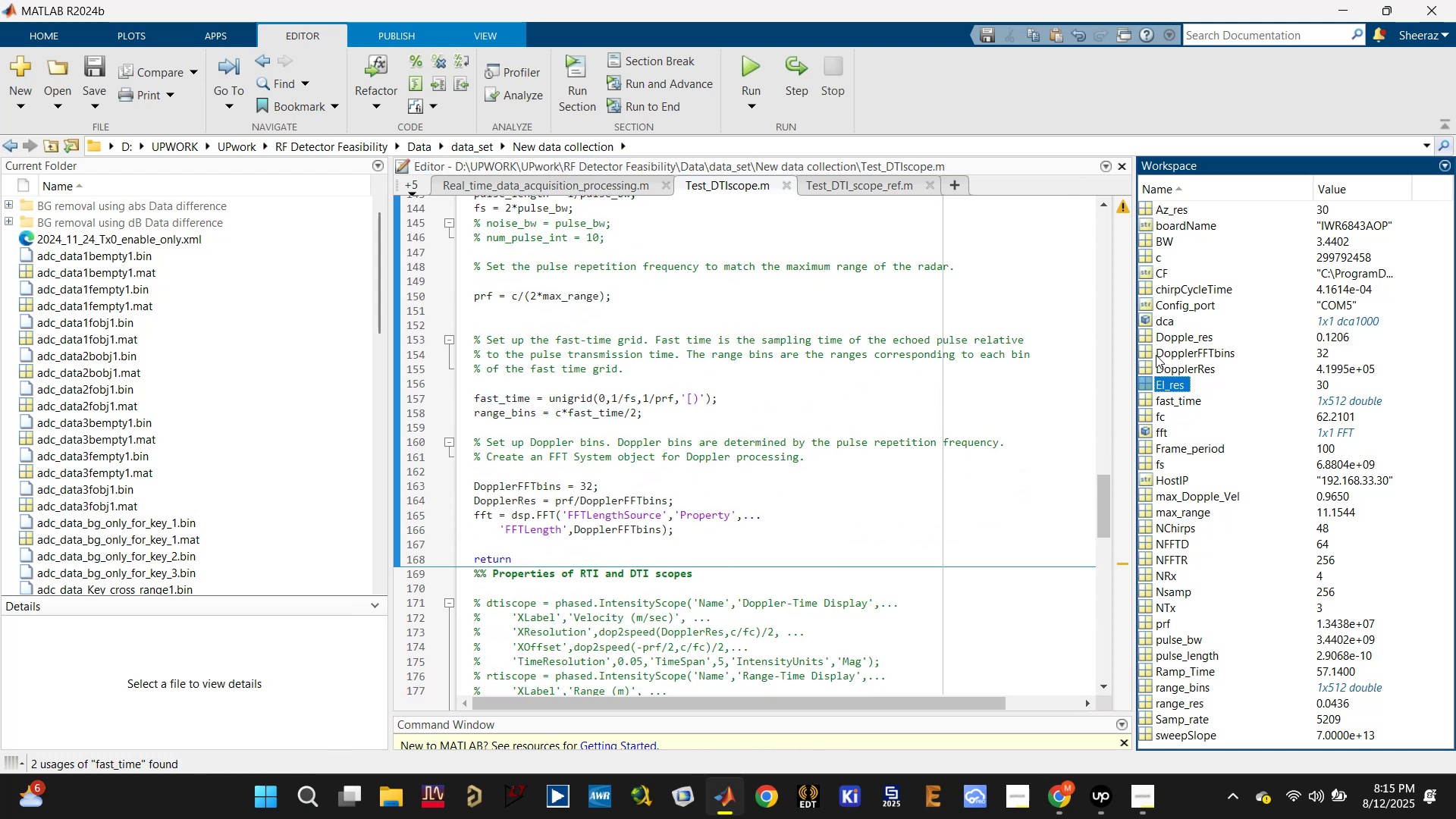 
left_click([890, 398])
 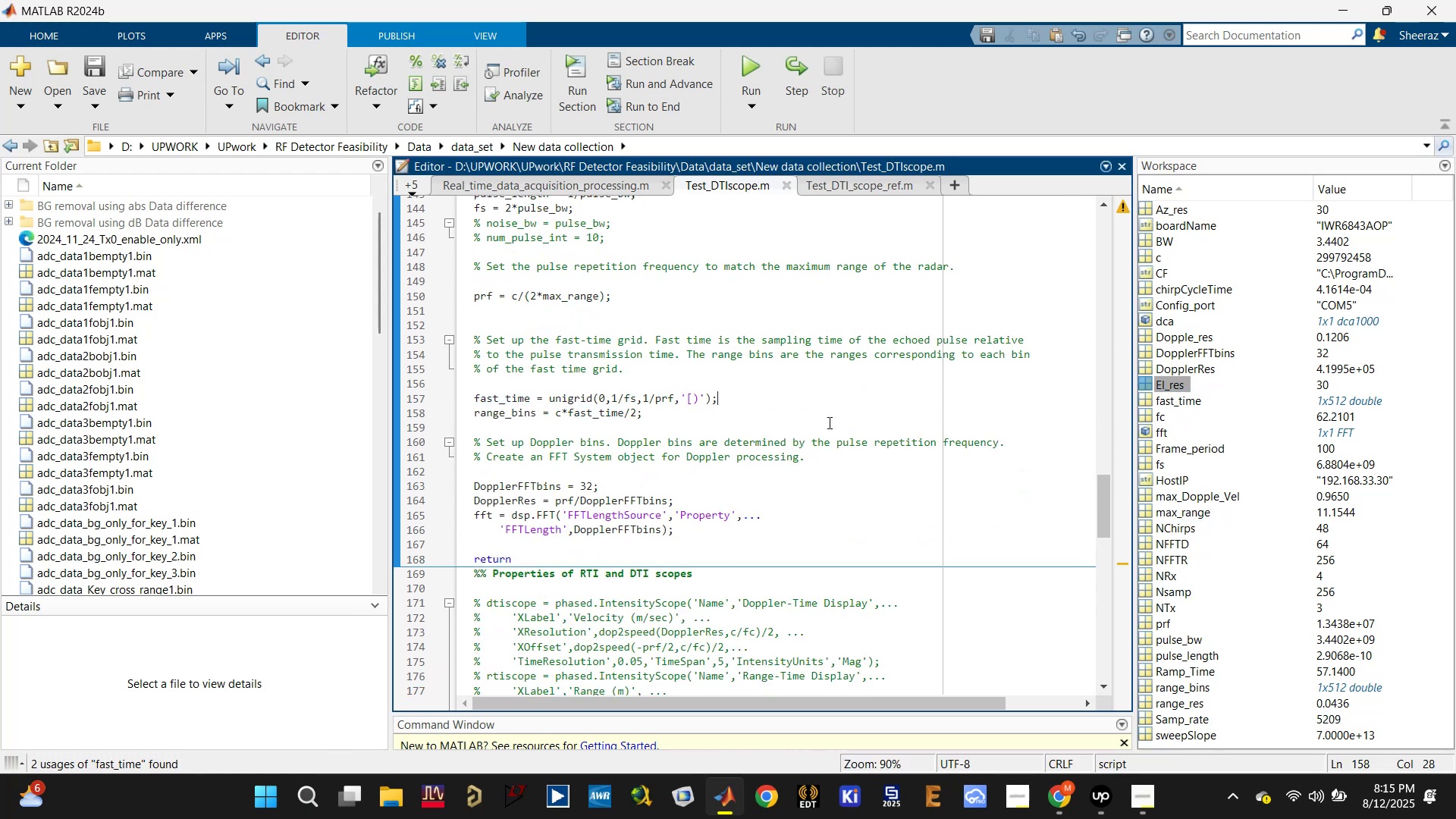 
scroll: coordinate [786, 446], scroll_direction: down, amount: 1.0
 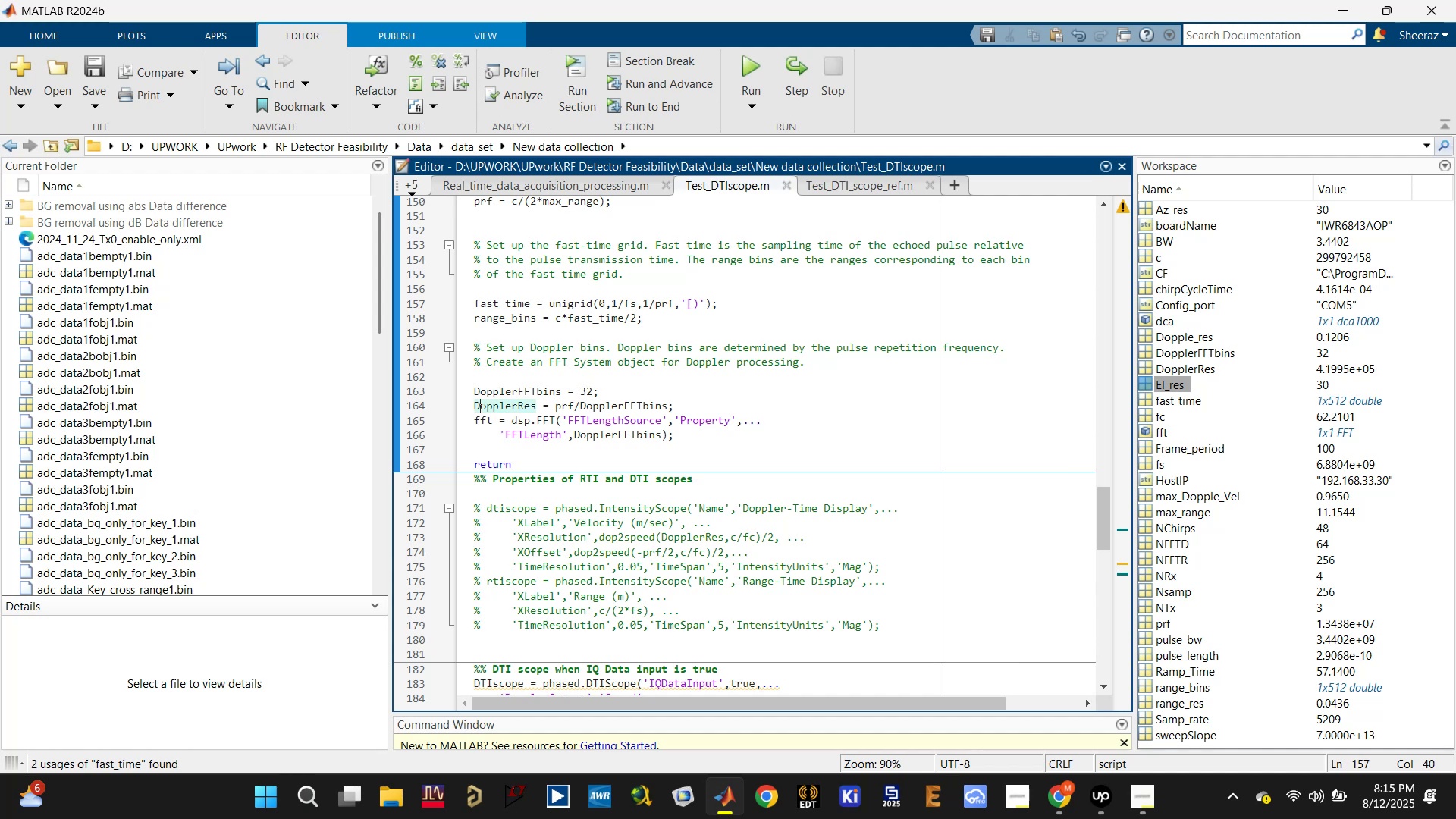 
double_click([494, 419])
 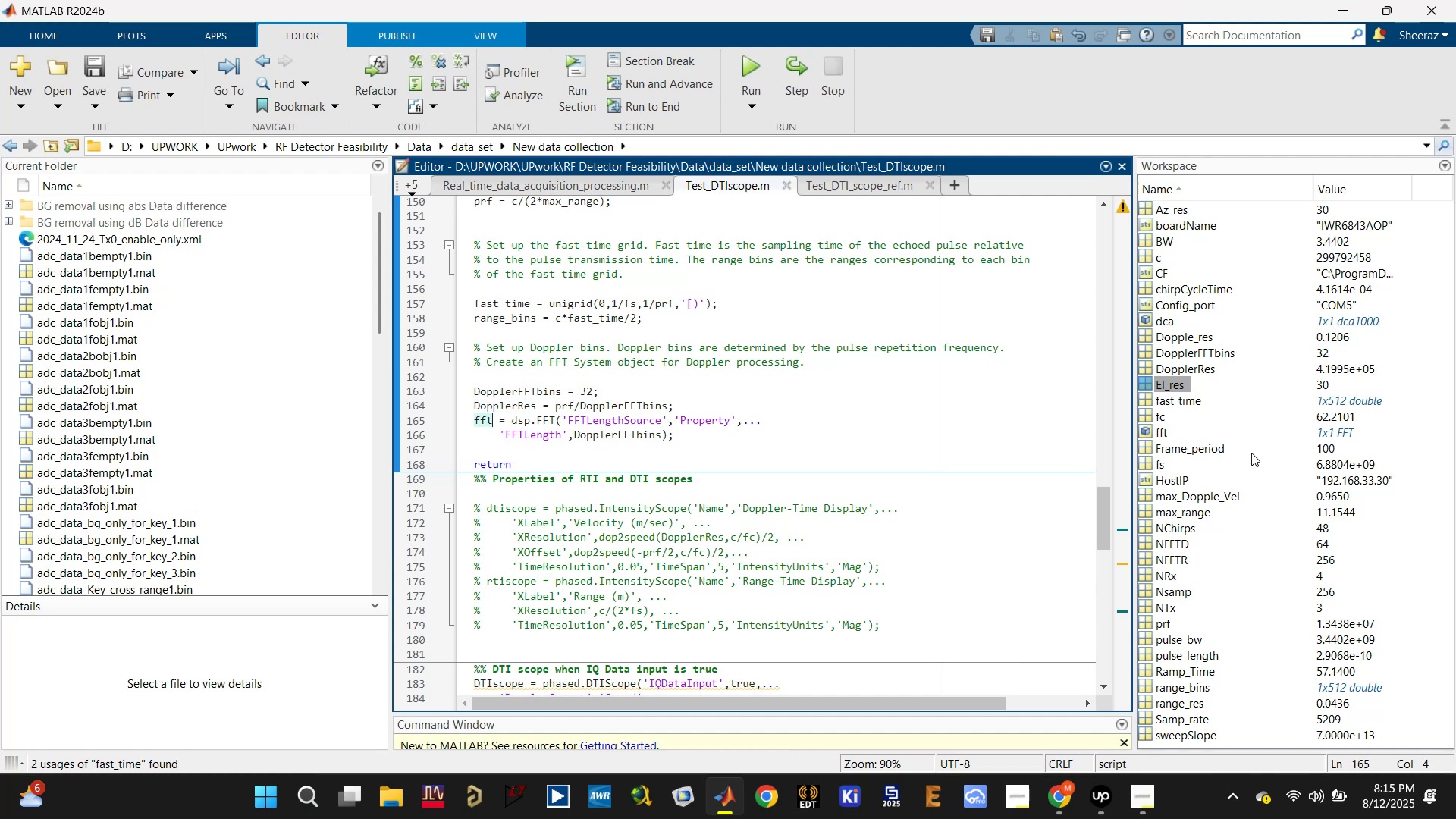 
left_click([550, 385])
 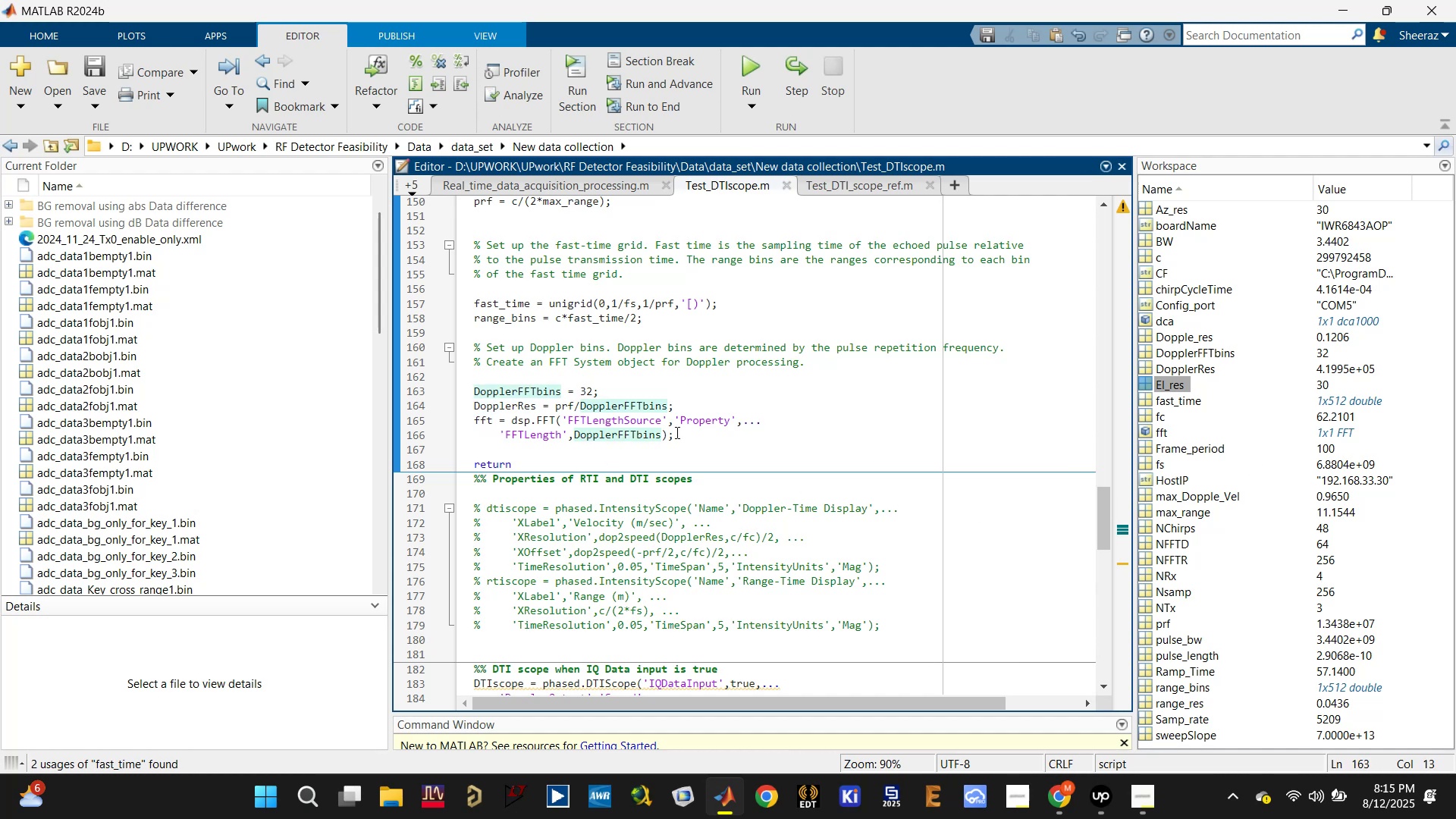 
left_click_drag(start_coordinate=[714, 446], to_coordinate=[436, 369])
 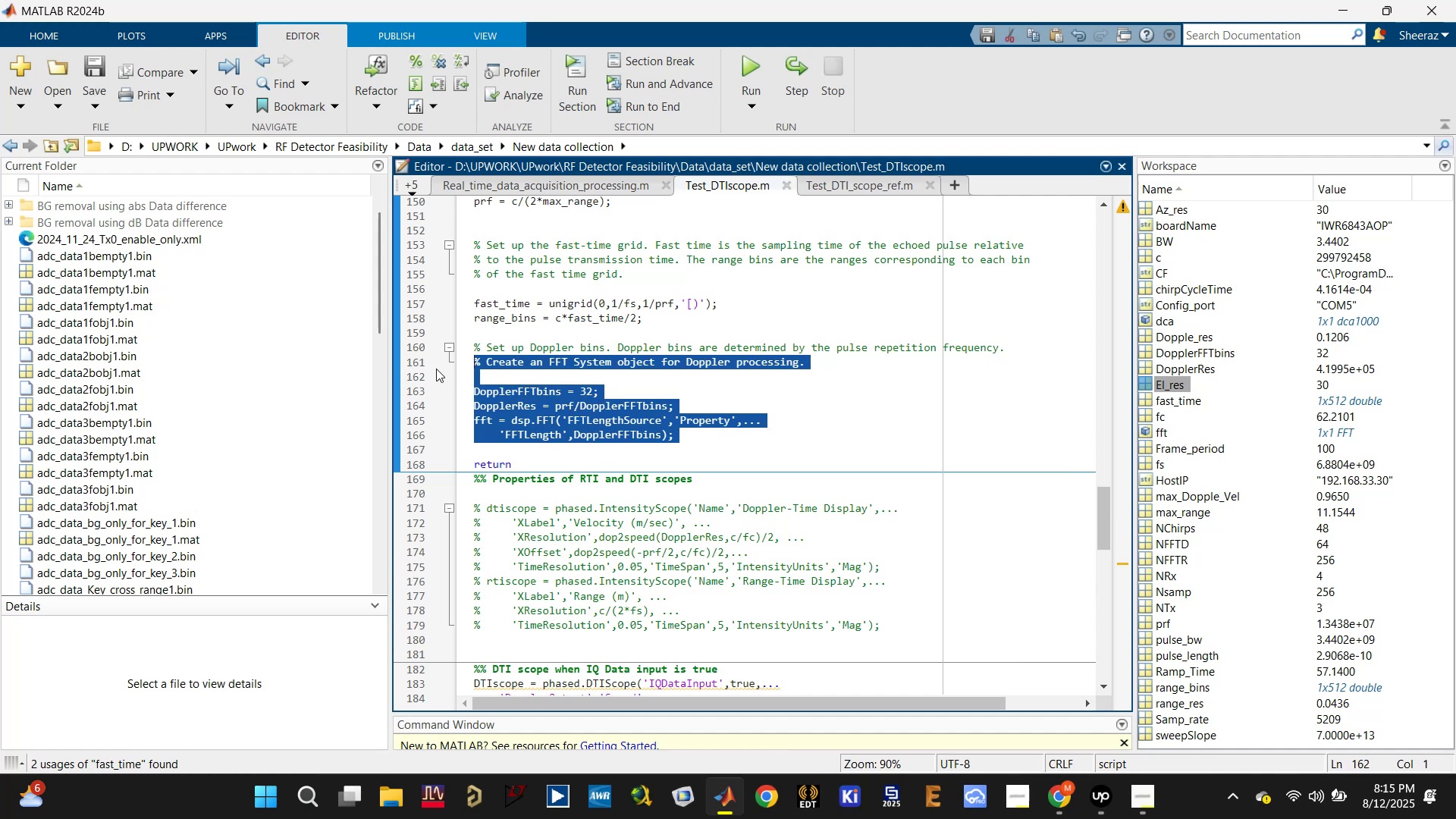 
hold_key(key=ControlLeft, duration=0.79)
 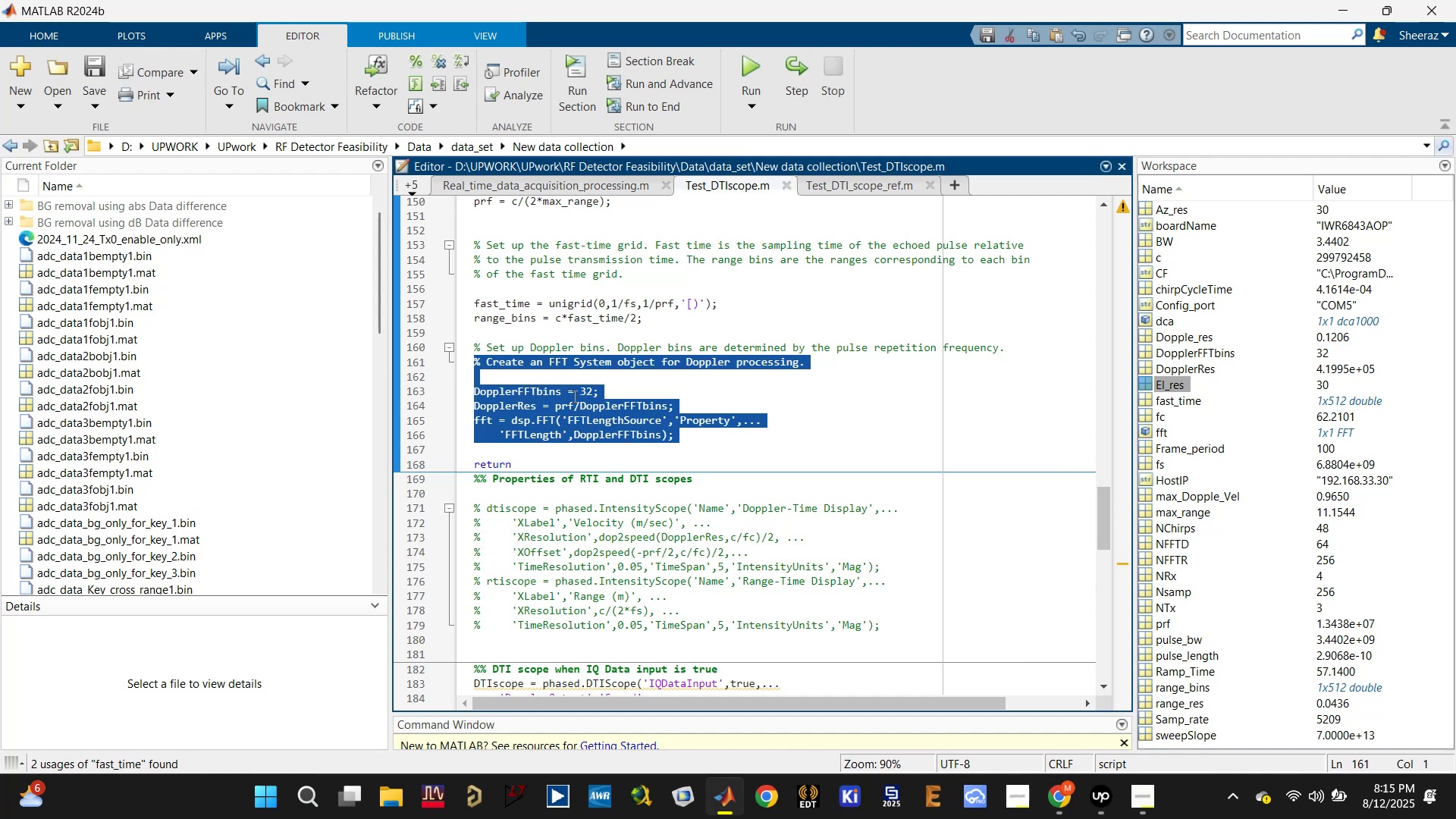 
left_click([573, 396])
 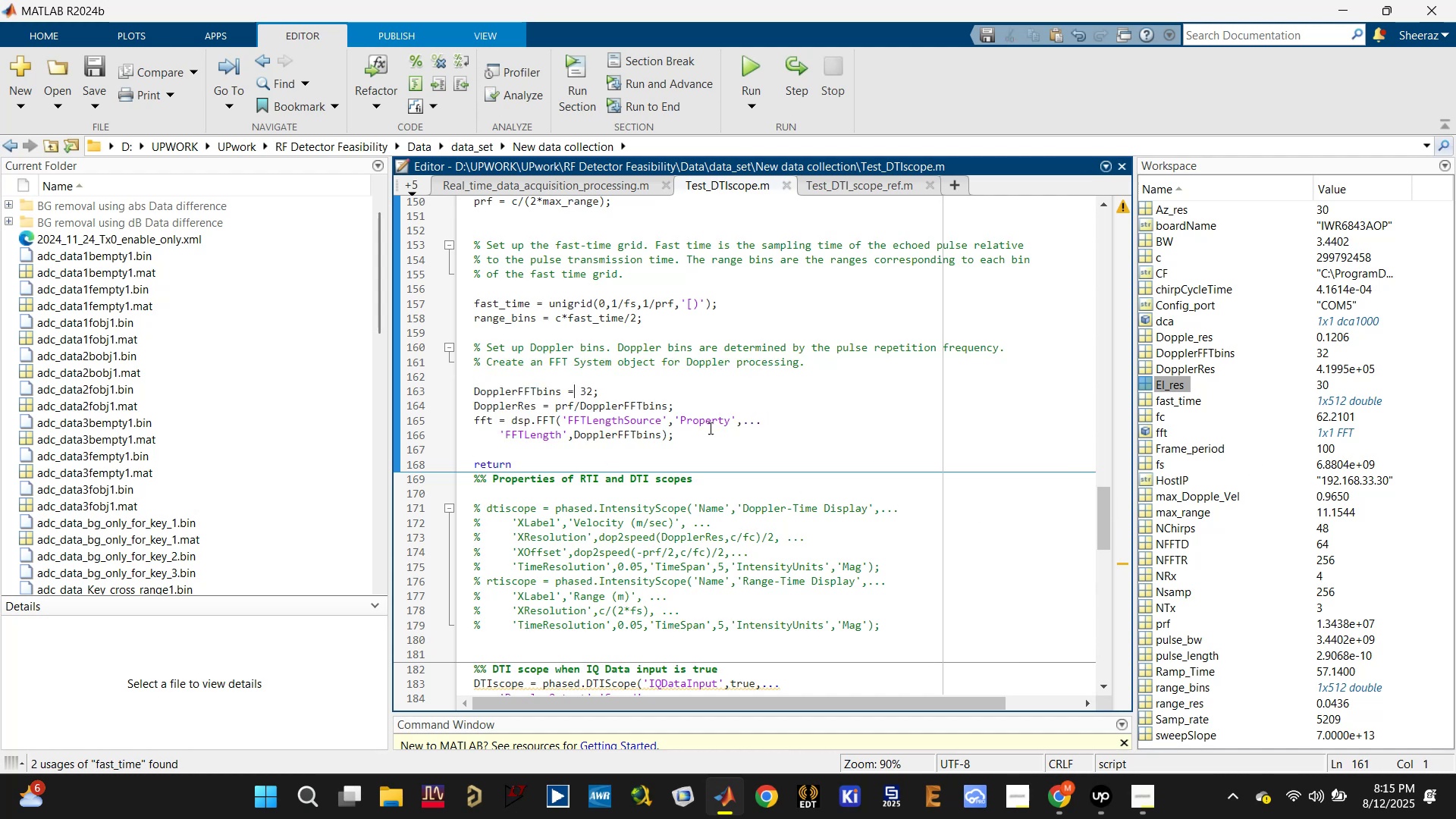 
left_click_drag(start_coordinate=[715, 428], to_coordinate=[676, 429])
 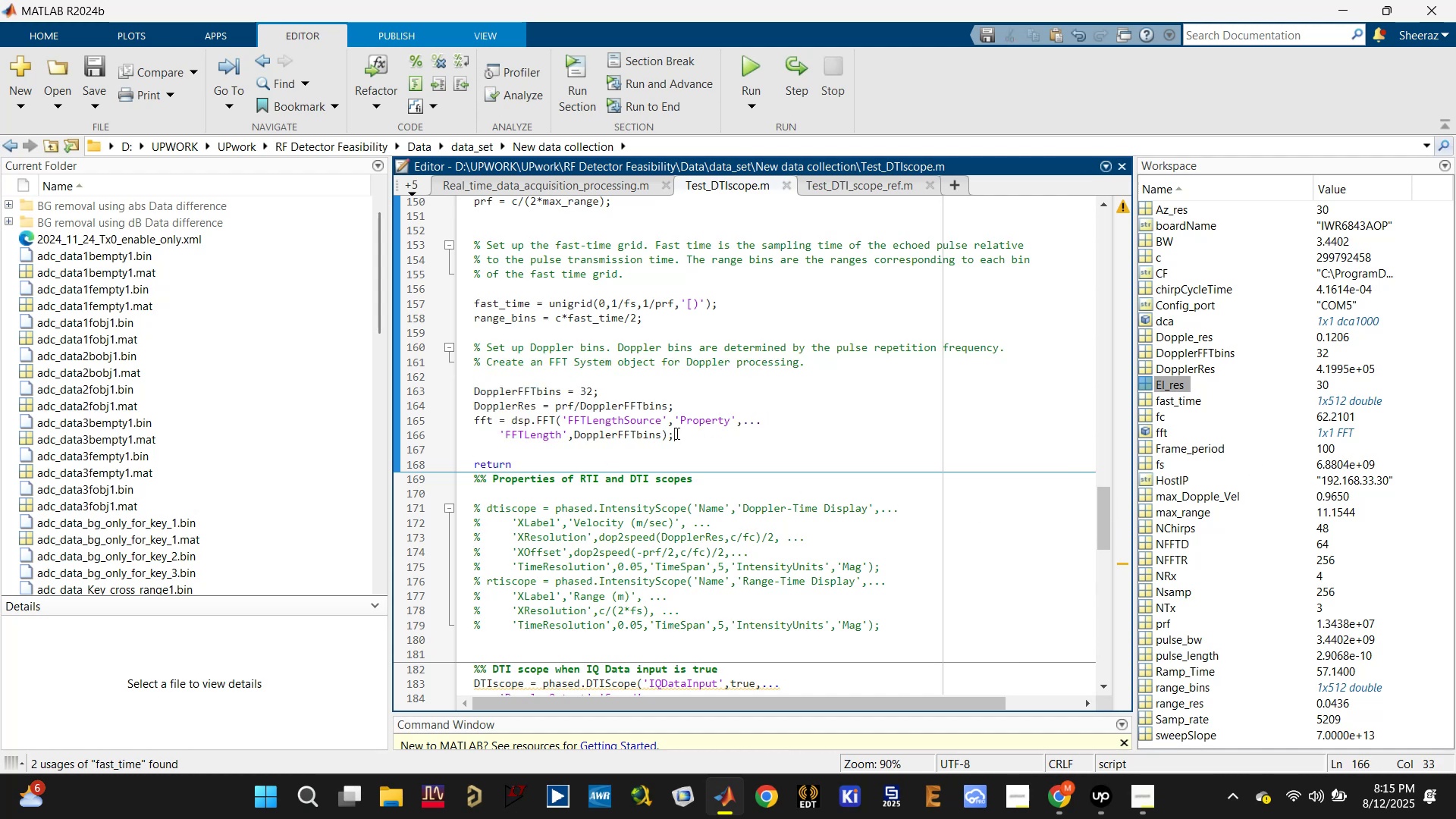 
left_click_drag(start_coordinate=[692, 442], to_coordinate=[469, 381])
 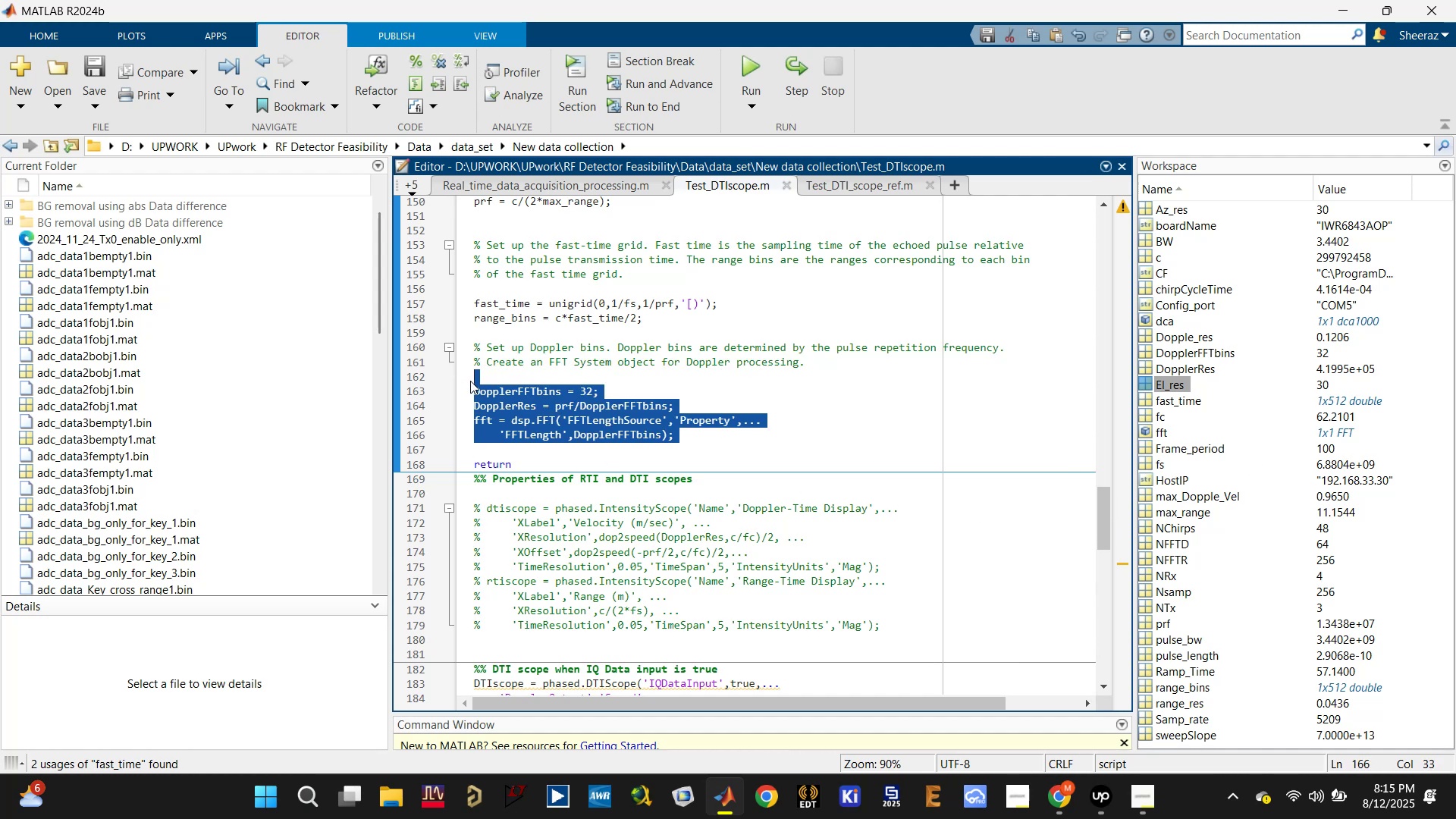 
key(Control+R)
 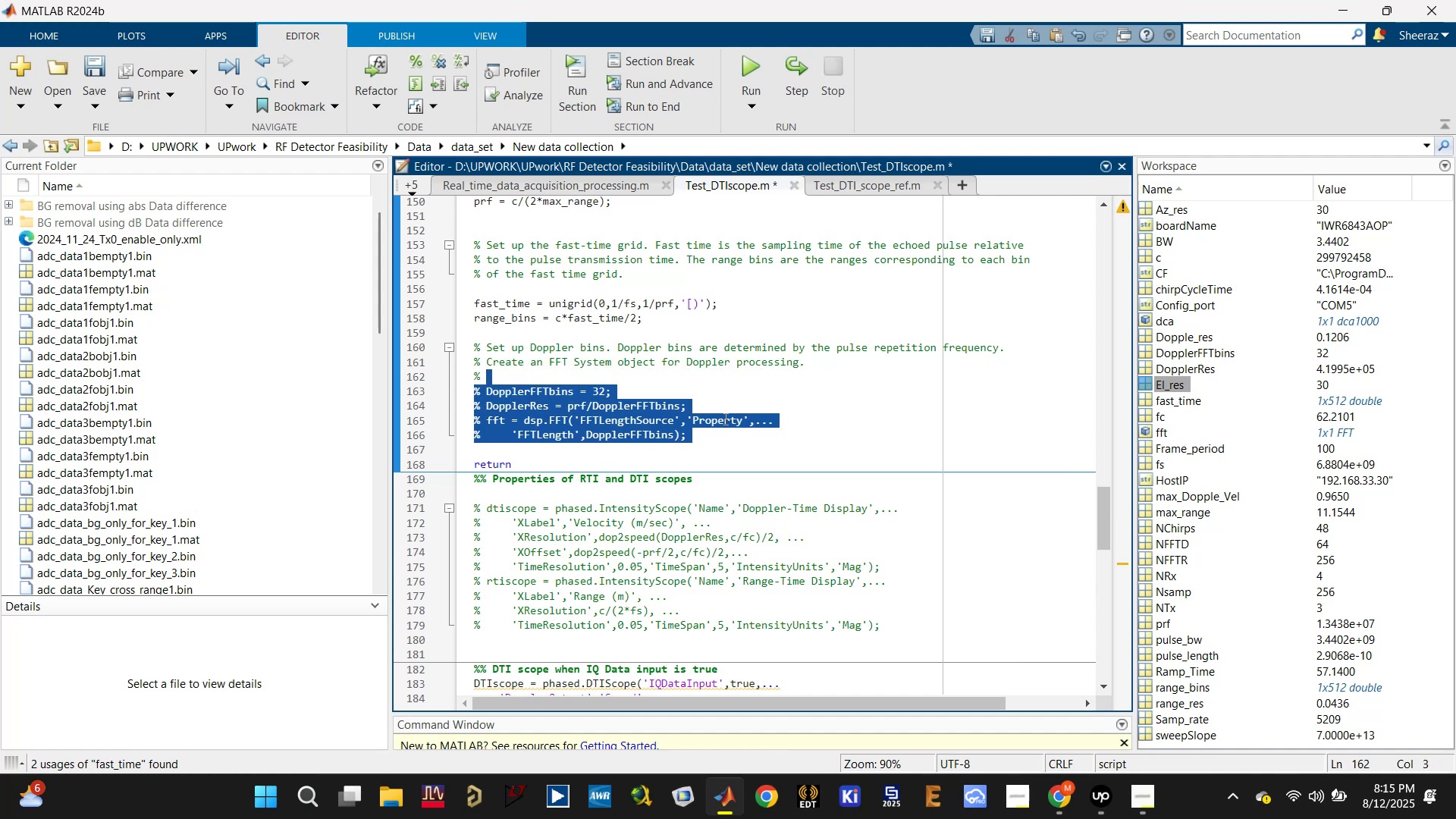 
left_click([789, 406])
 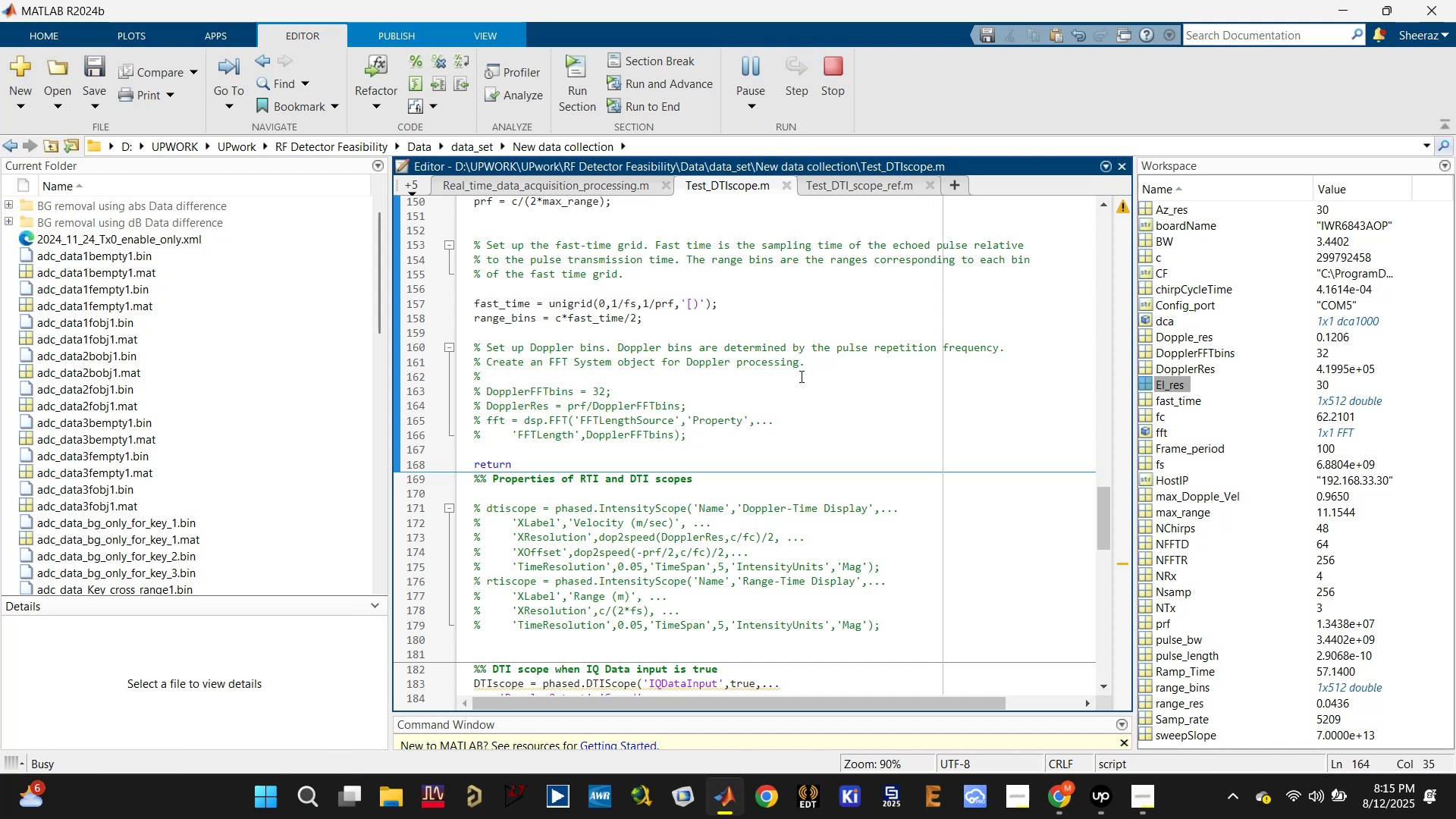 
scroll: coordinate [805, 417], scroll_direction: up, amount: 15.0
 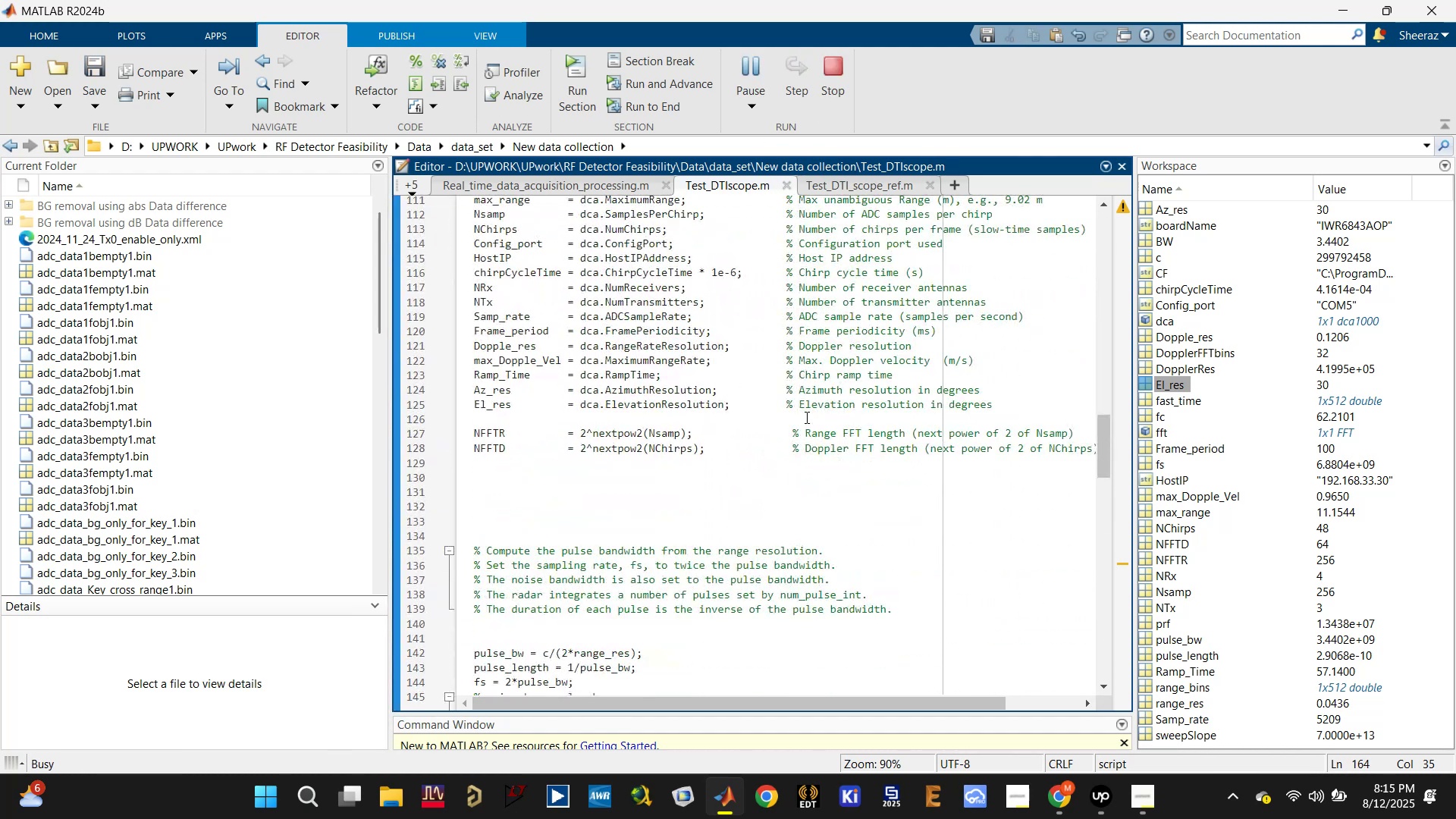 
scroll: coordinate [805, 417], scroll_direction: down, amount: 4.0
 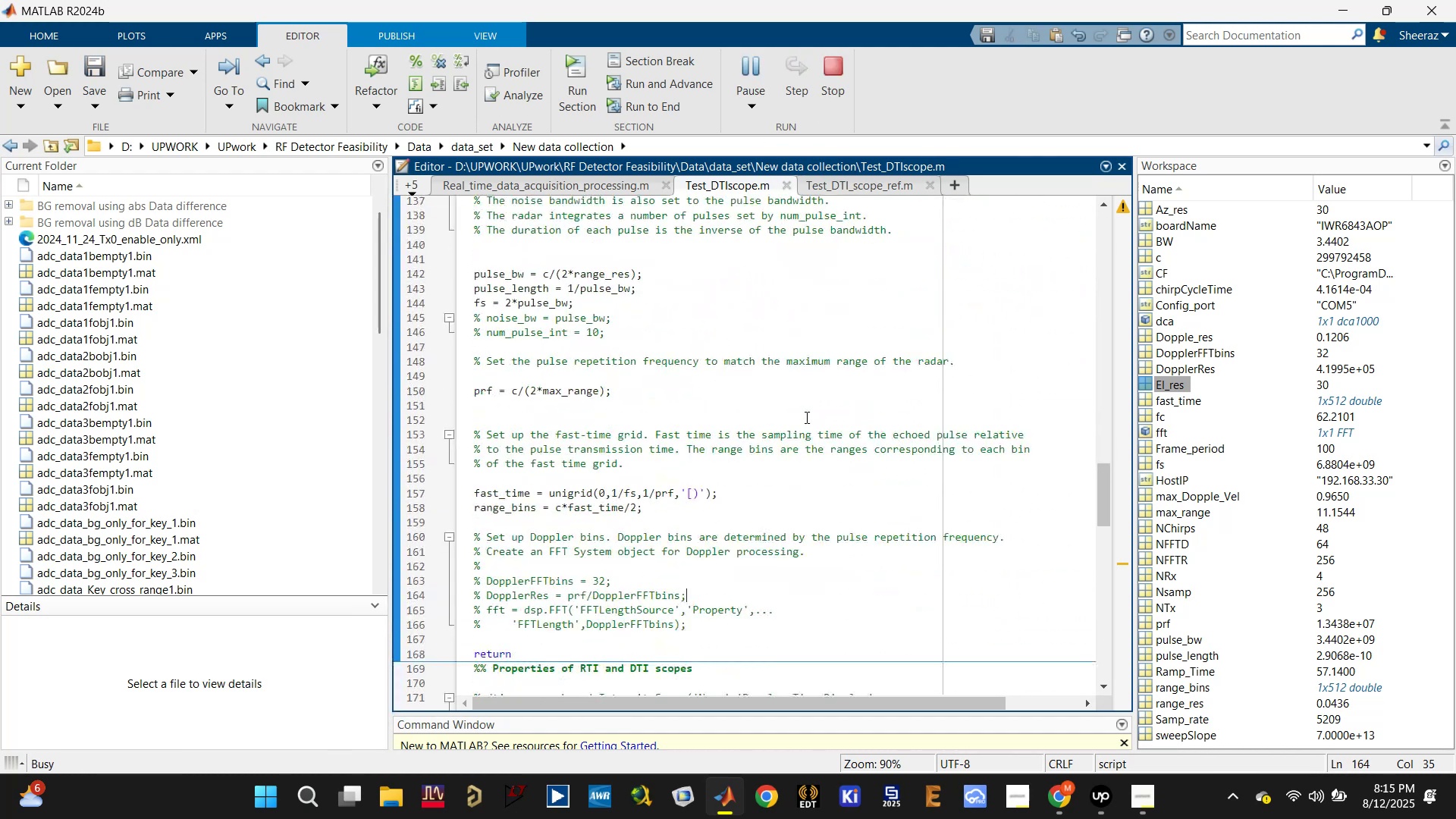 
scroll: coordinate [805, 416], scroll_direction: up, amount: 2.0
 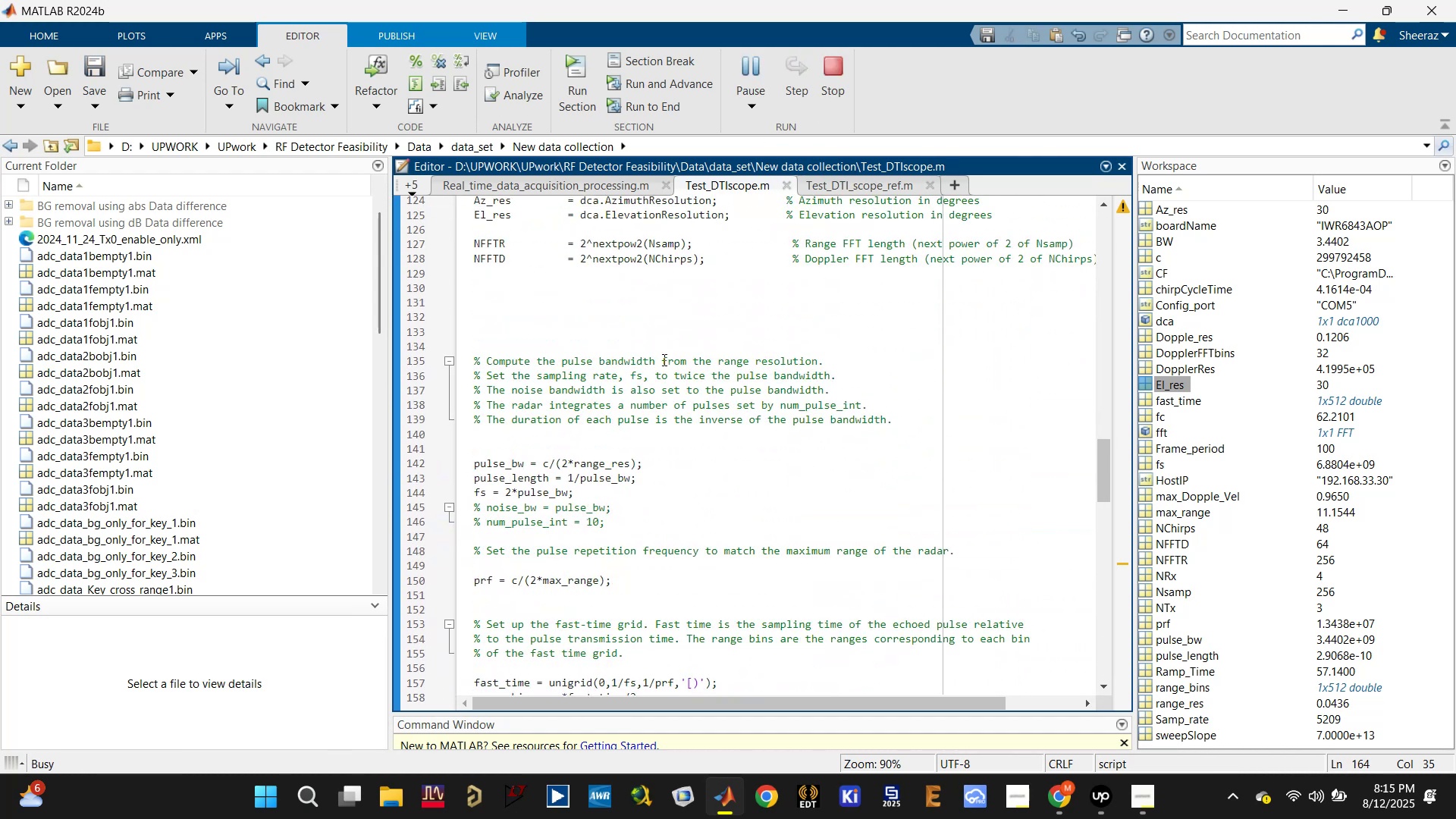 
double_click([646, 357])
 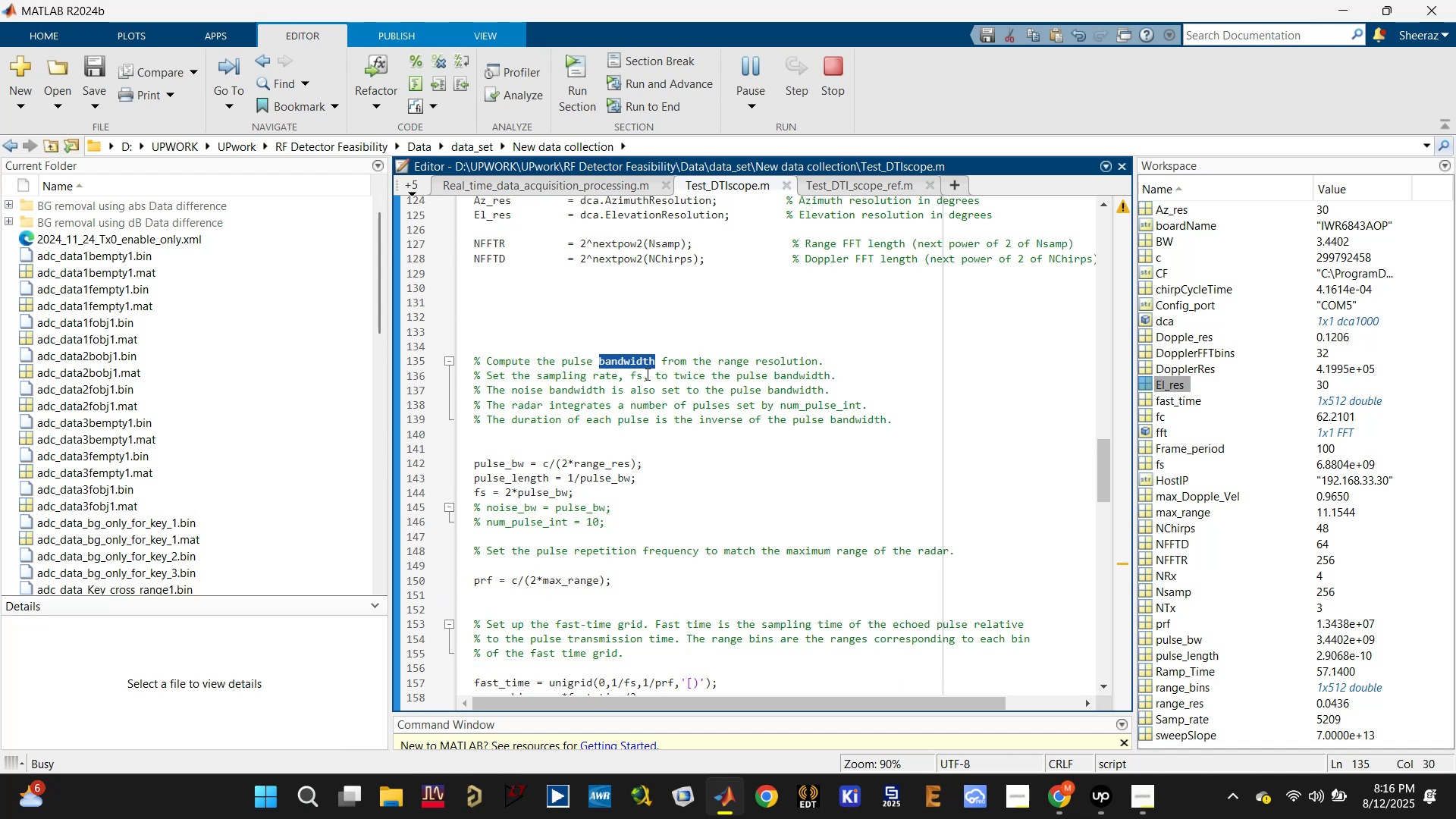 
left_click([647, 350])
 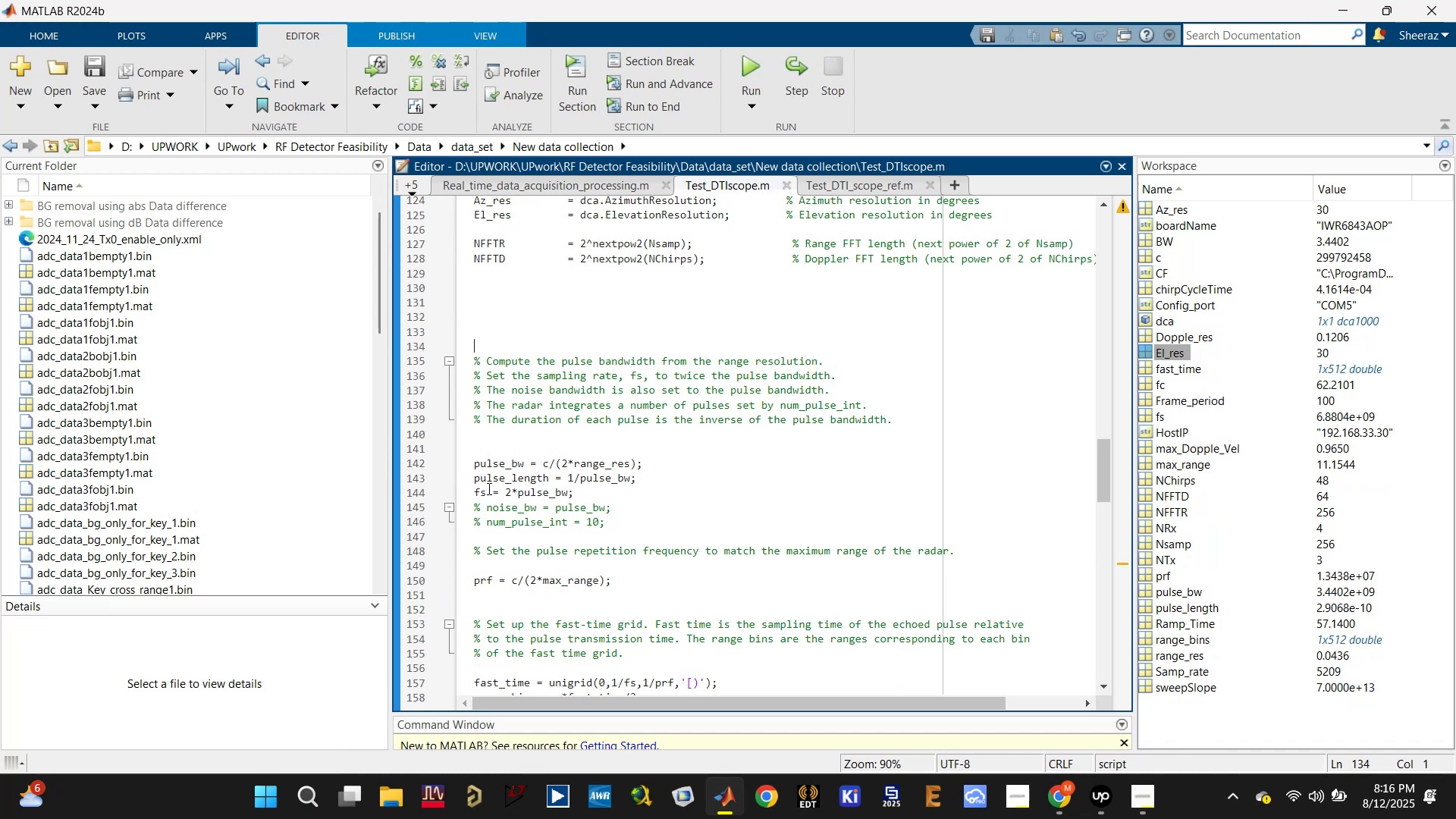 
wait(7.1)
 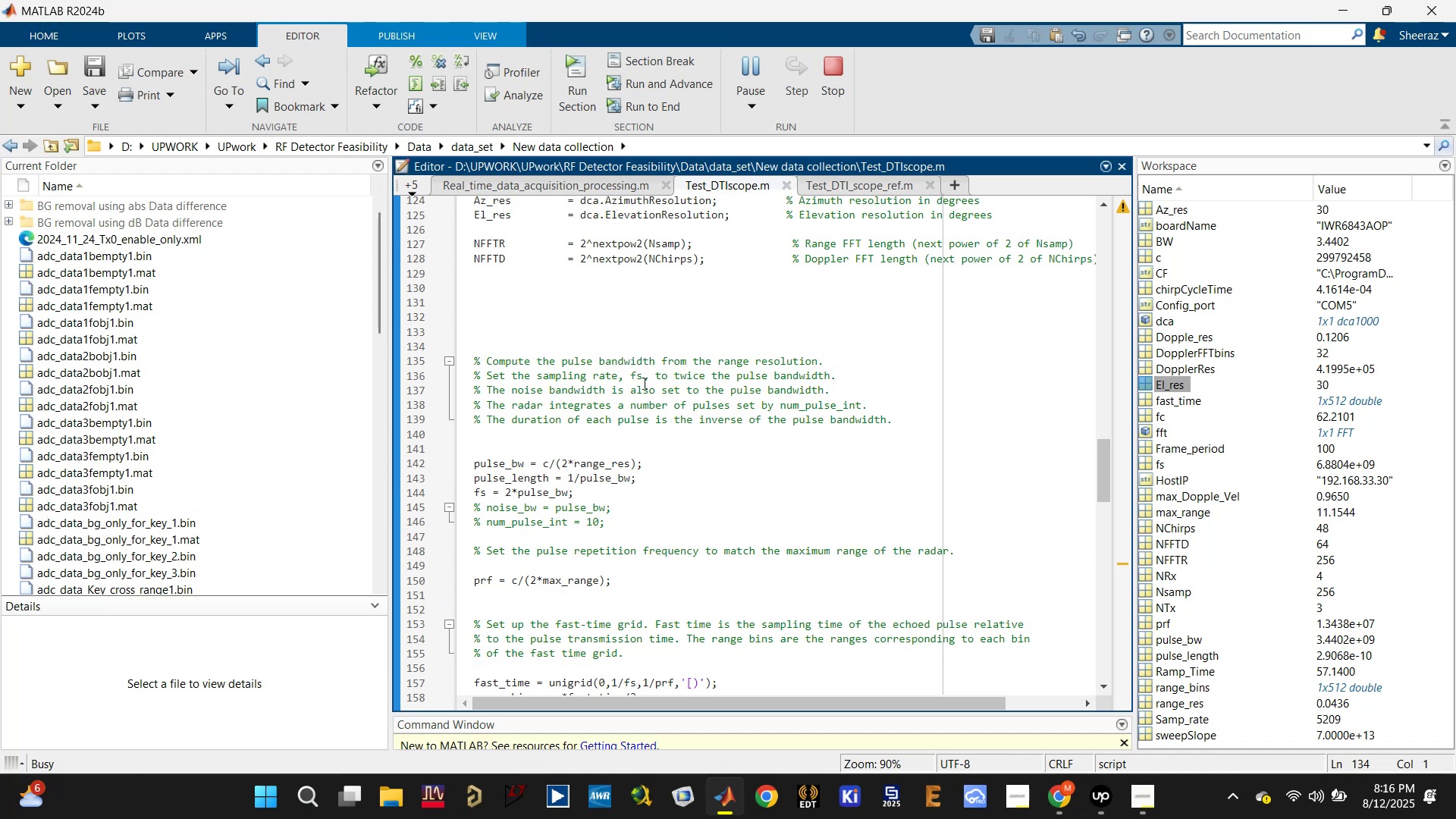 
double_click([625, 411])
 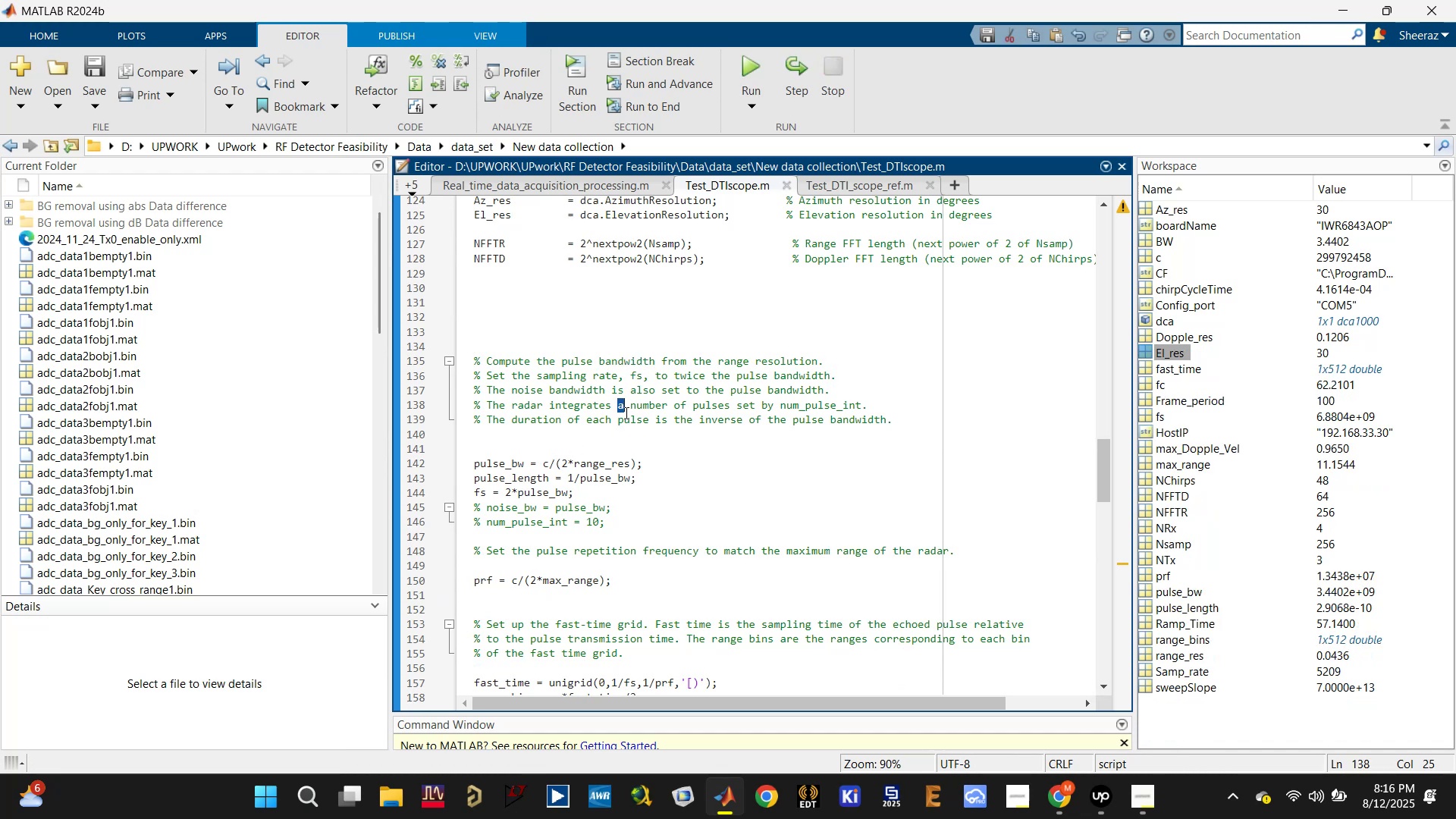 
scroll: coordinate [625, 413], scroll_direction: down, amount: 1.0
 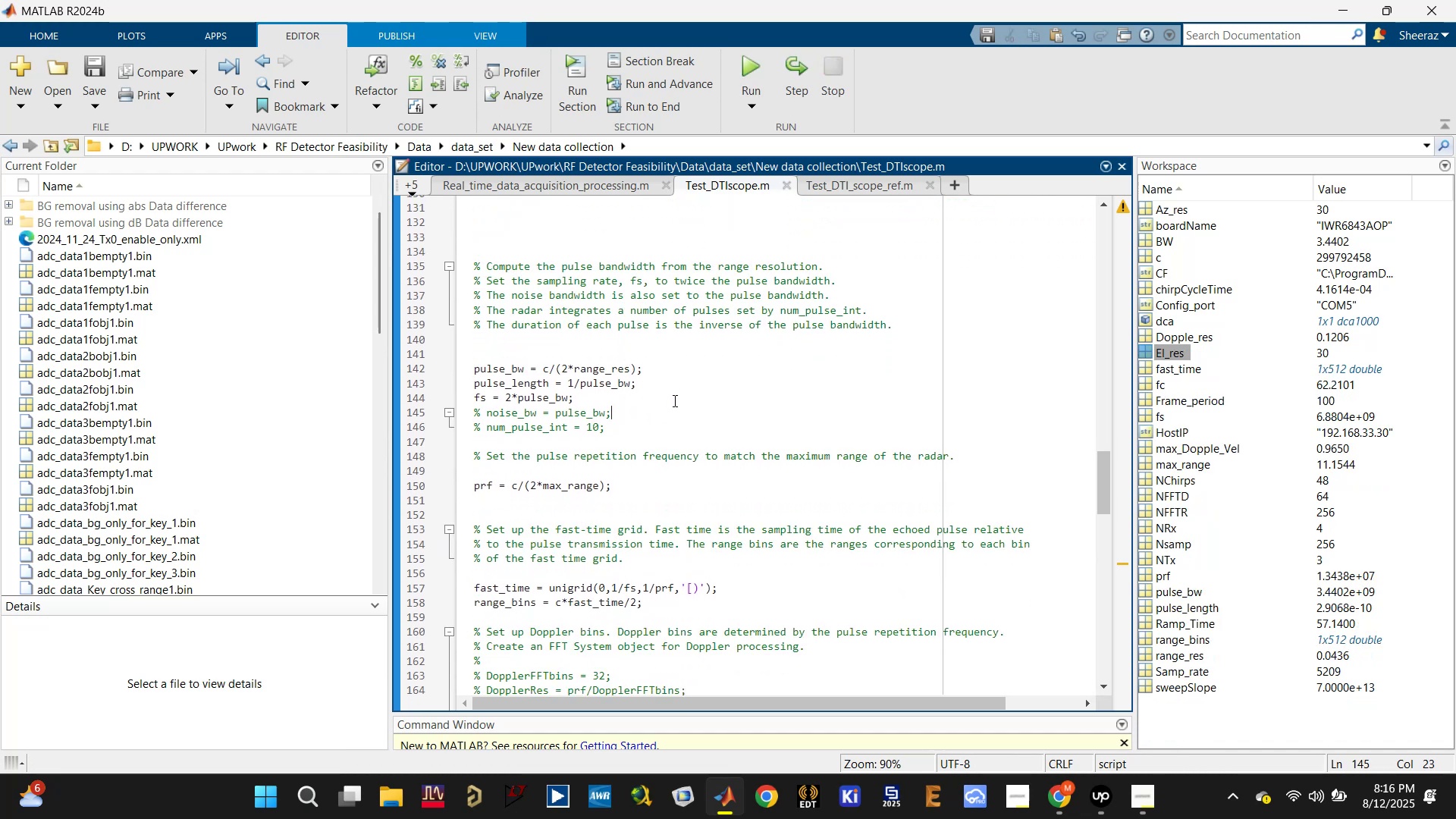 
double_click([723, 347])
 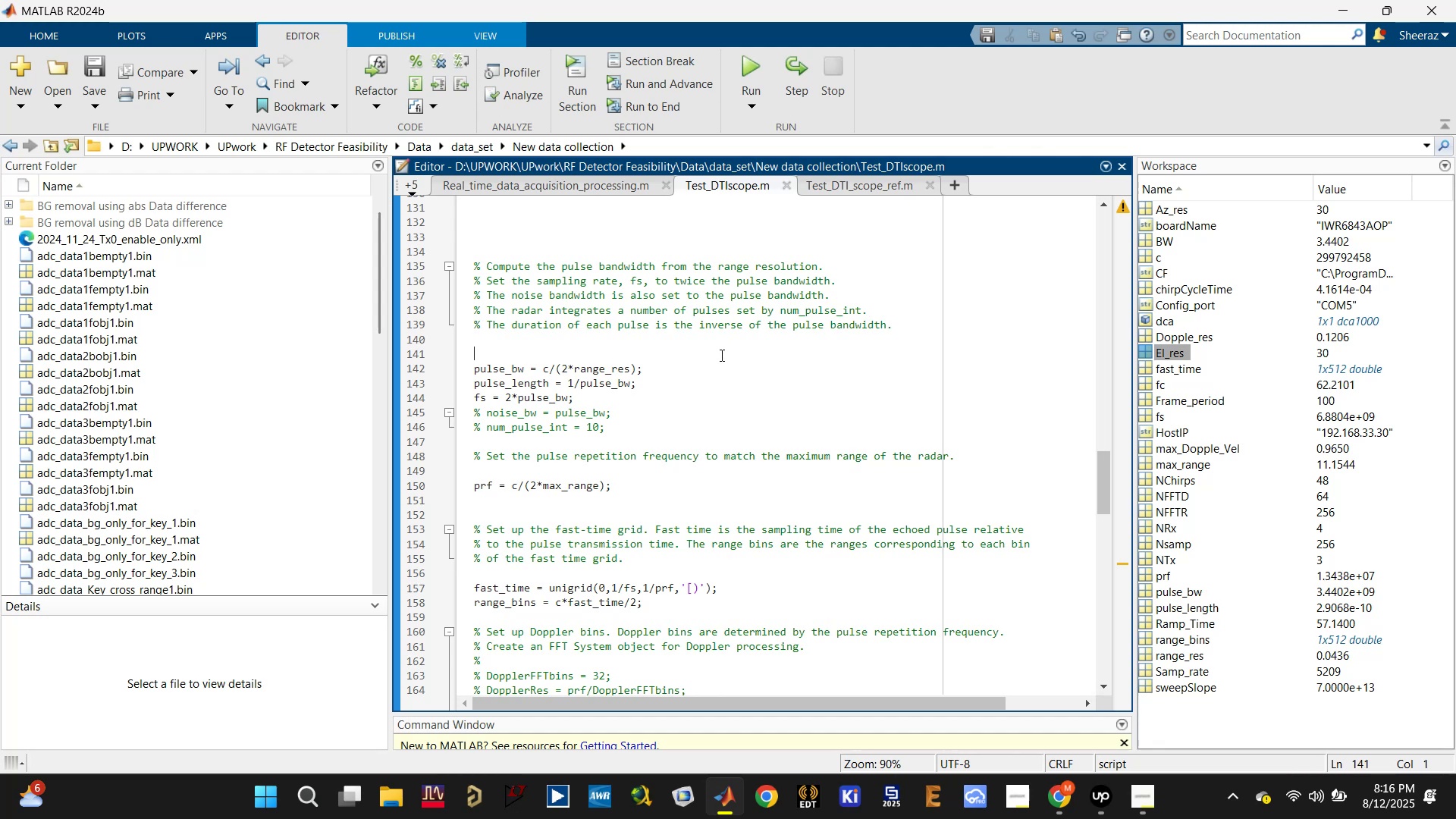 
scroll: coordinate [648, 404], scroll_direction: down, amount: 3.0
 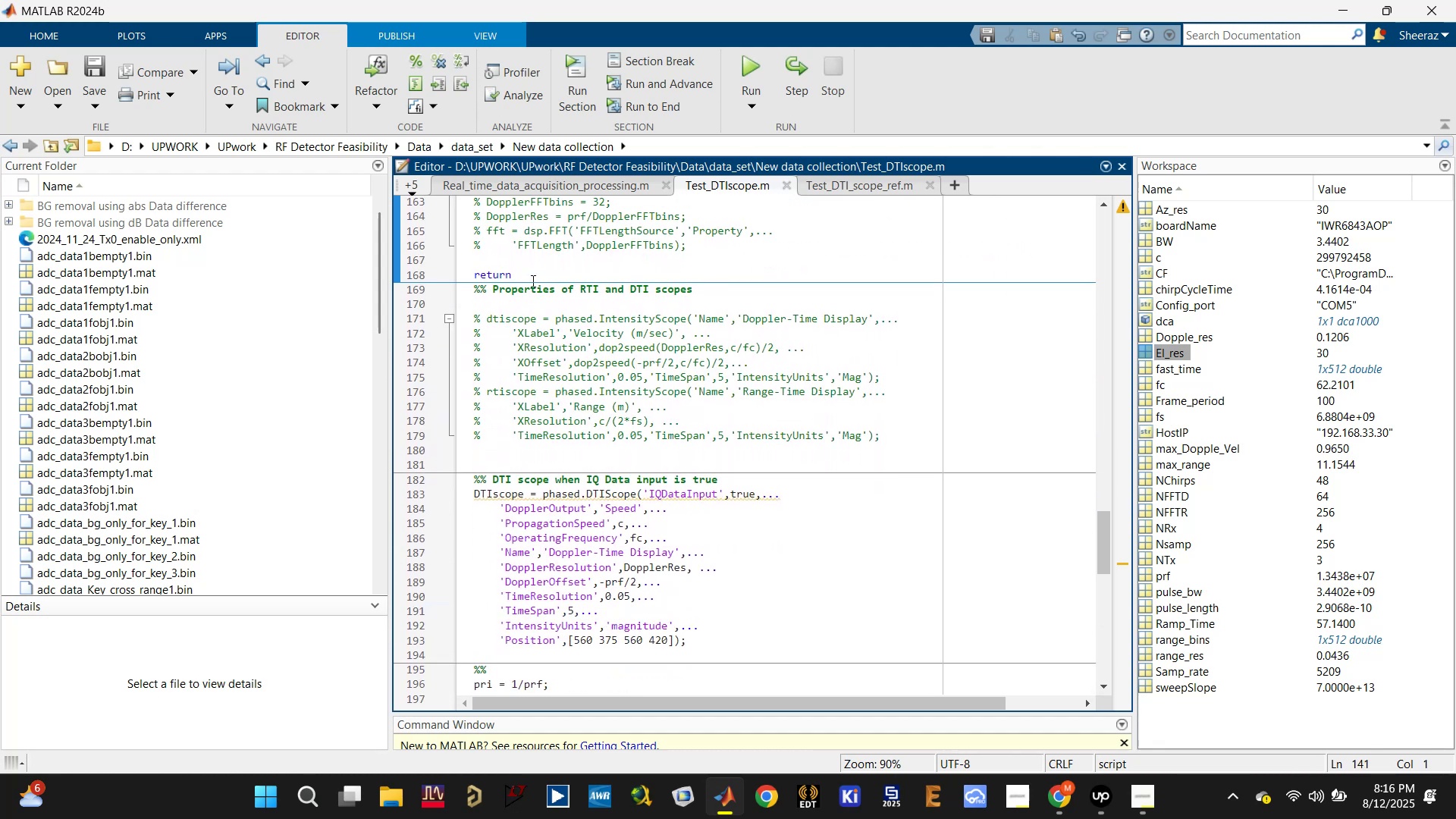 
double_click([535, 271])
 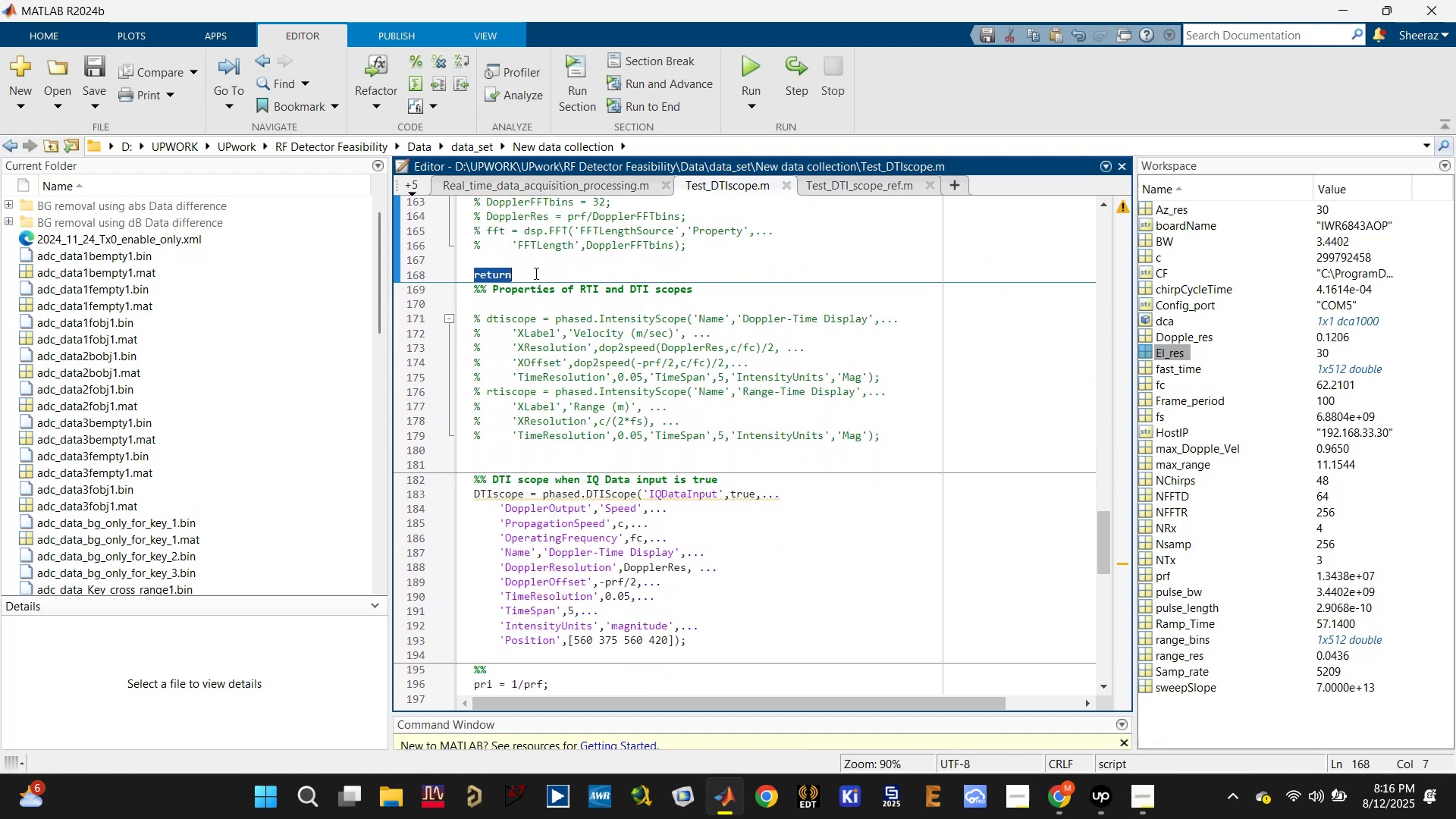 
key(Backspace)
 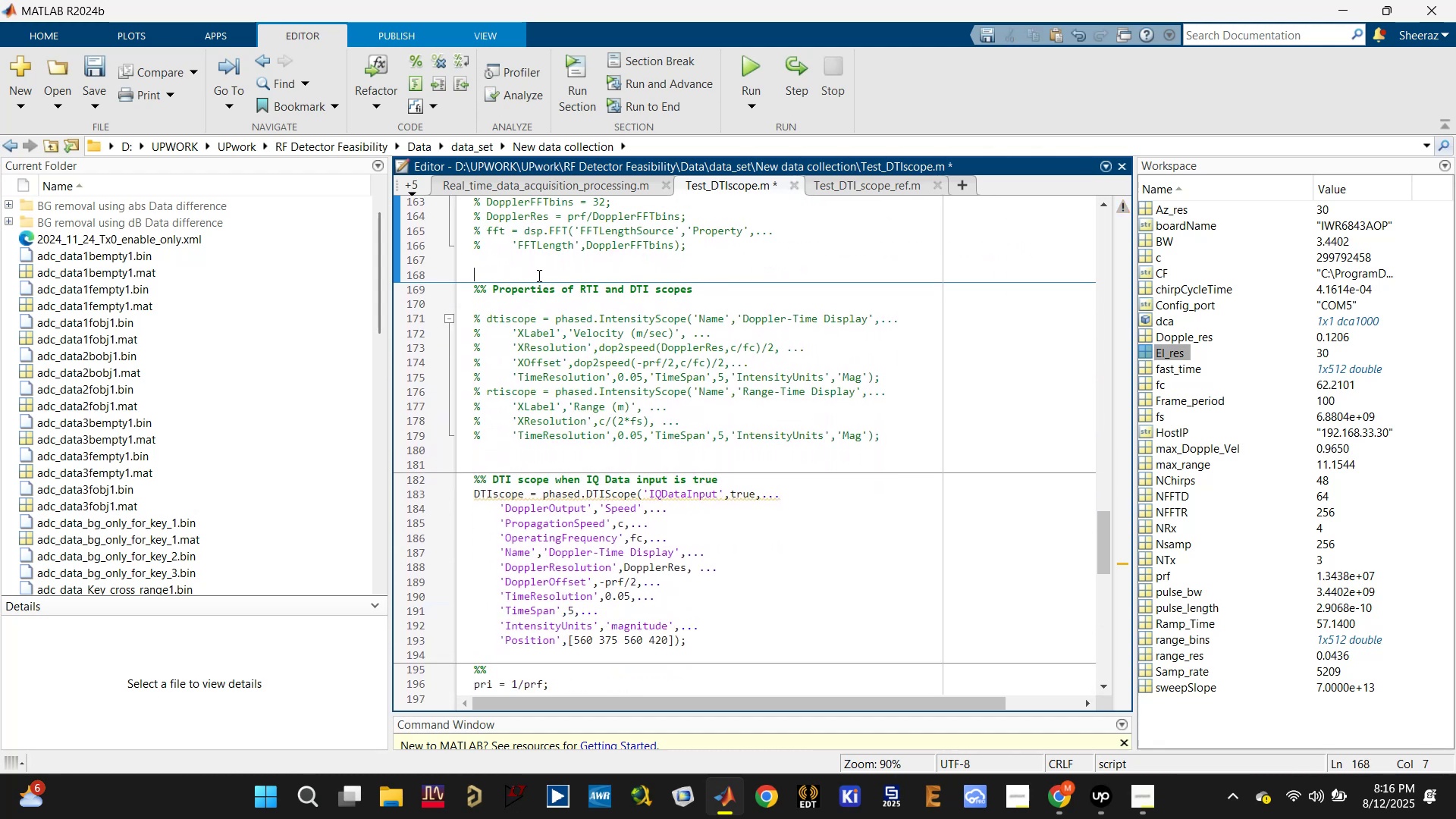 
key(Backspace)
 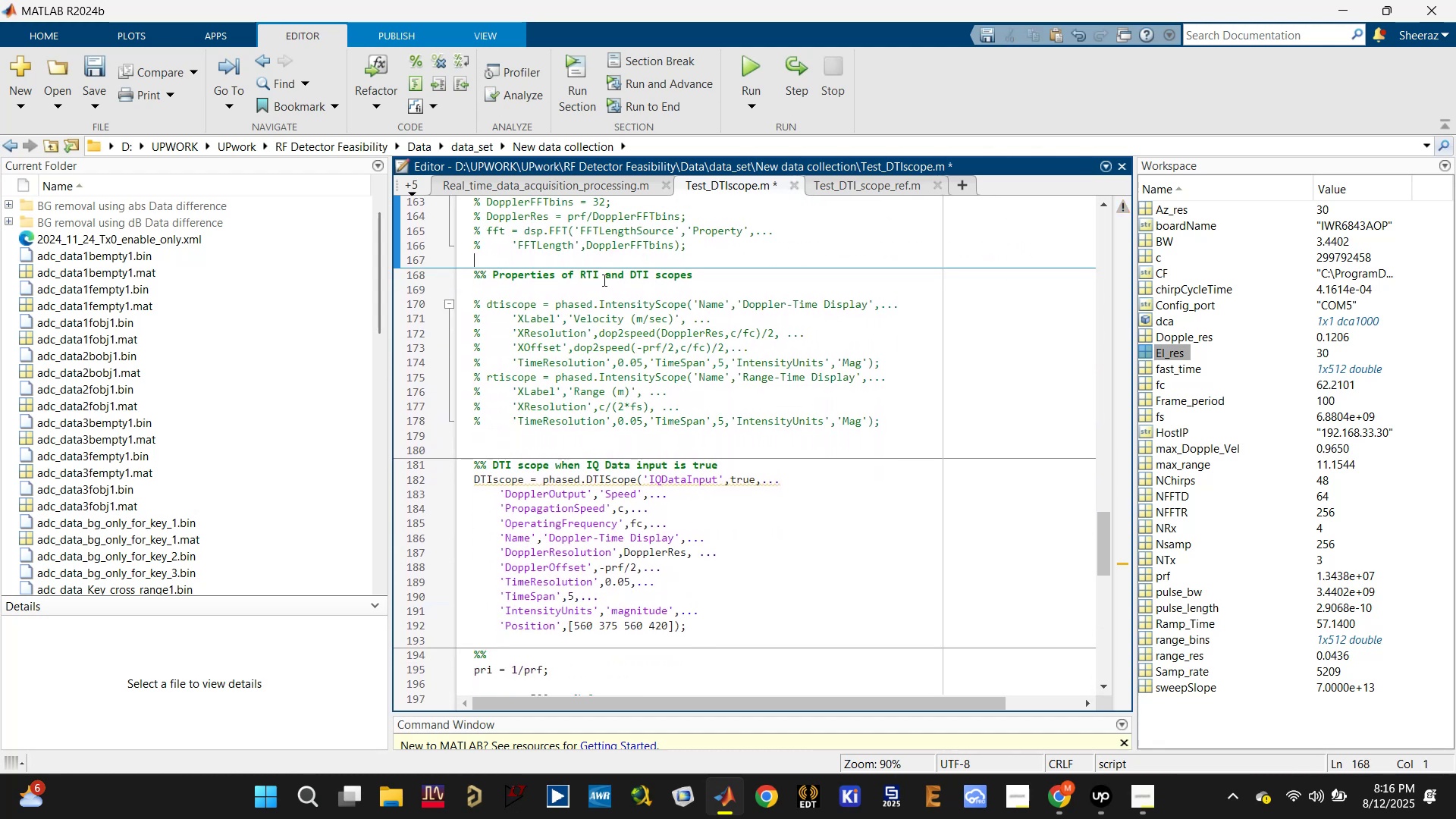 
scroll: coordinate [726, 318], scroll_direction: down, amount: 2.0
 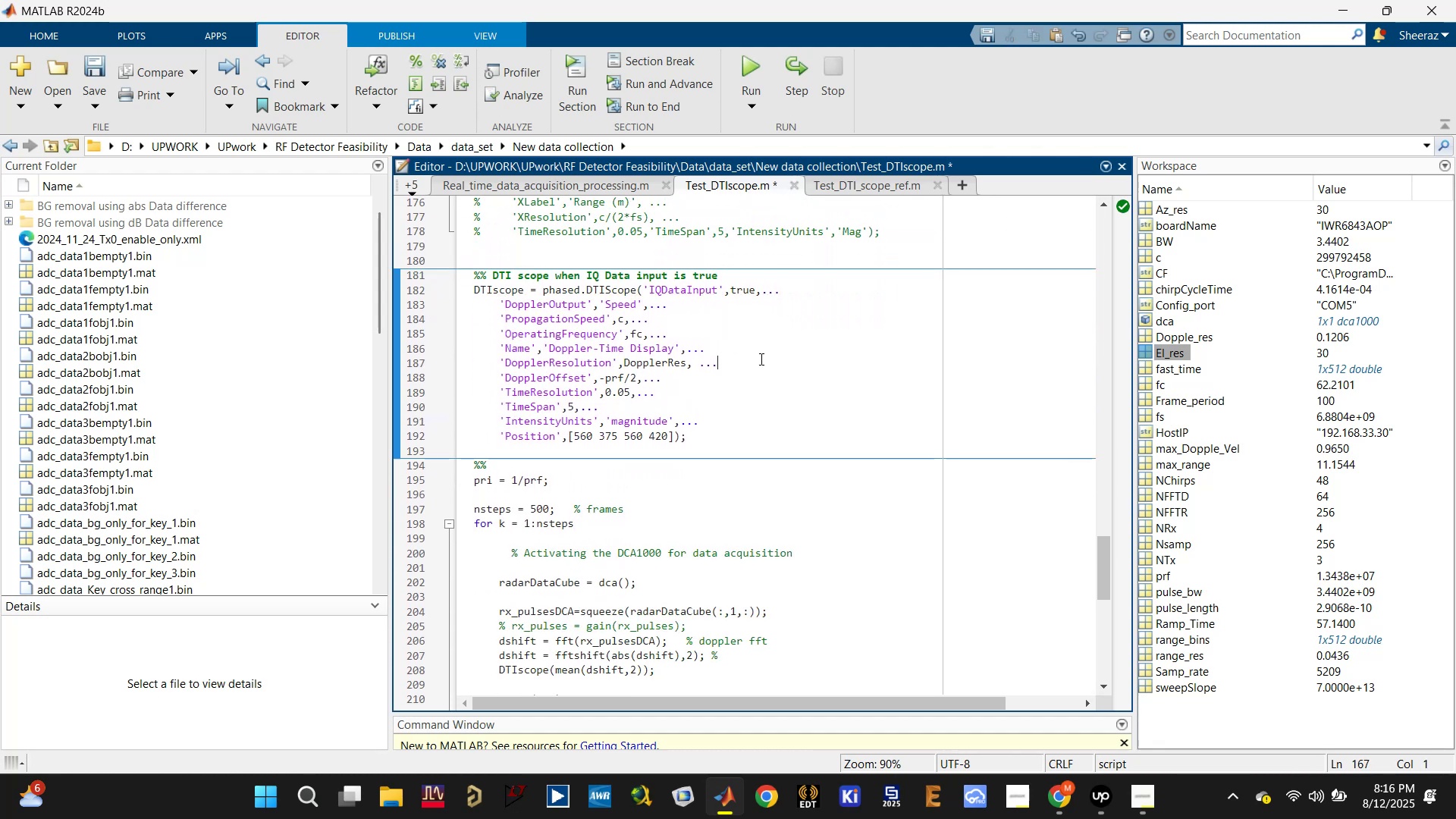 
key(Control+S)
 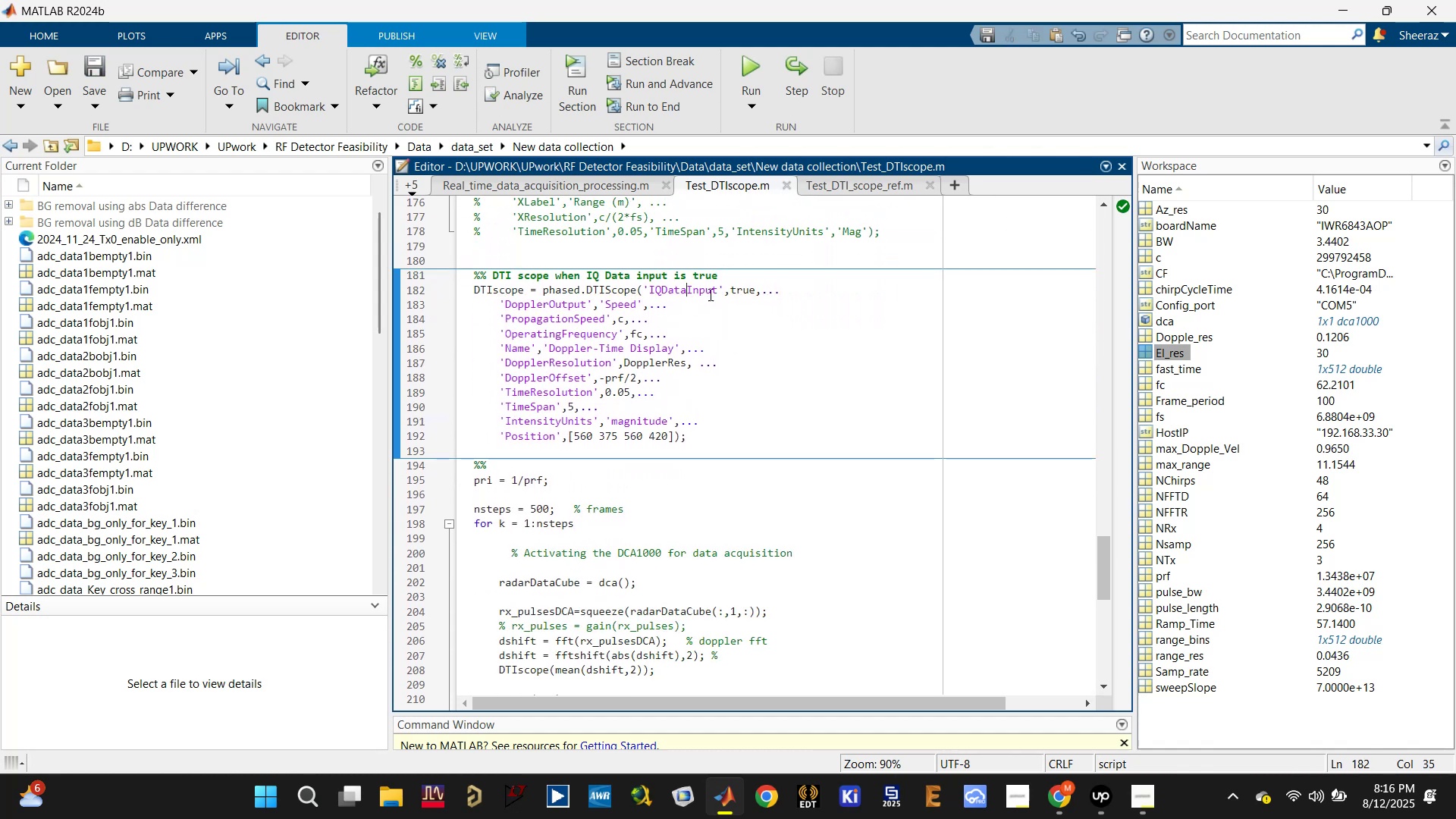 
left_click([759, 337])
 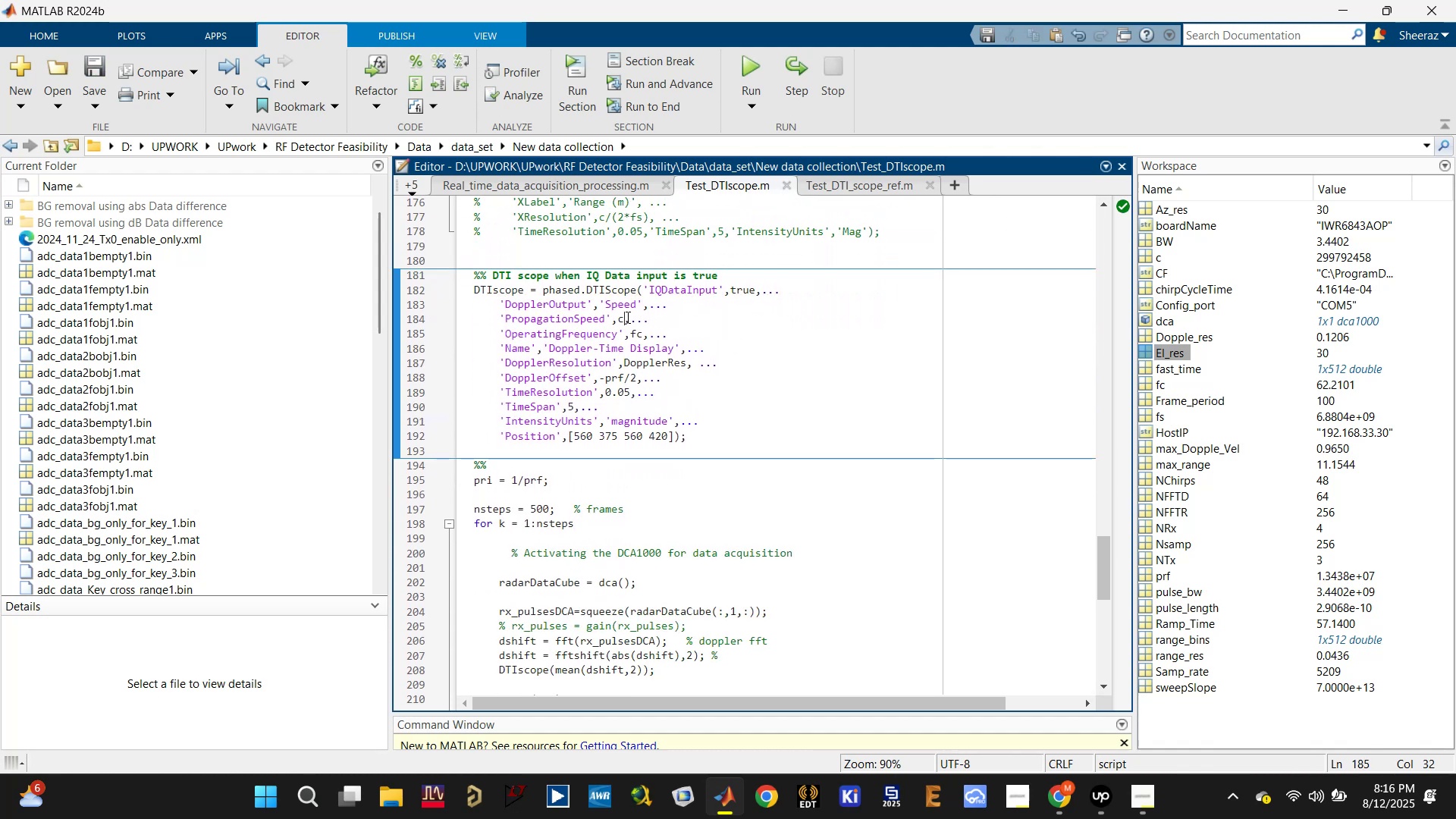 
double_click([640, 331])
 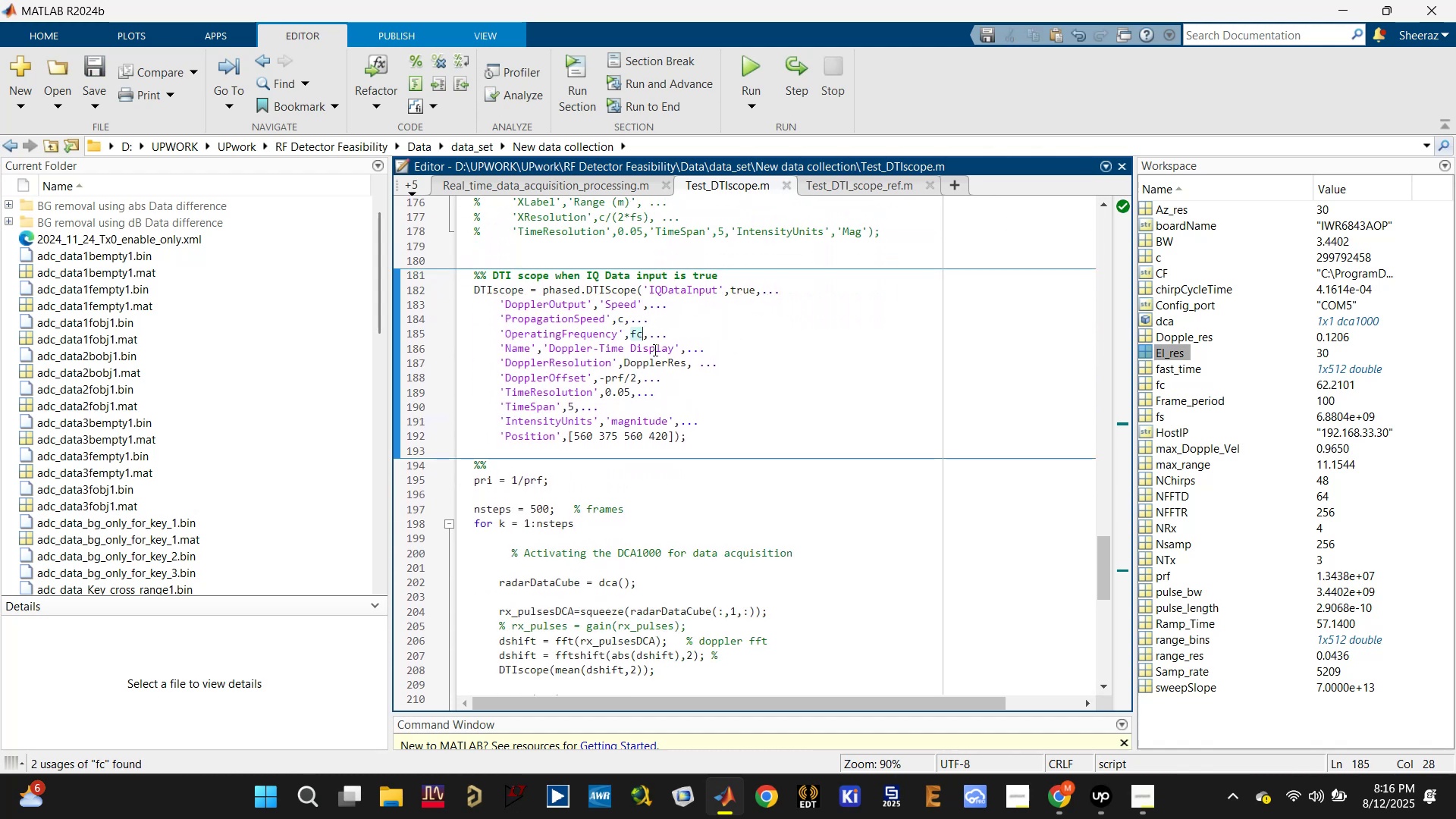 
left_click([655, 356])
 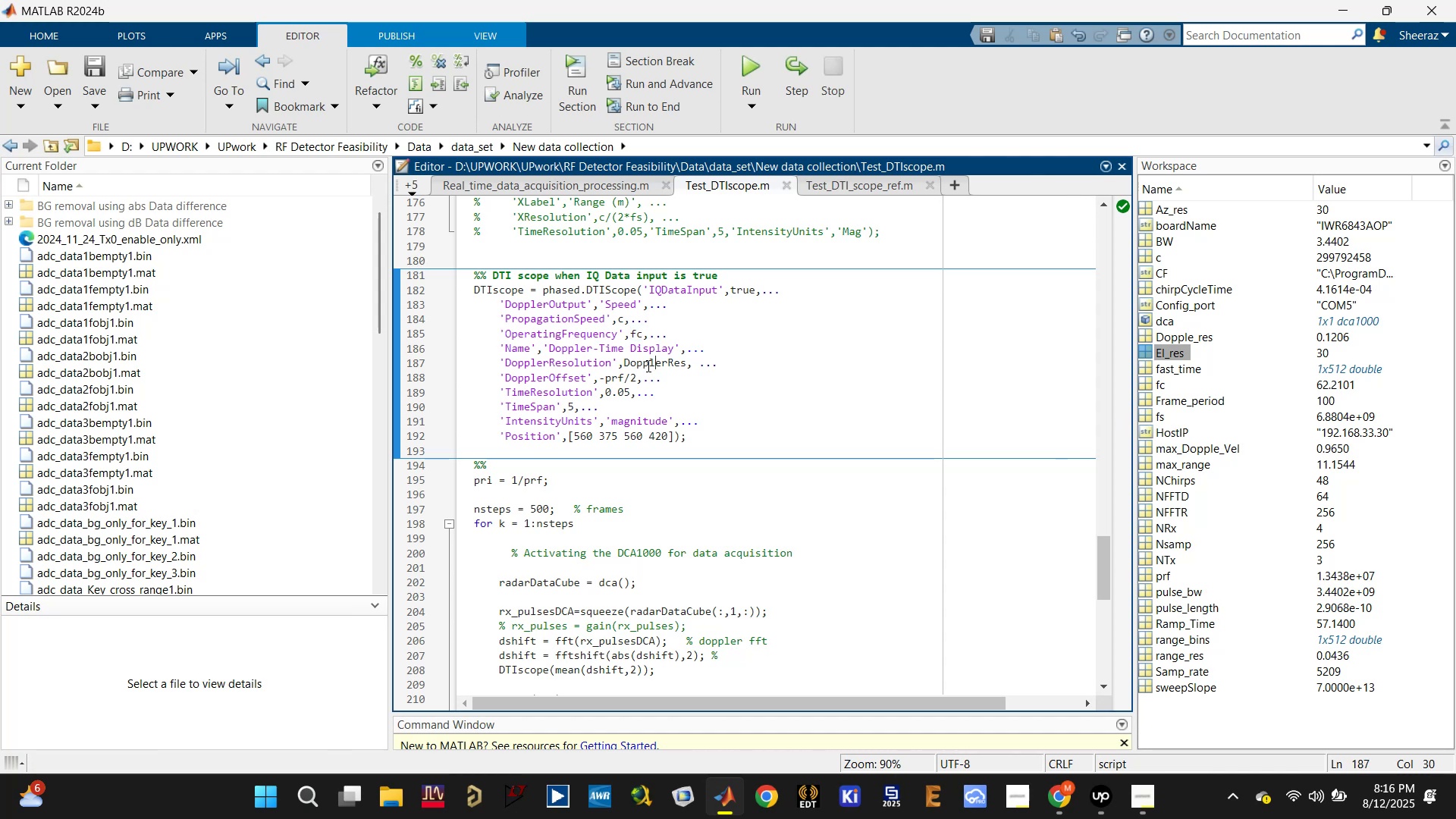 
left_click([647, 366])
 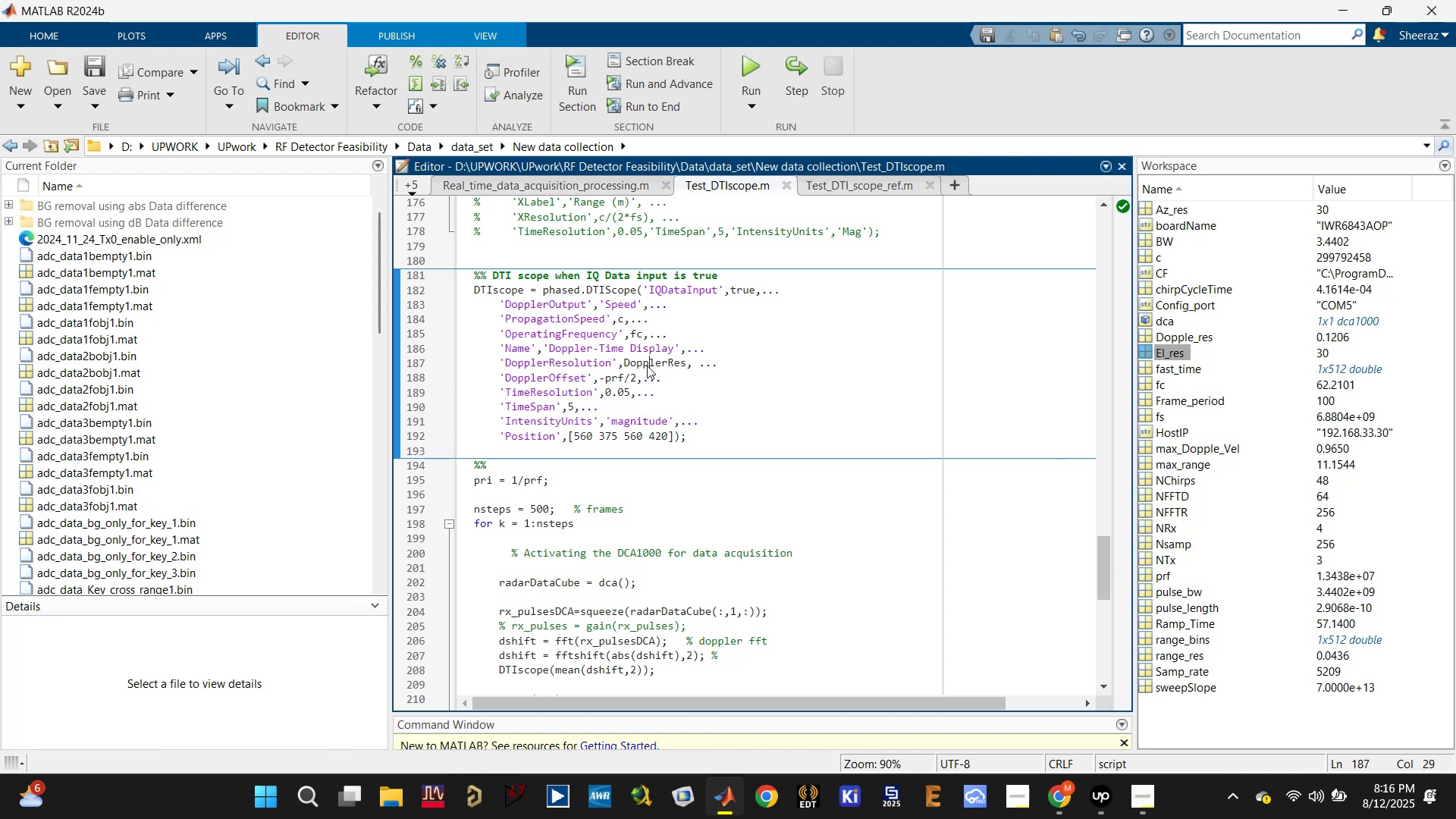 
double_click([647, 366])
 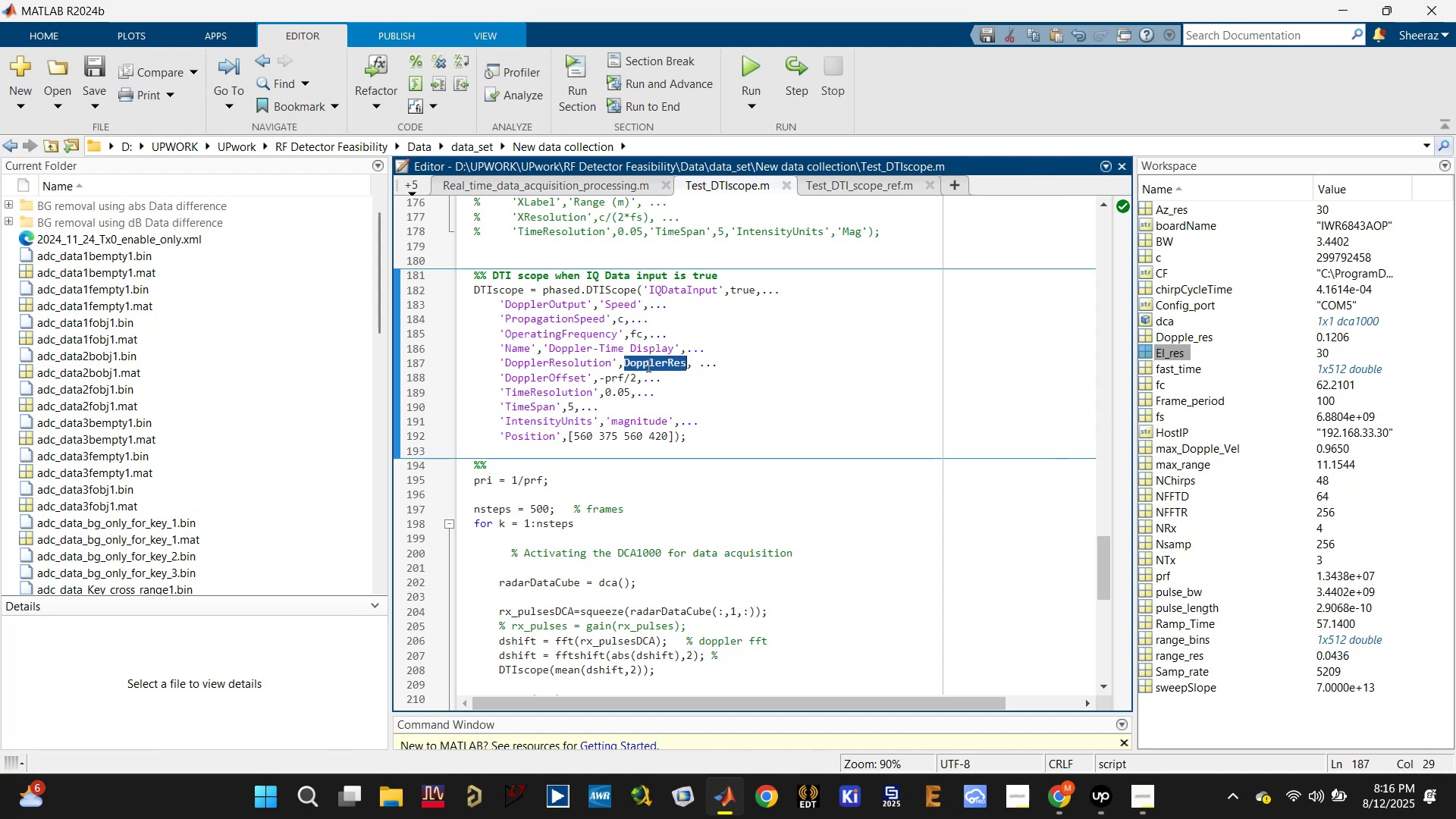 
key(Control+C)
 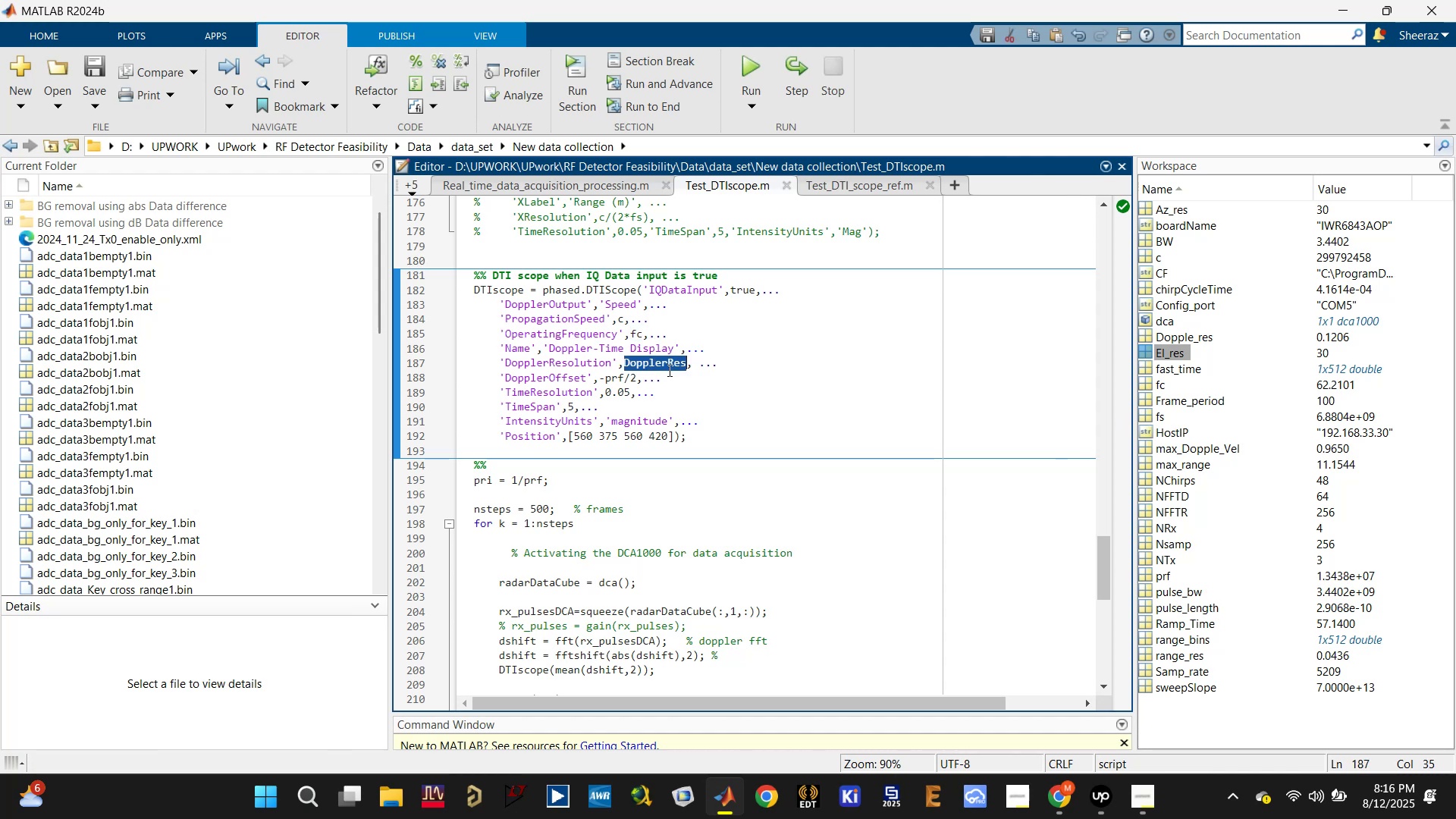 
scroll: coordinate [668, 370], scroll_direction: up, amount: 5.0
 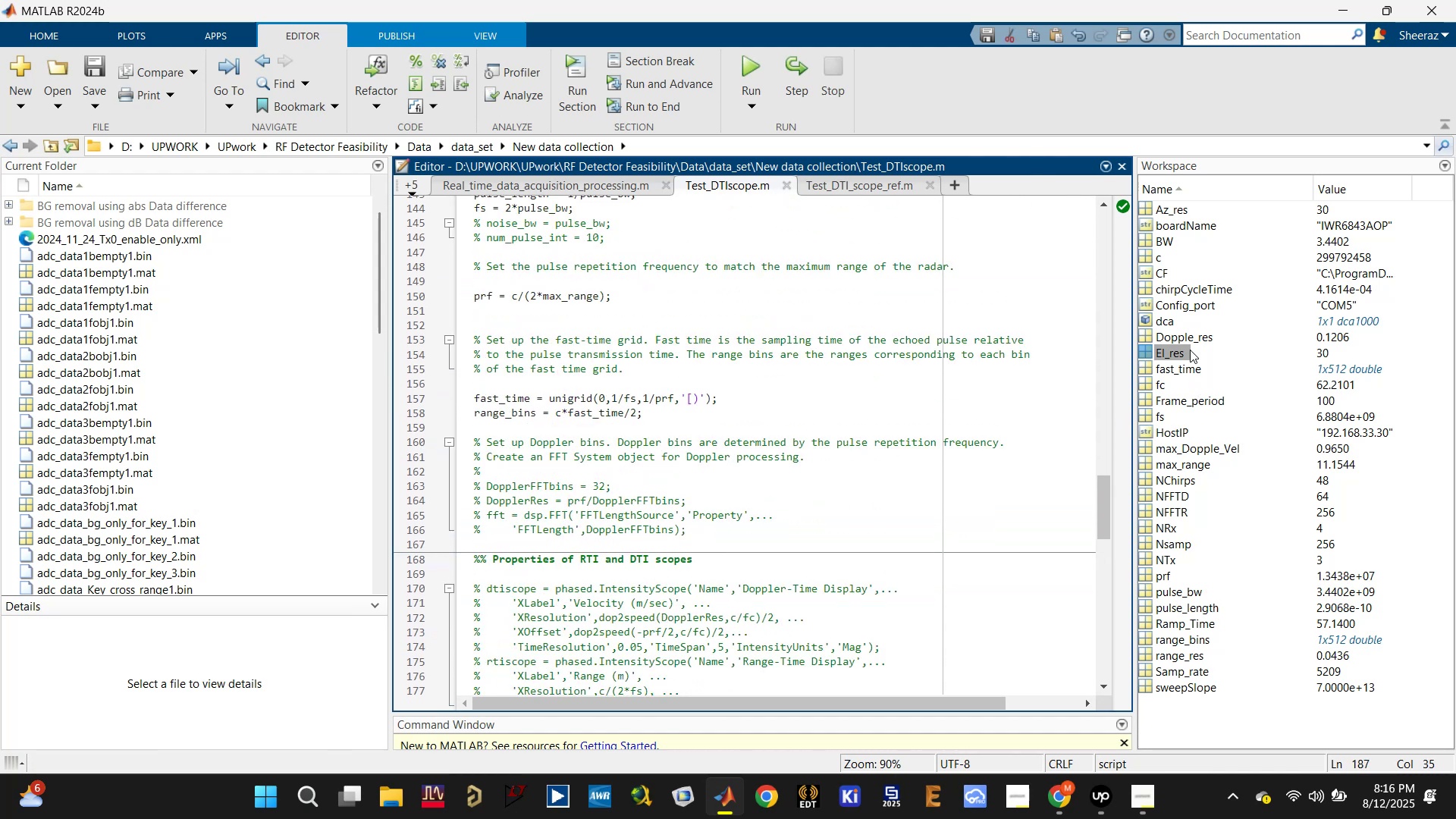 
scroll: coordinate [814, 450], scroll_direction: down, amount: 4.0
 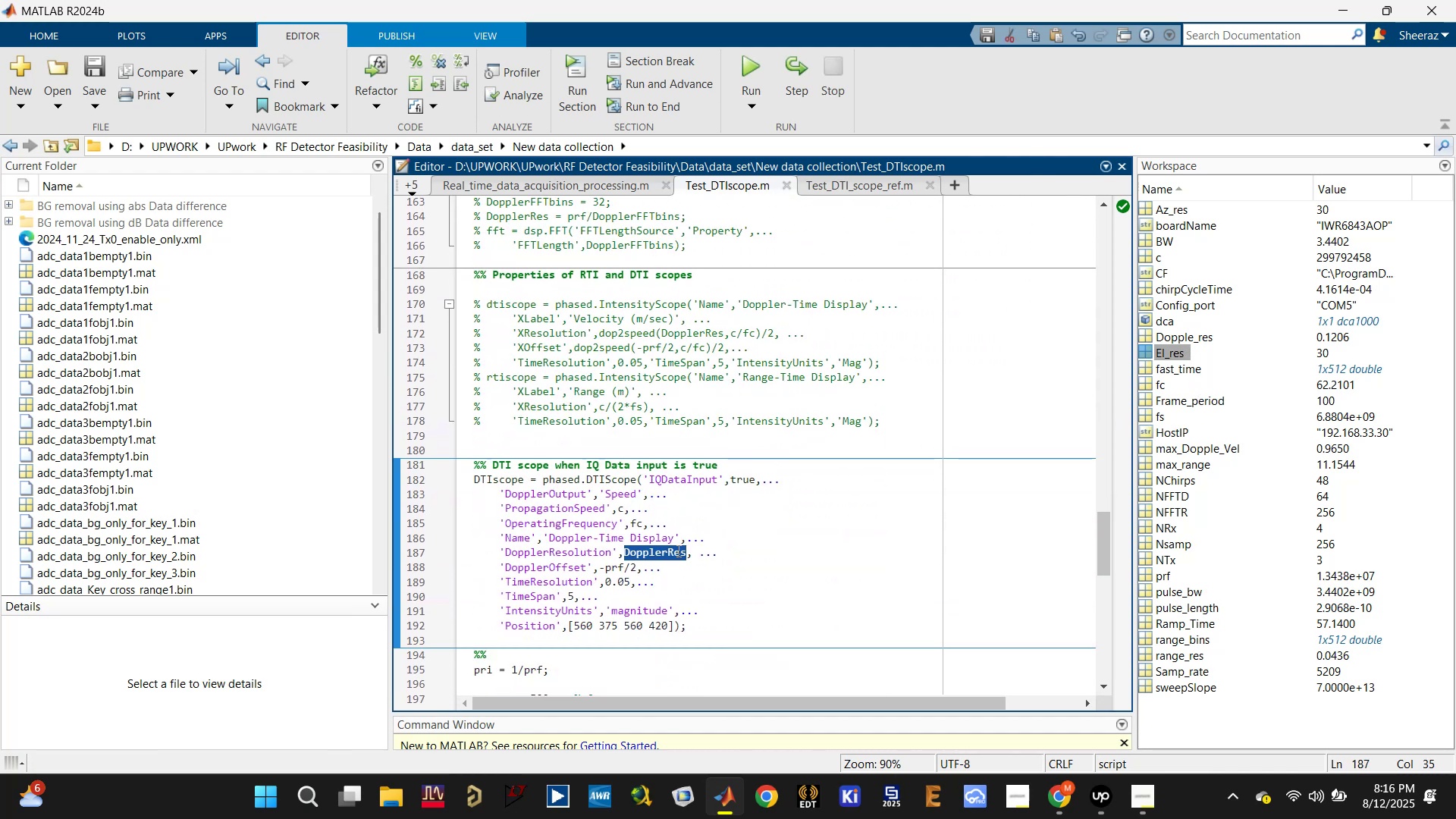 
left_click([670, 551])
 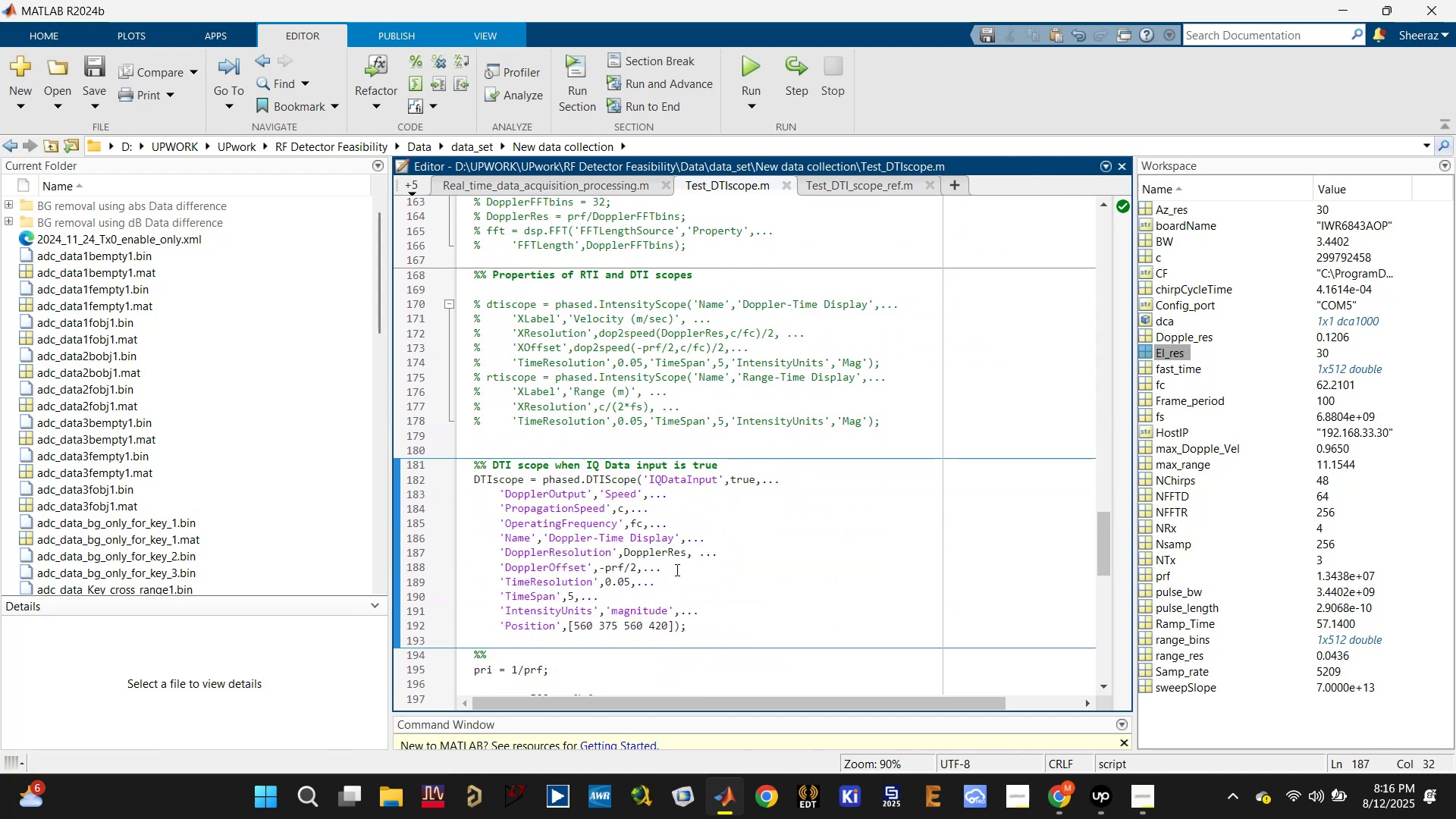 
hold_key(key=ShiftLeft, duration=1.47)
 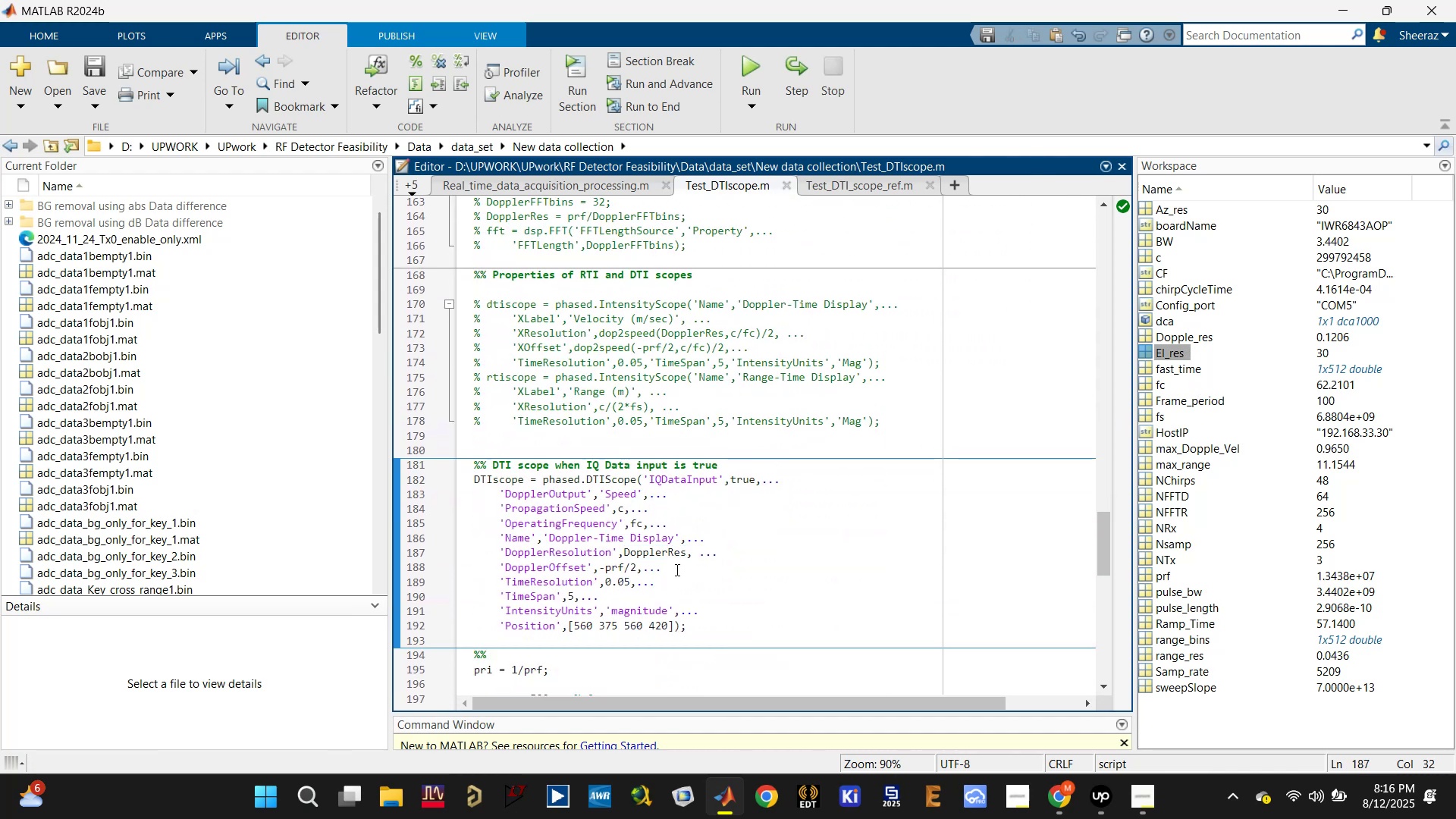 
key(Shift+Minus)
 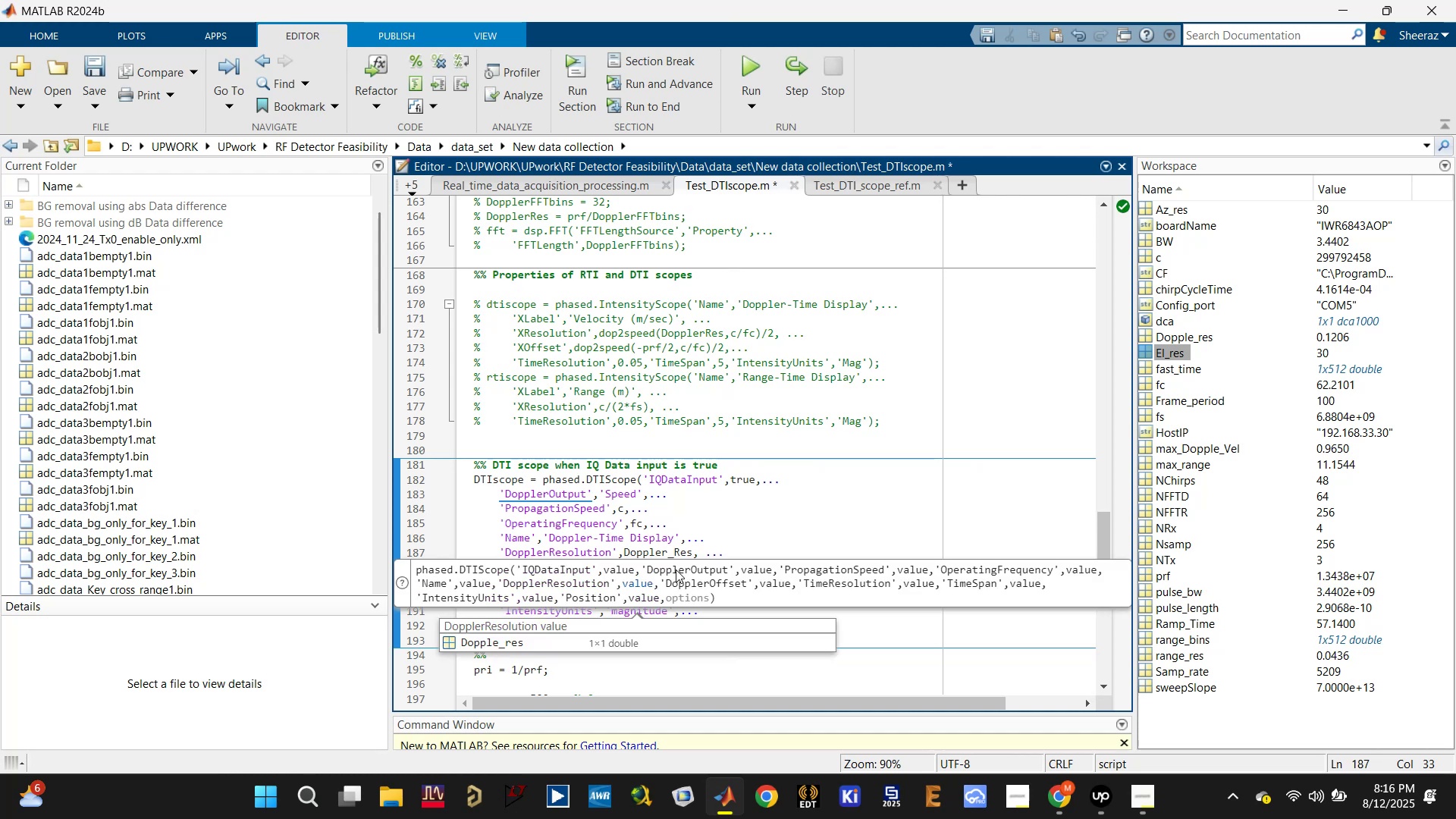 
key(Delete)
 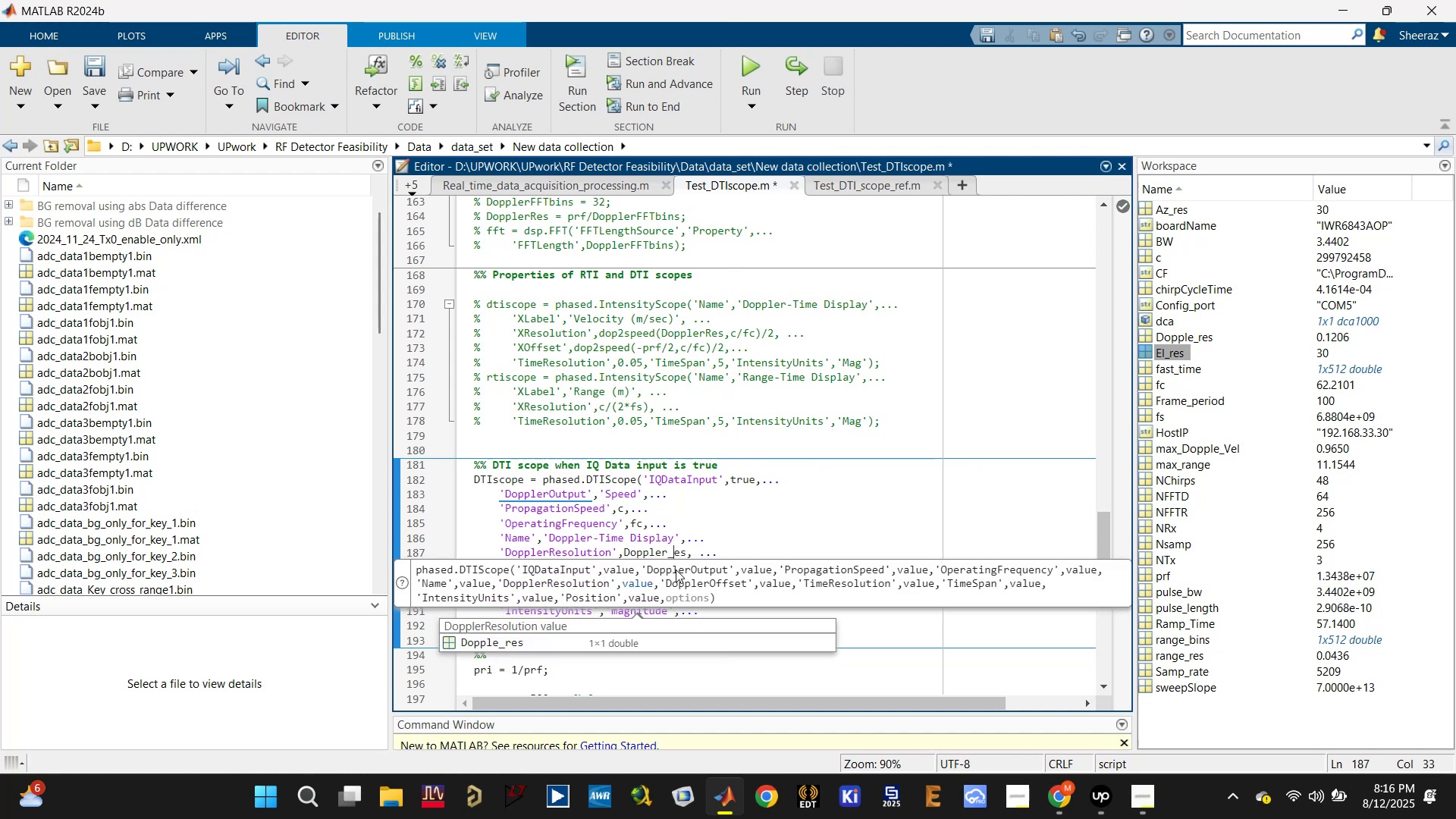 
key(R)
 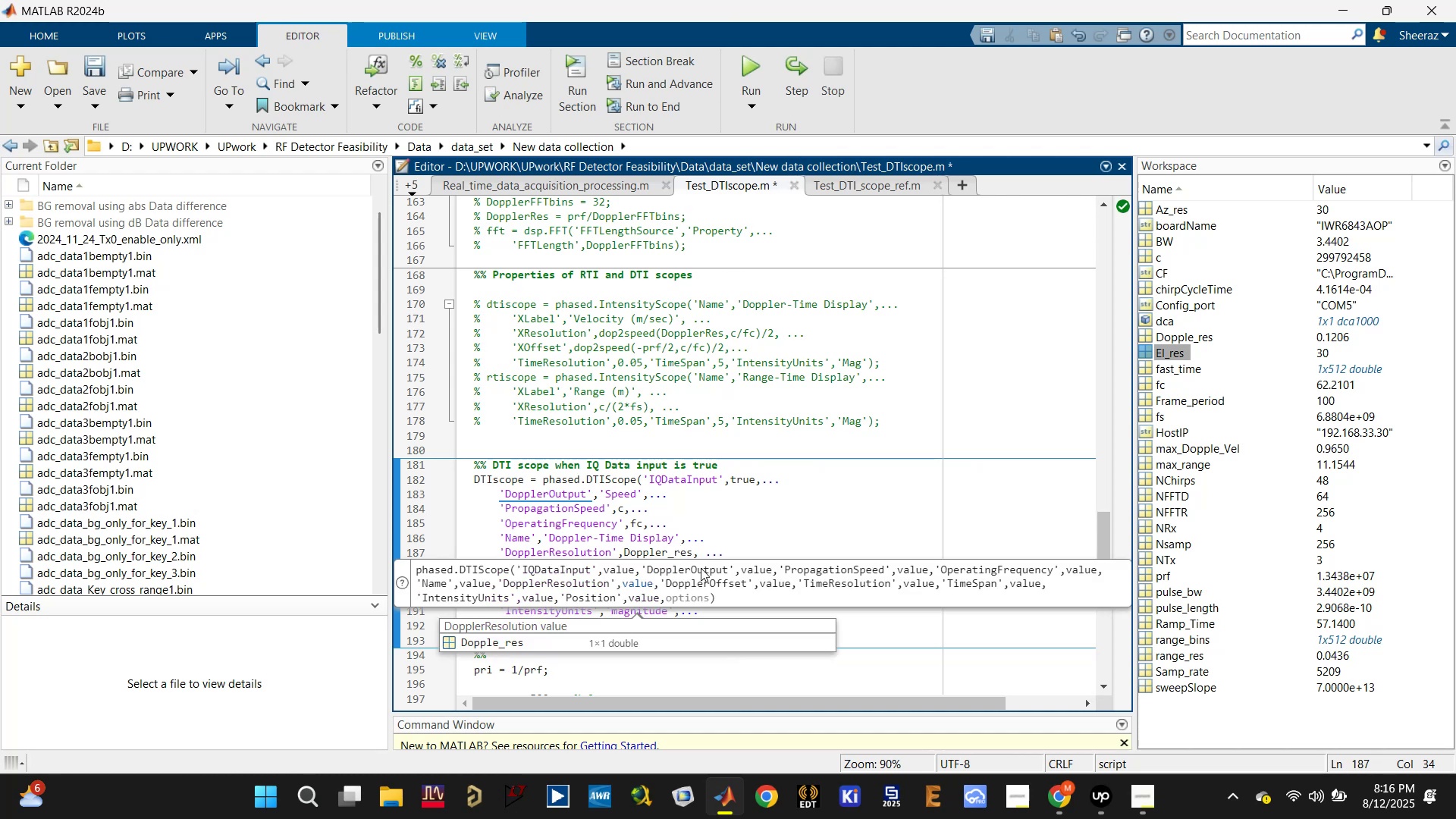 
left_click([742, 522])
 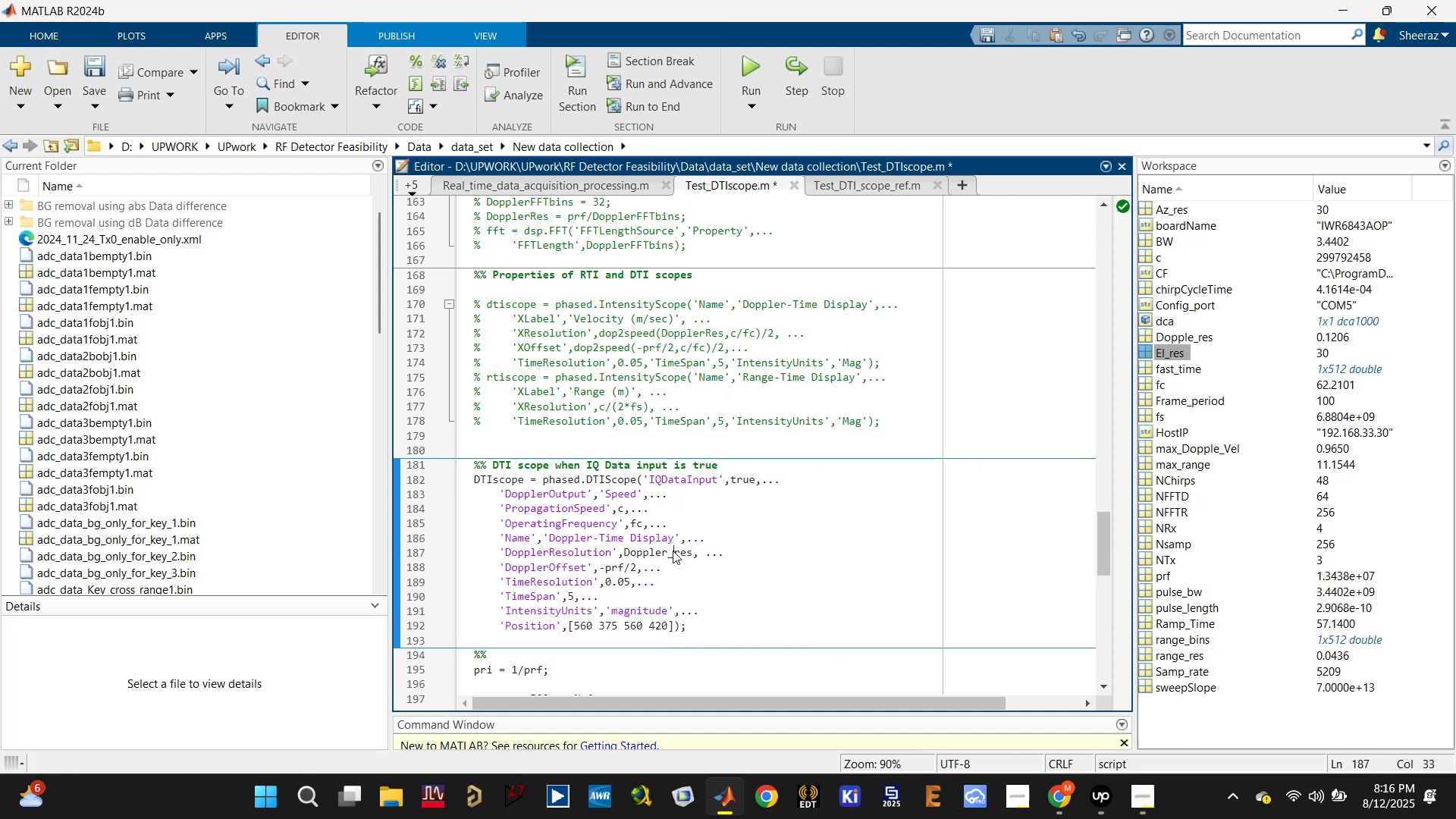 
double_click([672, 551])
 